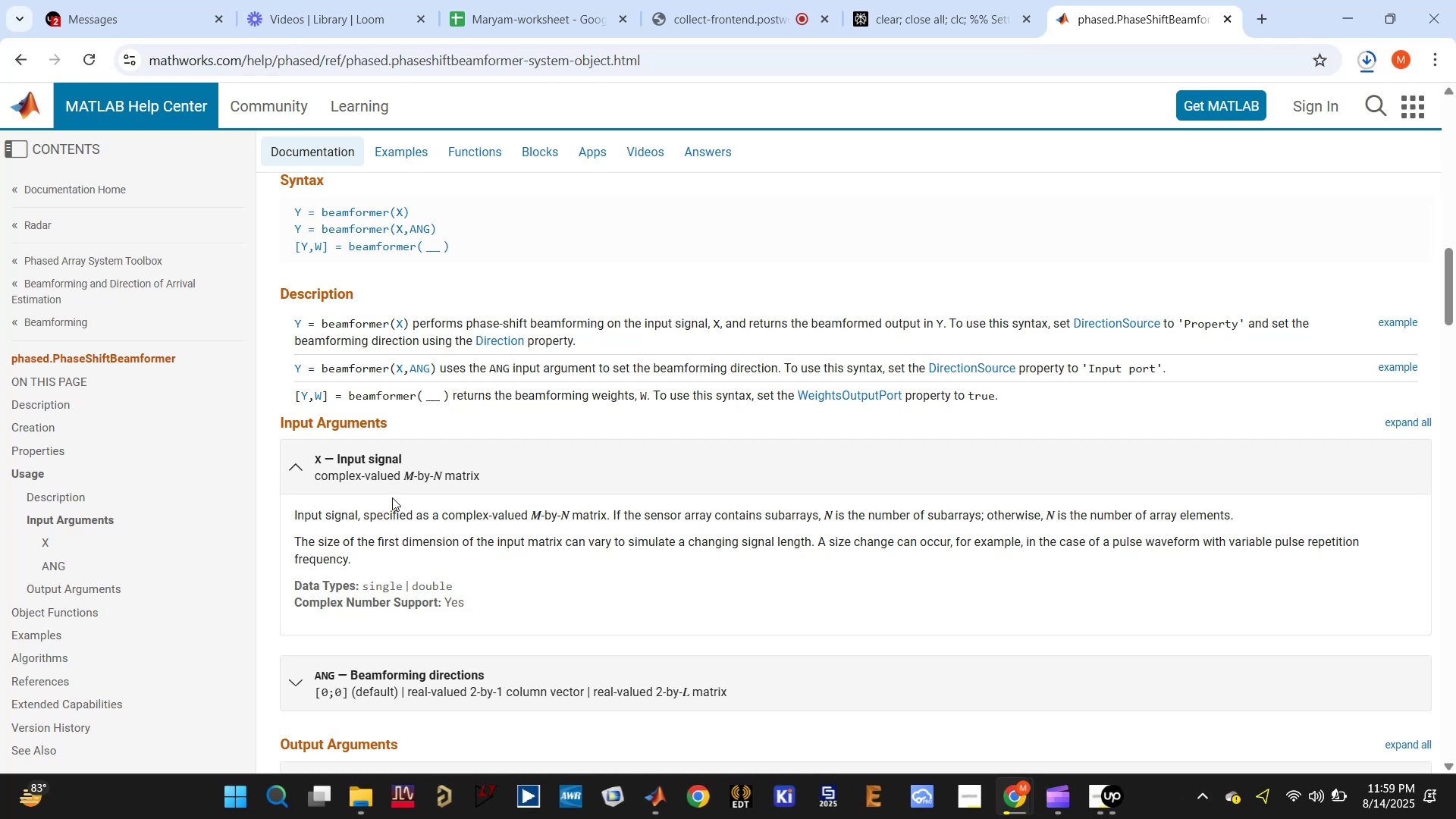 
scroll: coordinate [512, 497], scroll_direction: down, amount: 3.0
 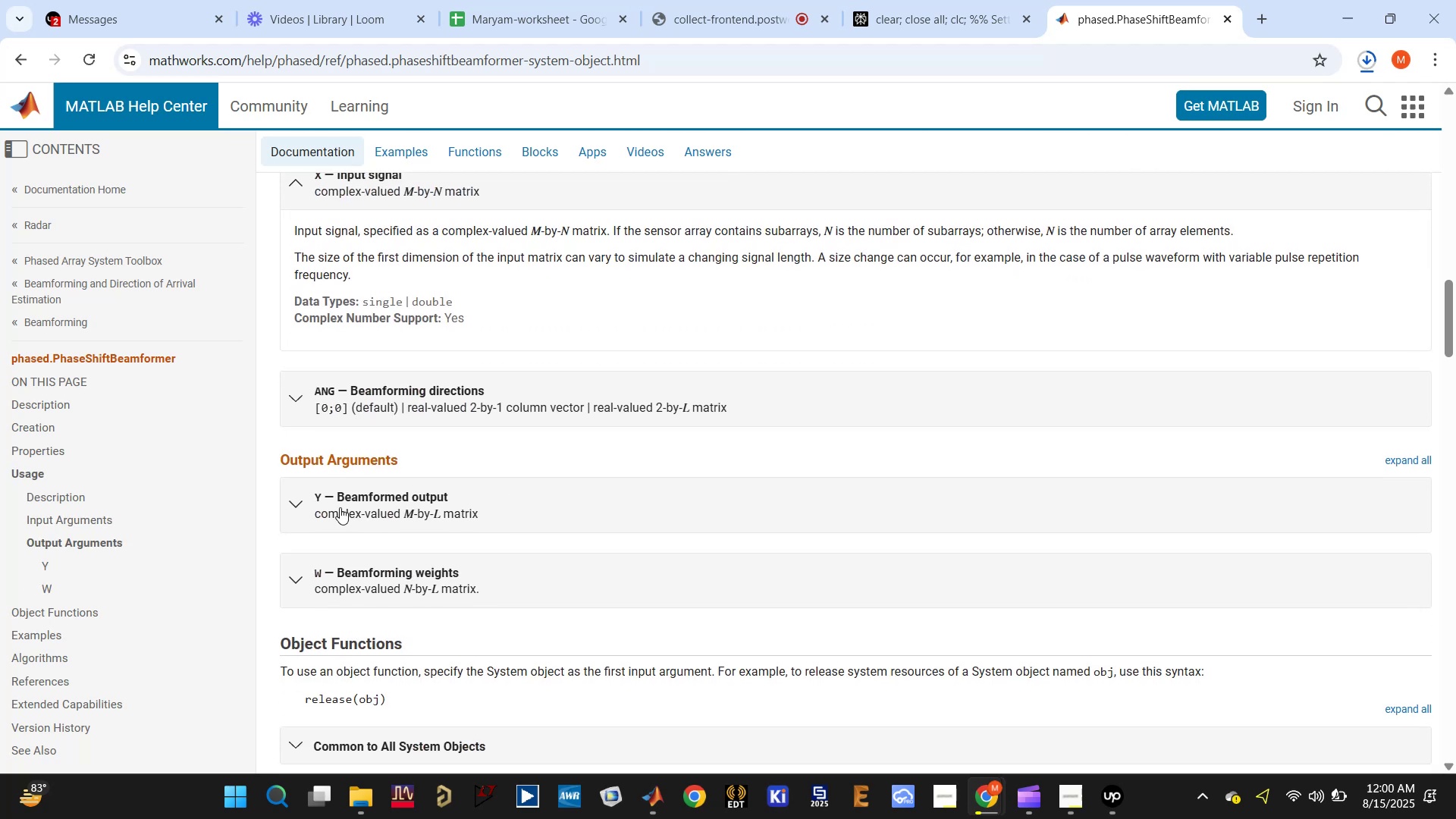 
left_click([299, 505])
 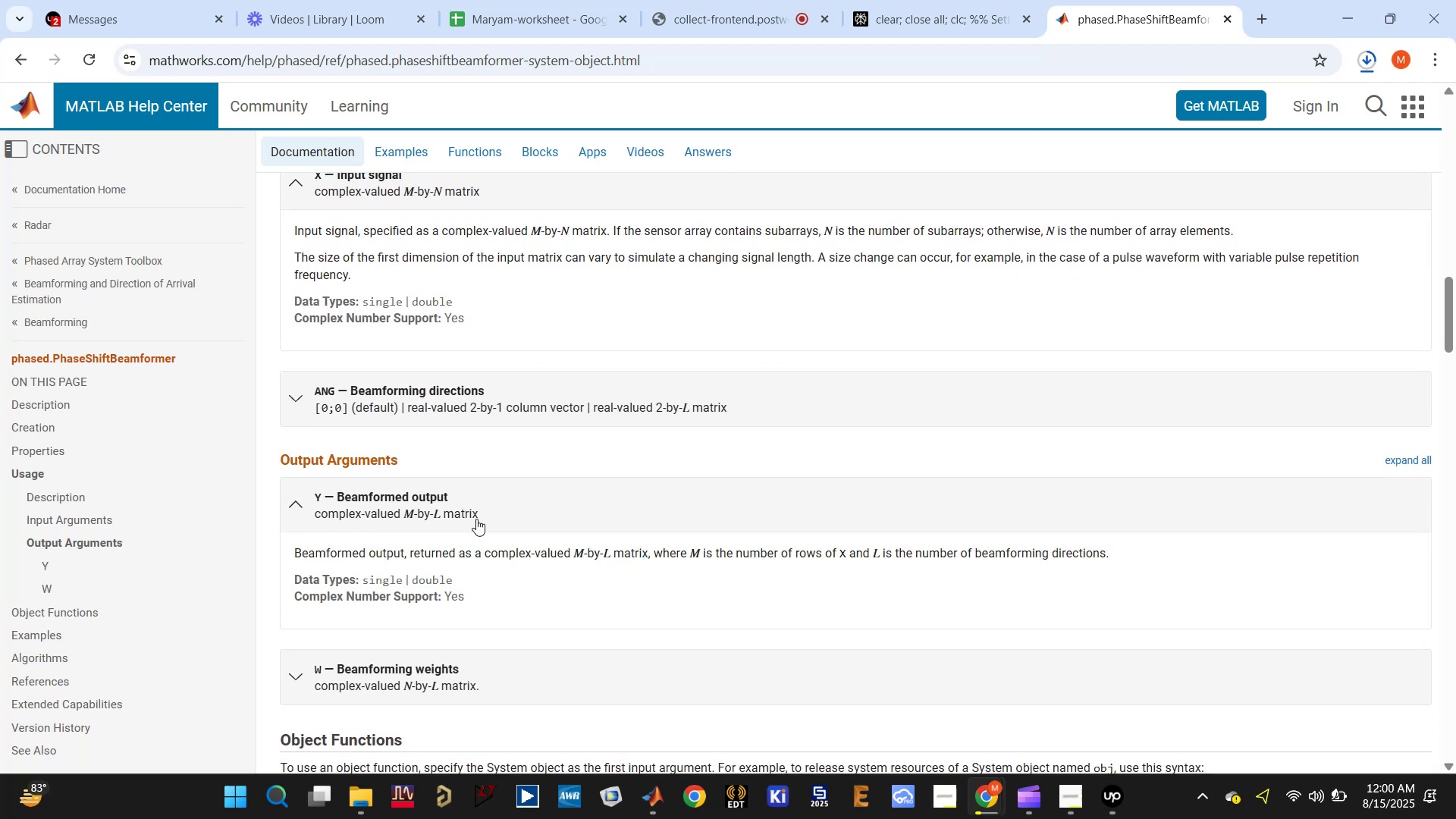 
scroll: coordinate [477, 520], scroll_direction: down, amount: 4.0
 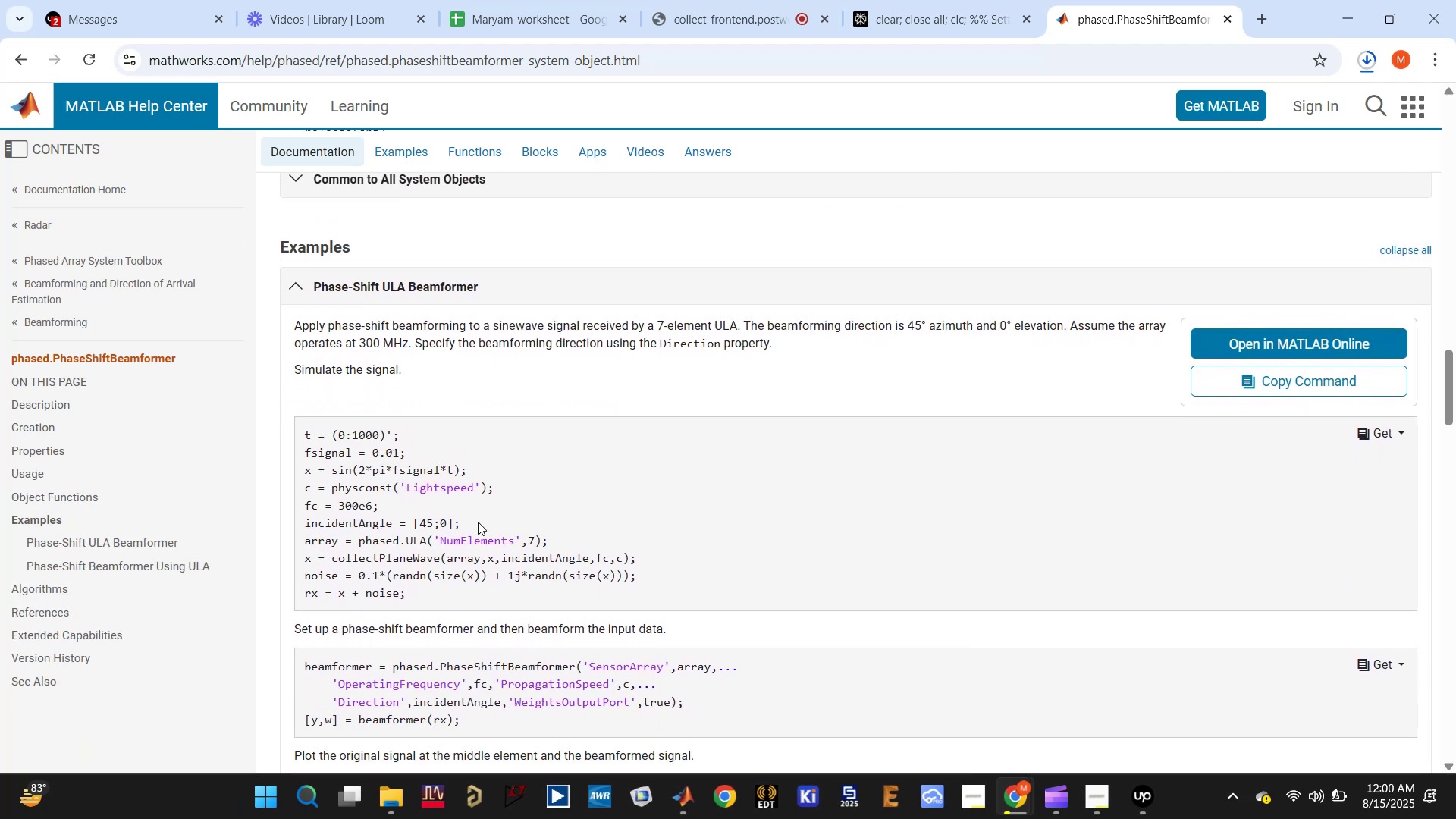 
wait(6.53)
 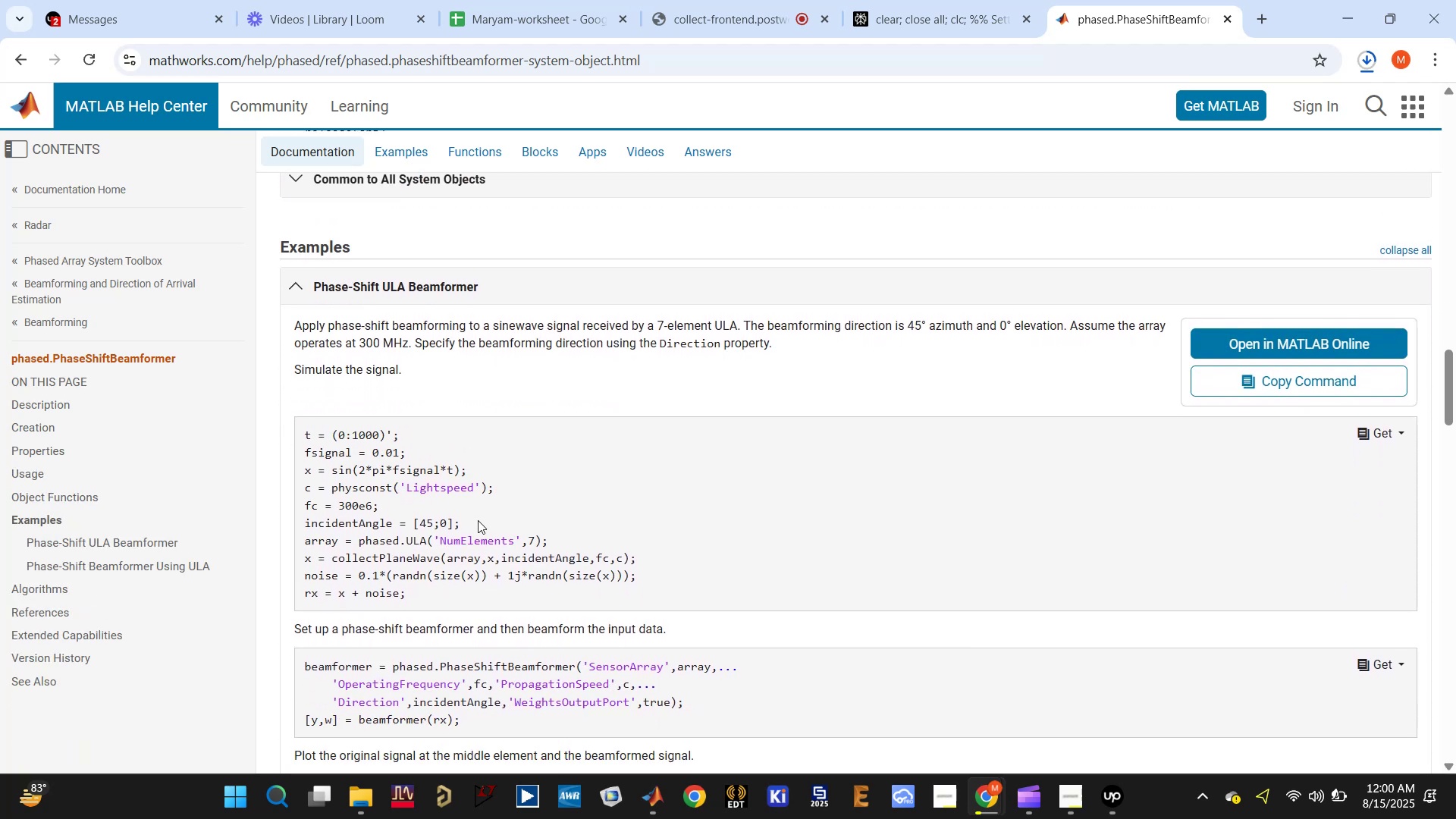 
scroll: coordinate [478, 523], scroll_direction: down, amount: 1.0
 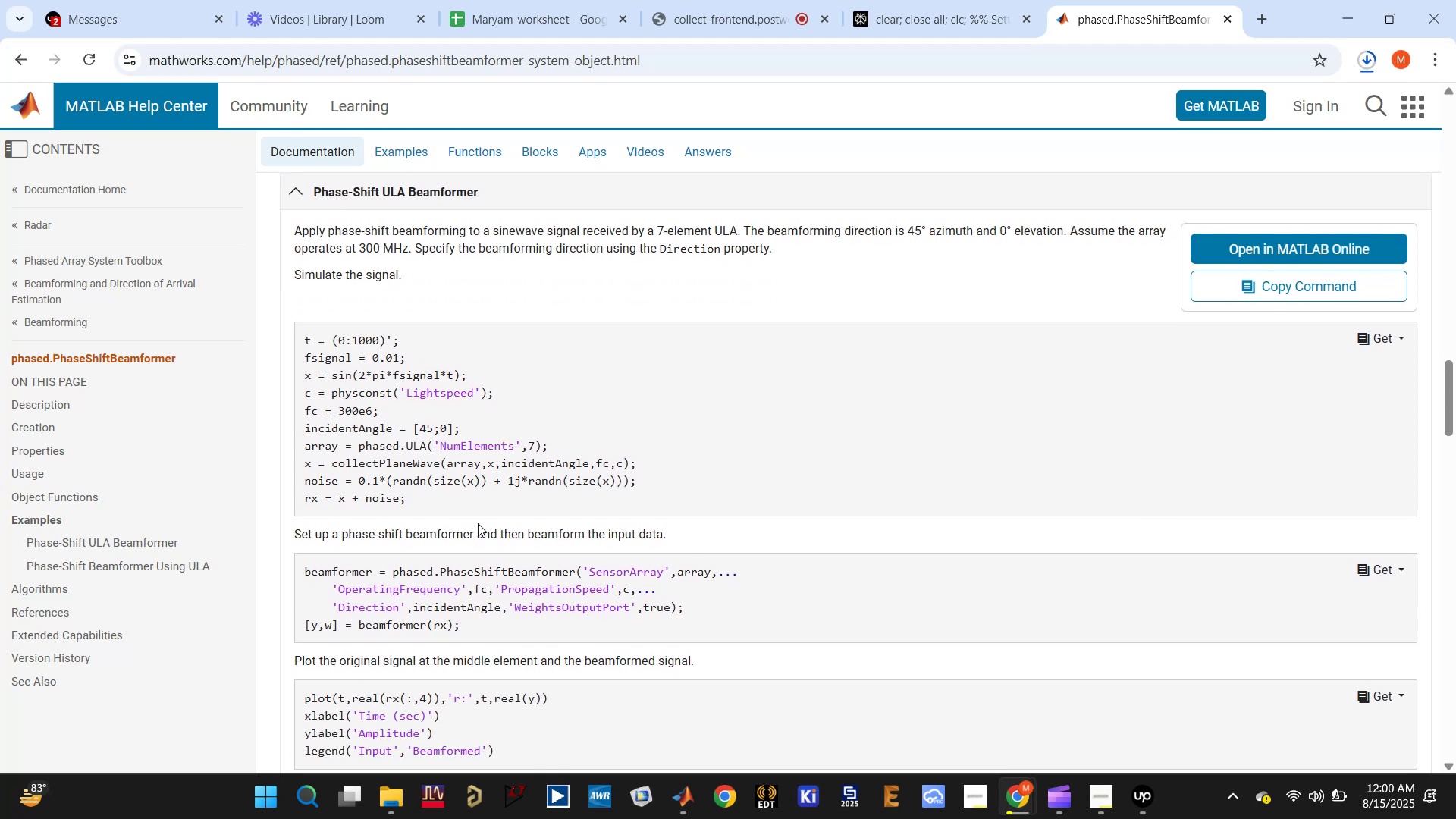 
right_click([478, 523])
 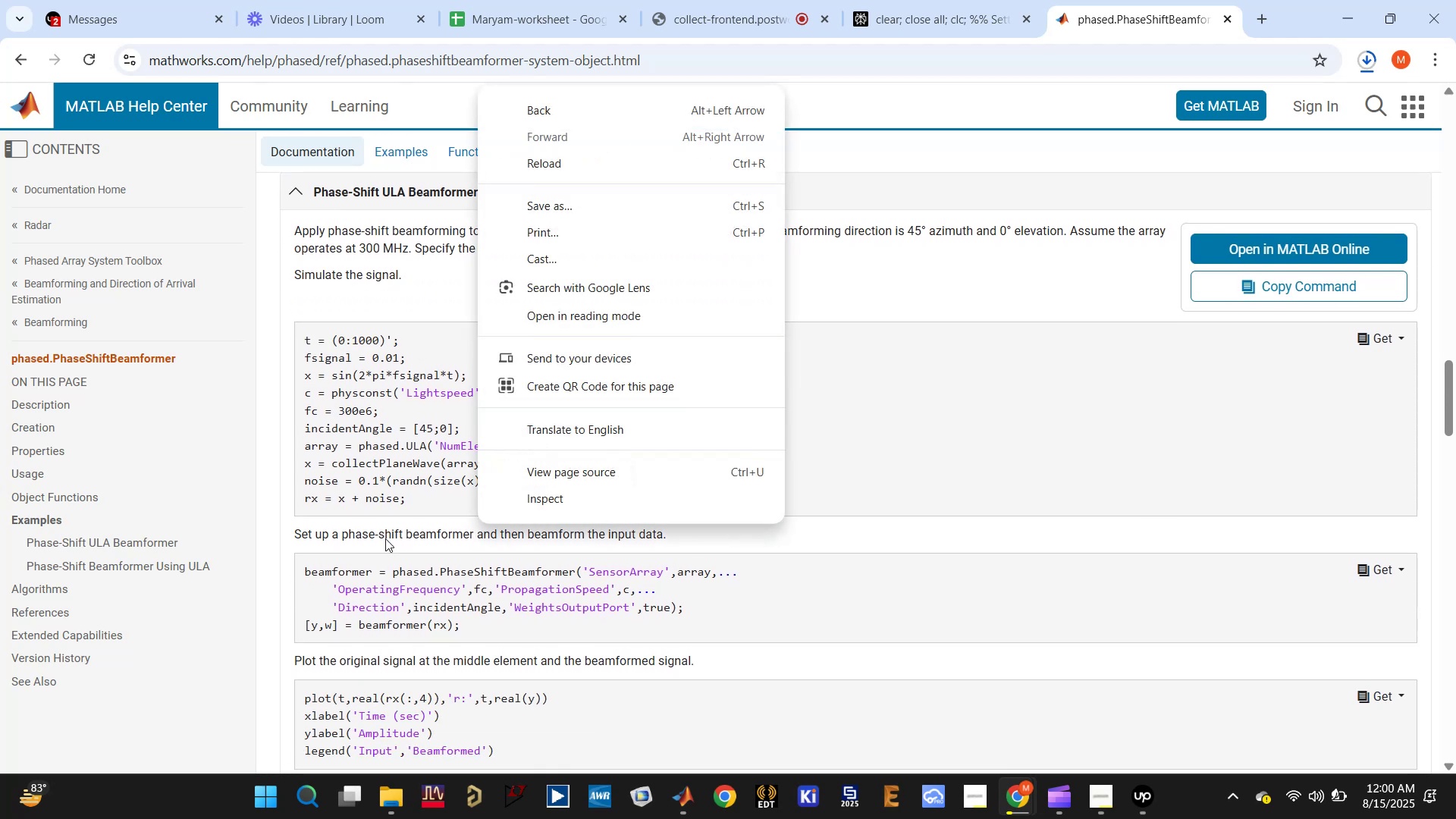 
left_click([389, 536])
 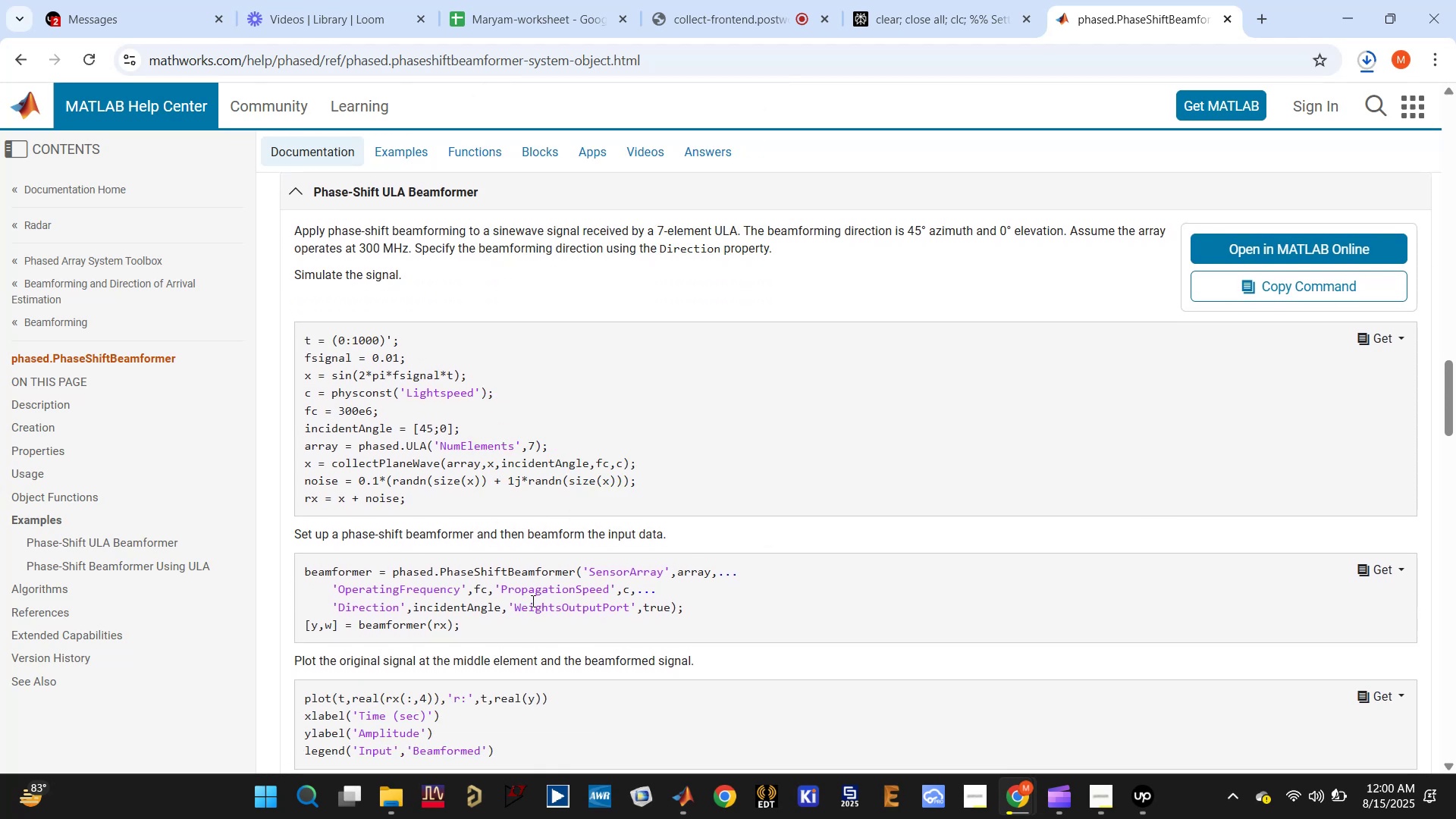 
scroll: coordinate [529, 605], scroll_direction: down, amount: 3.0
 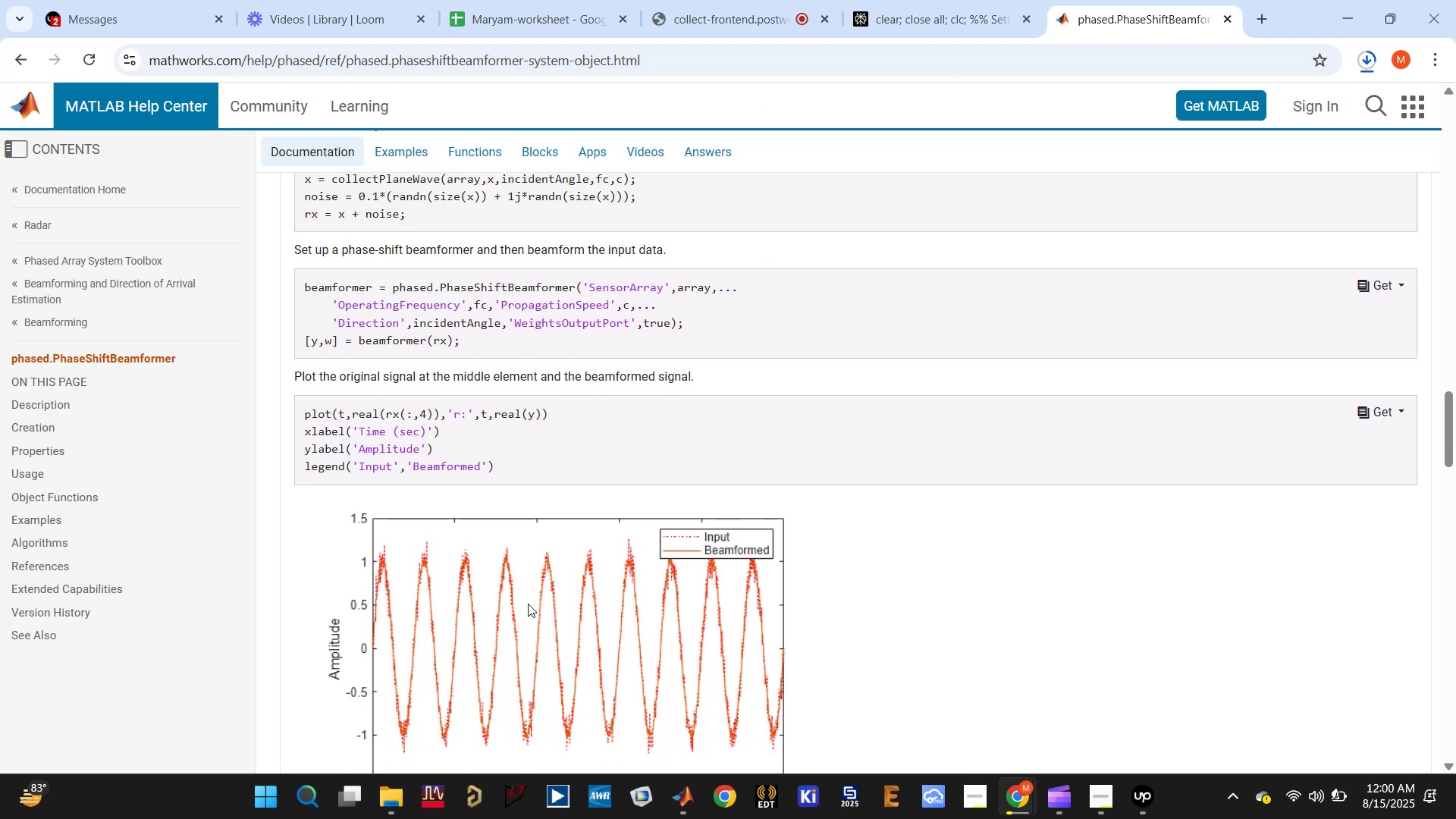 
wait(8.27)
 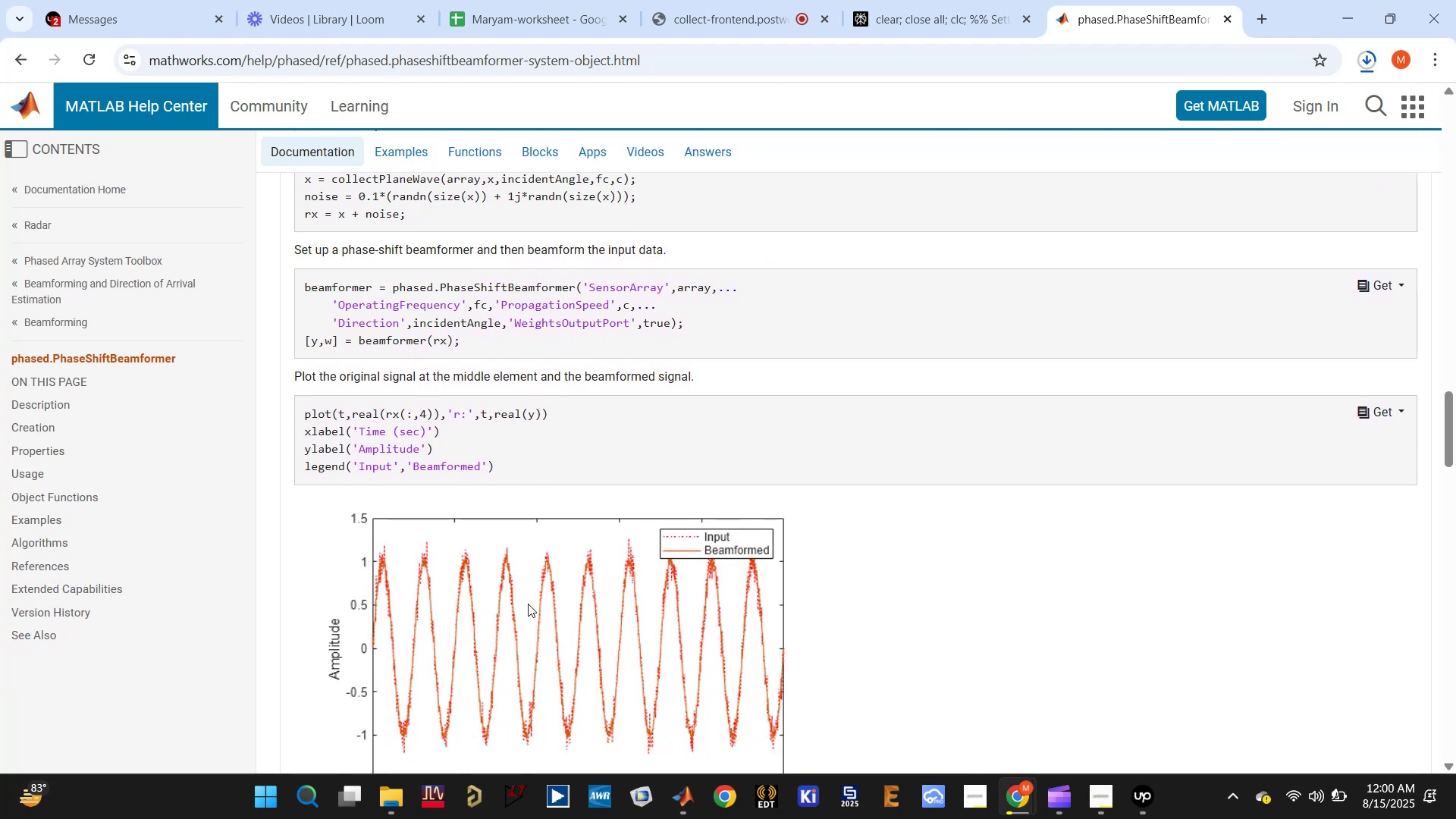 
double_click([386, 331])
 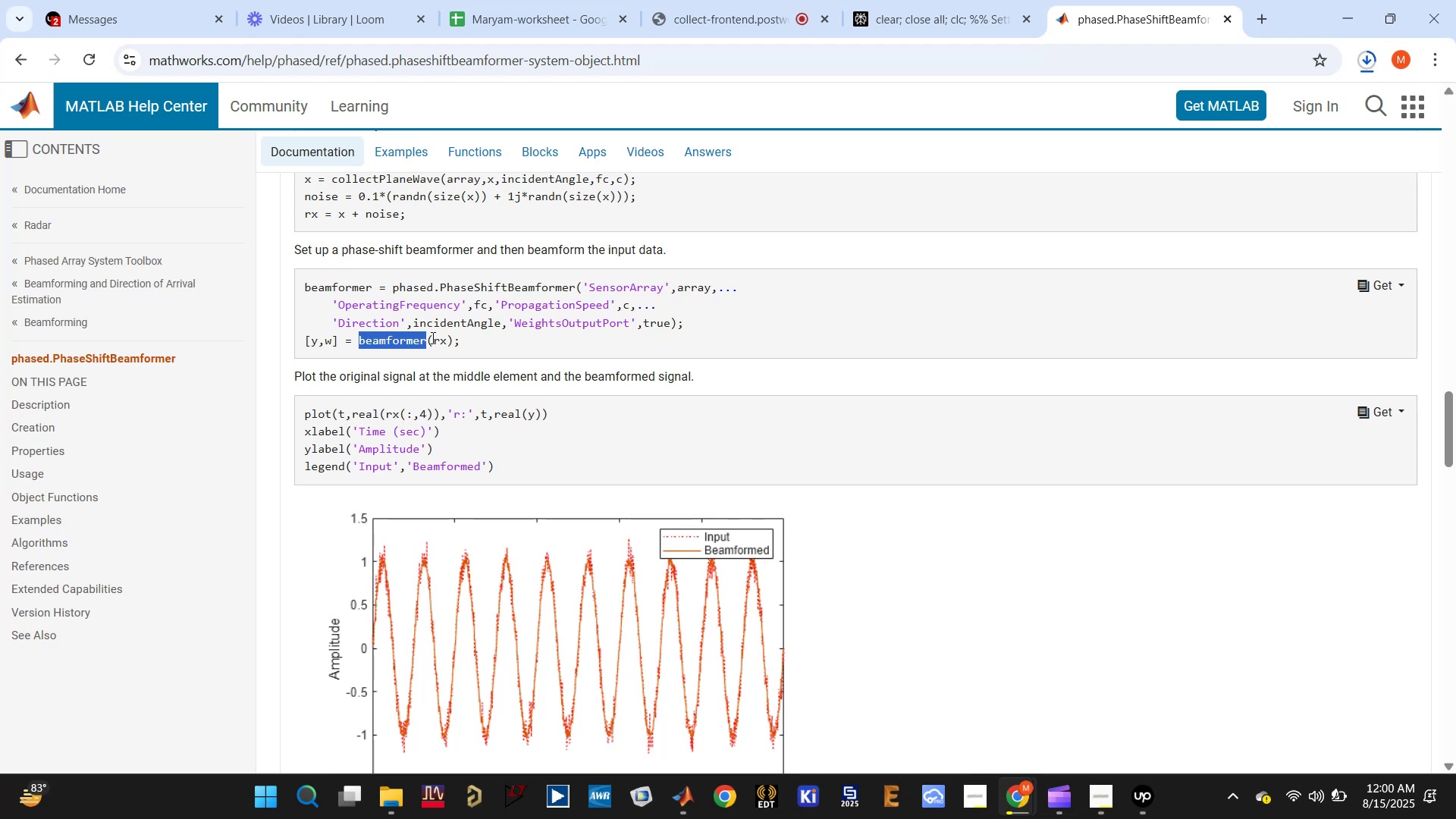 
scroll: coordinate [430, 332], scroll_direction: up, amount: 1.0
 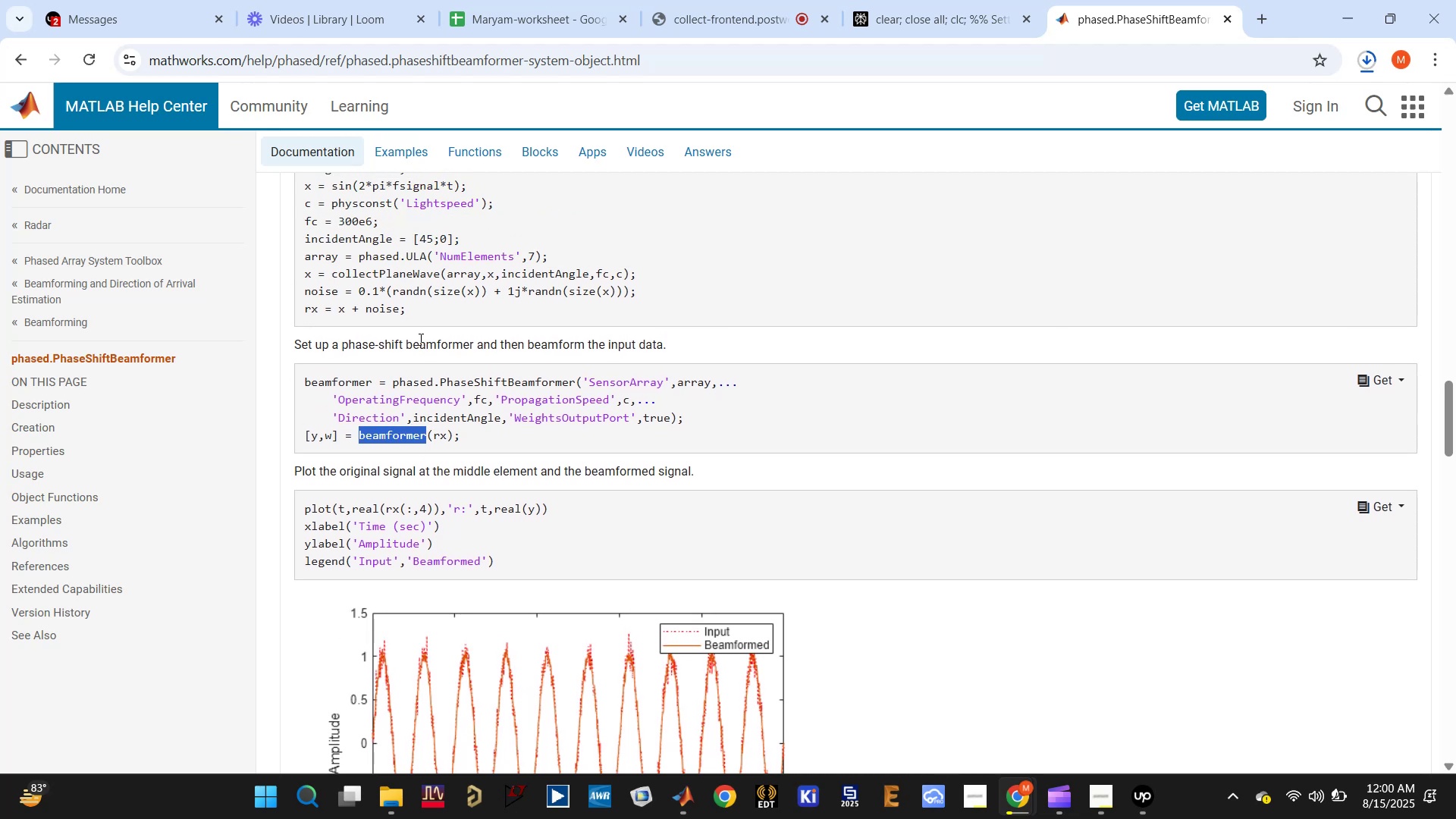 
scroll: coordinate [416, 365], scroll_direction: down, amount: 16.0
 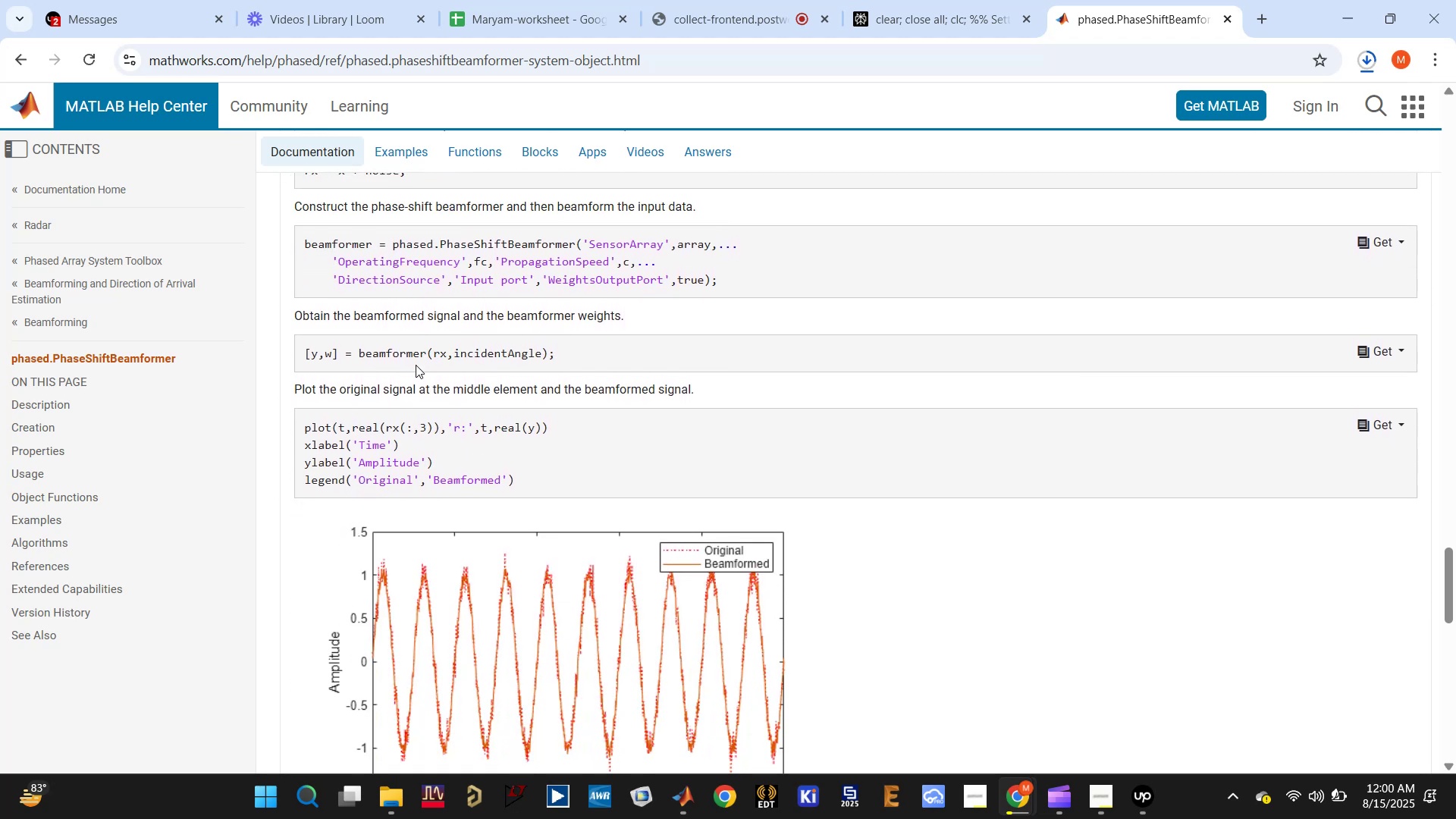 
scroll: coordinate [416, 365], scroll_direction: up, amount: 1.0
 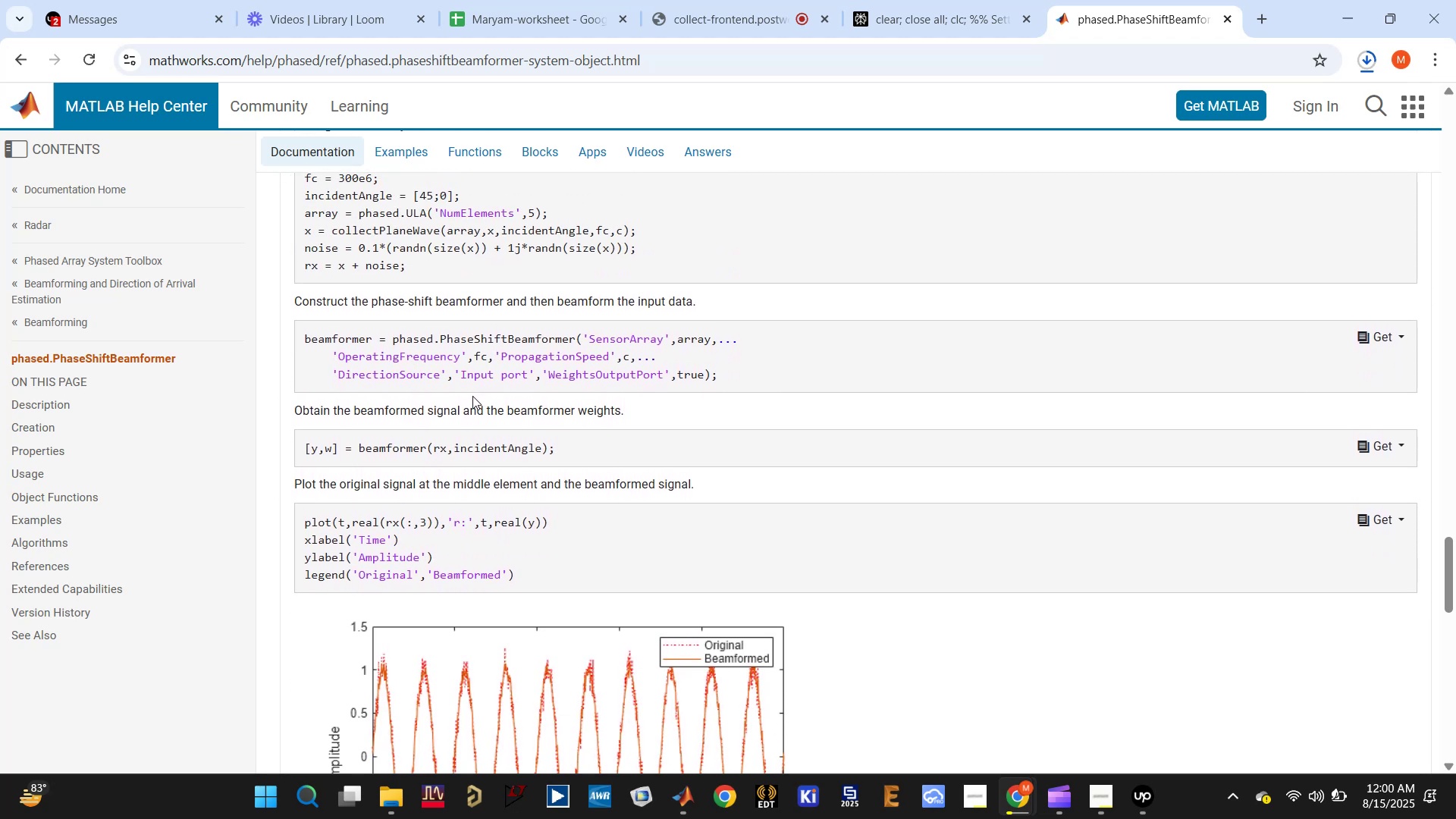 
scroll: coordinate [472, 396], scroll_direction: down, amount: 5.0
 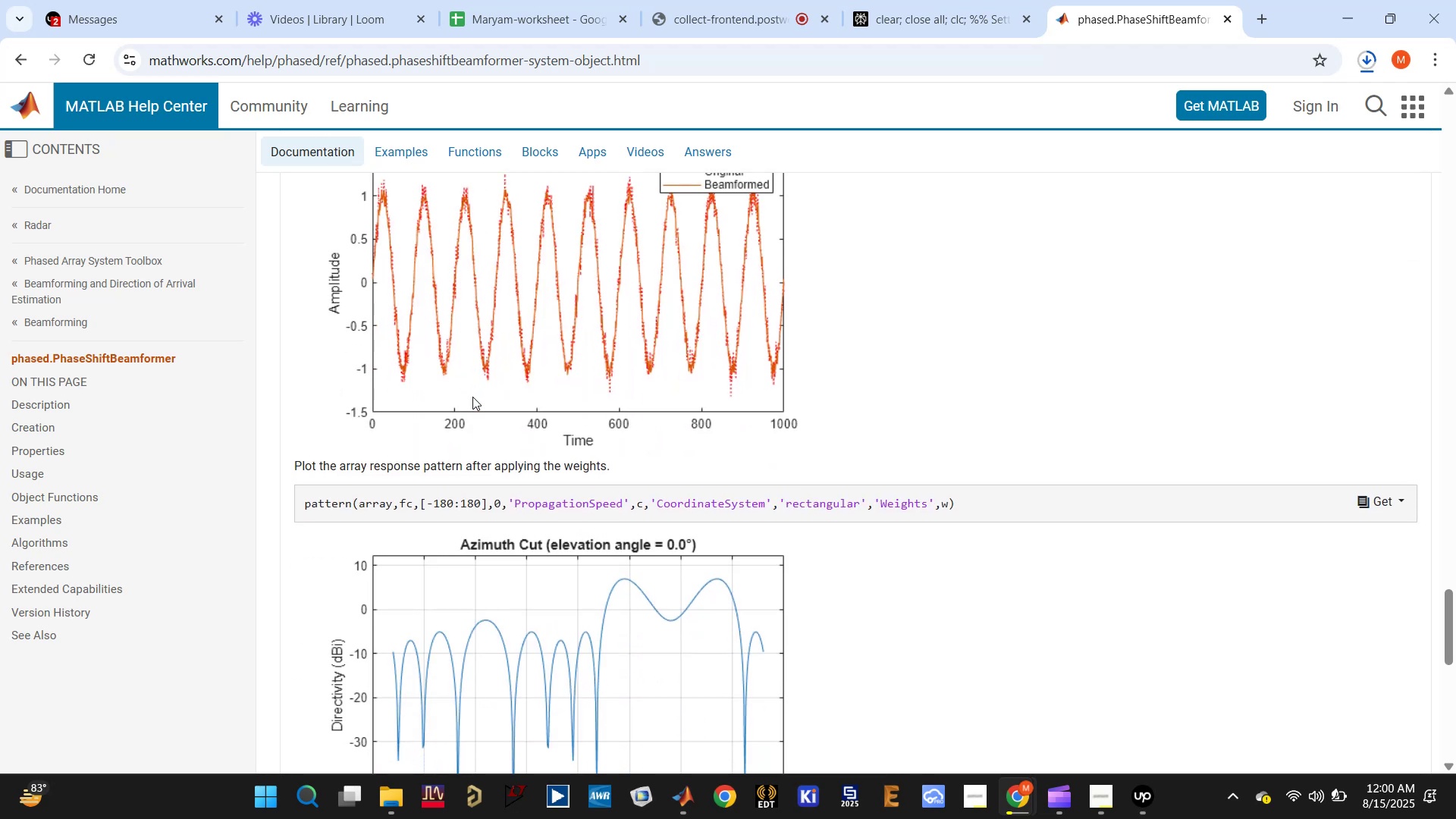 
right_click([472, 397])
 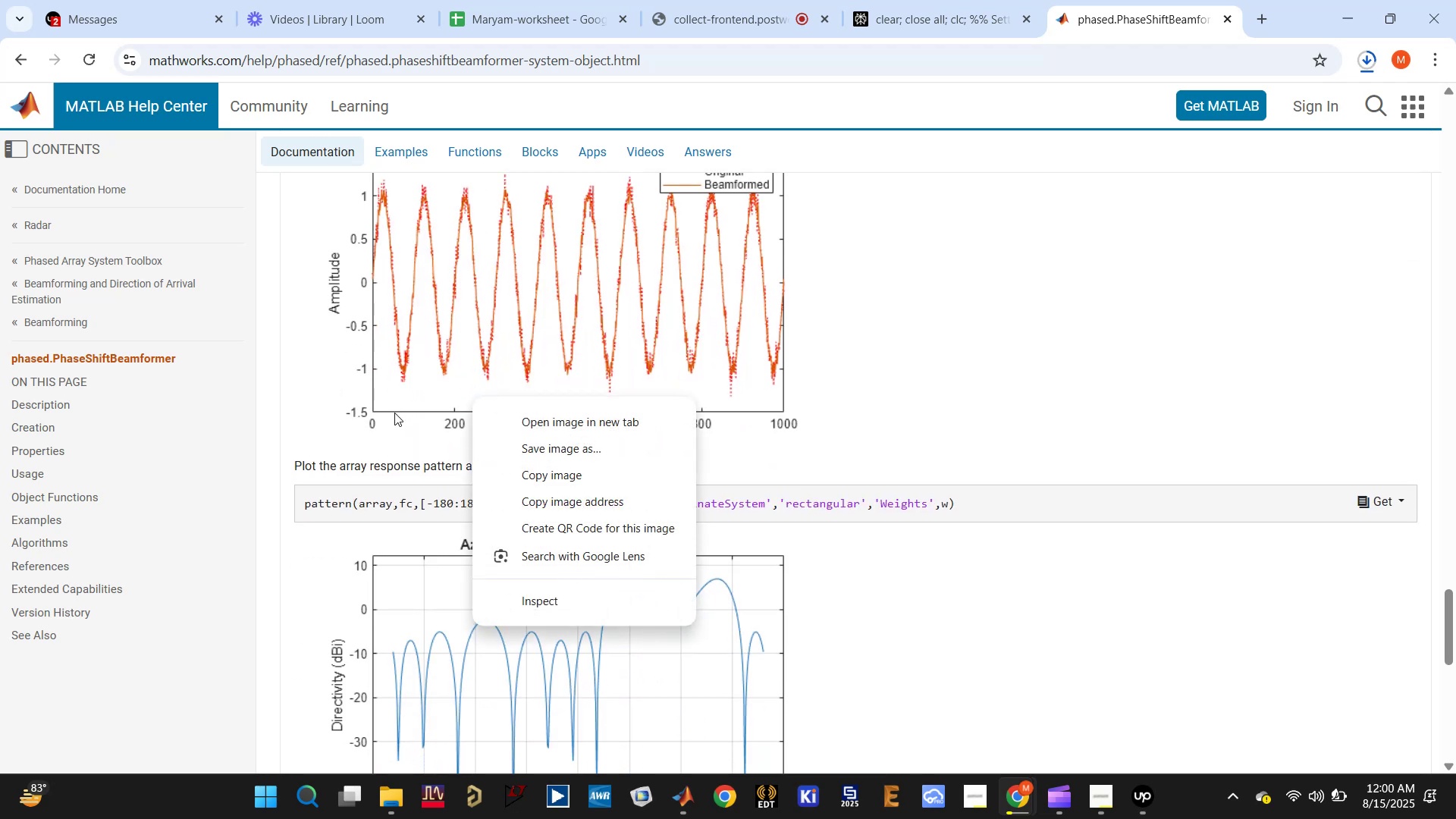 
left_click([328, 413])
 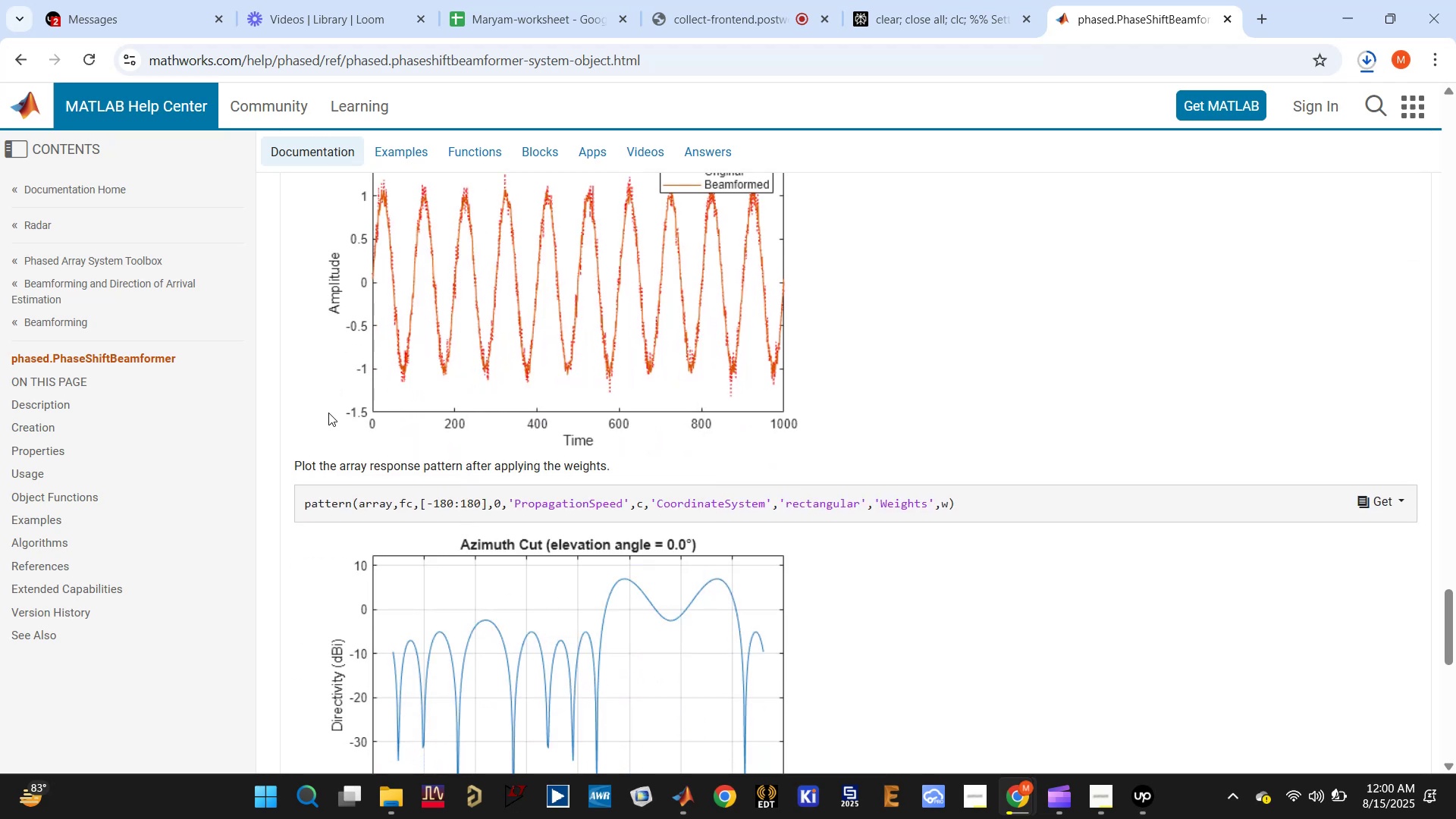 
scroll: coordinate [328, 413], scroll_direction: down, amount: 4.0
 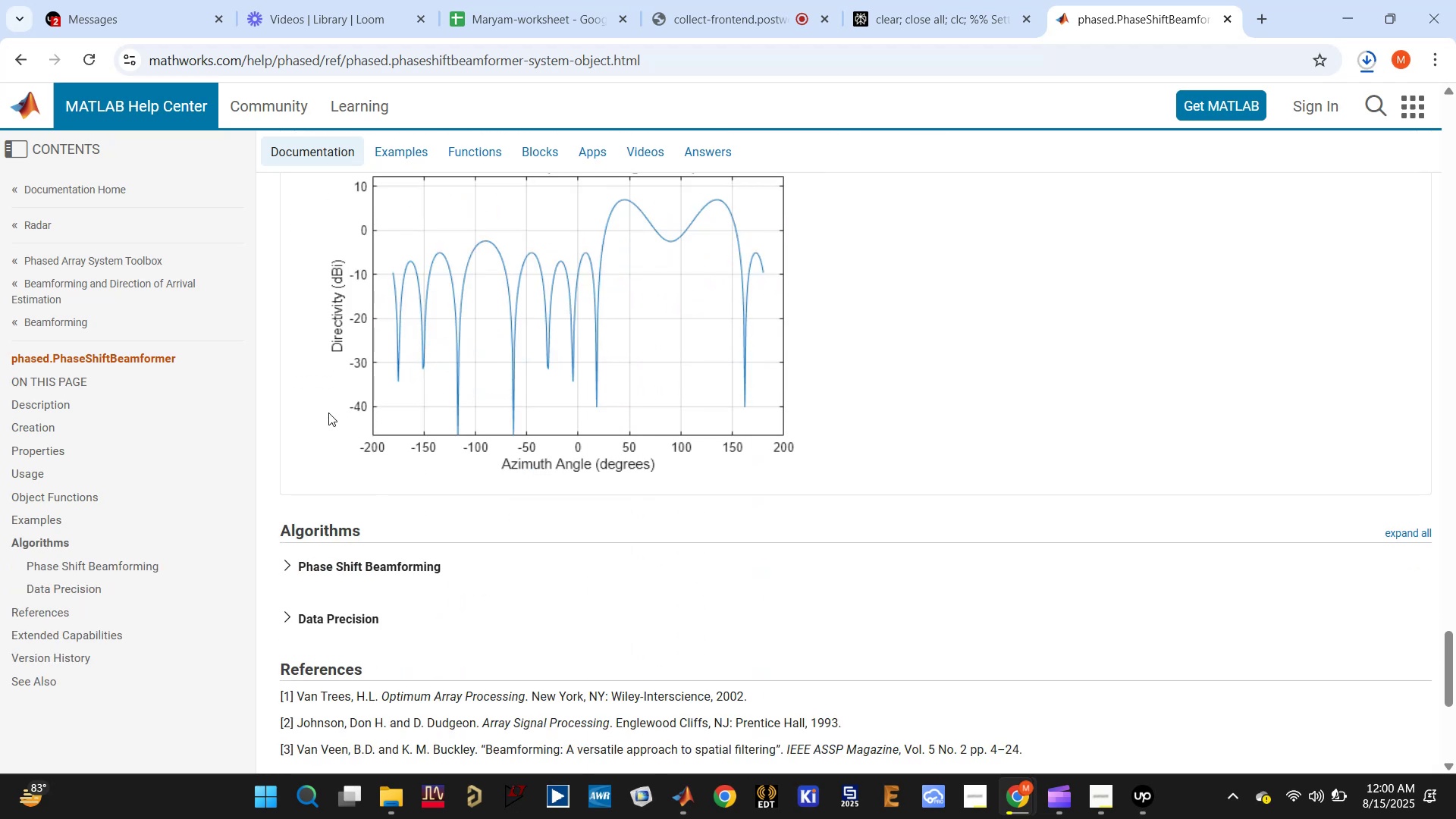 
scroll: coordinate [330, 413], scroll_direction: up, amount: 1.0
 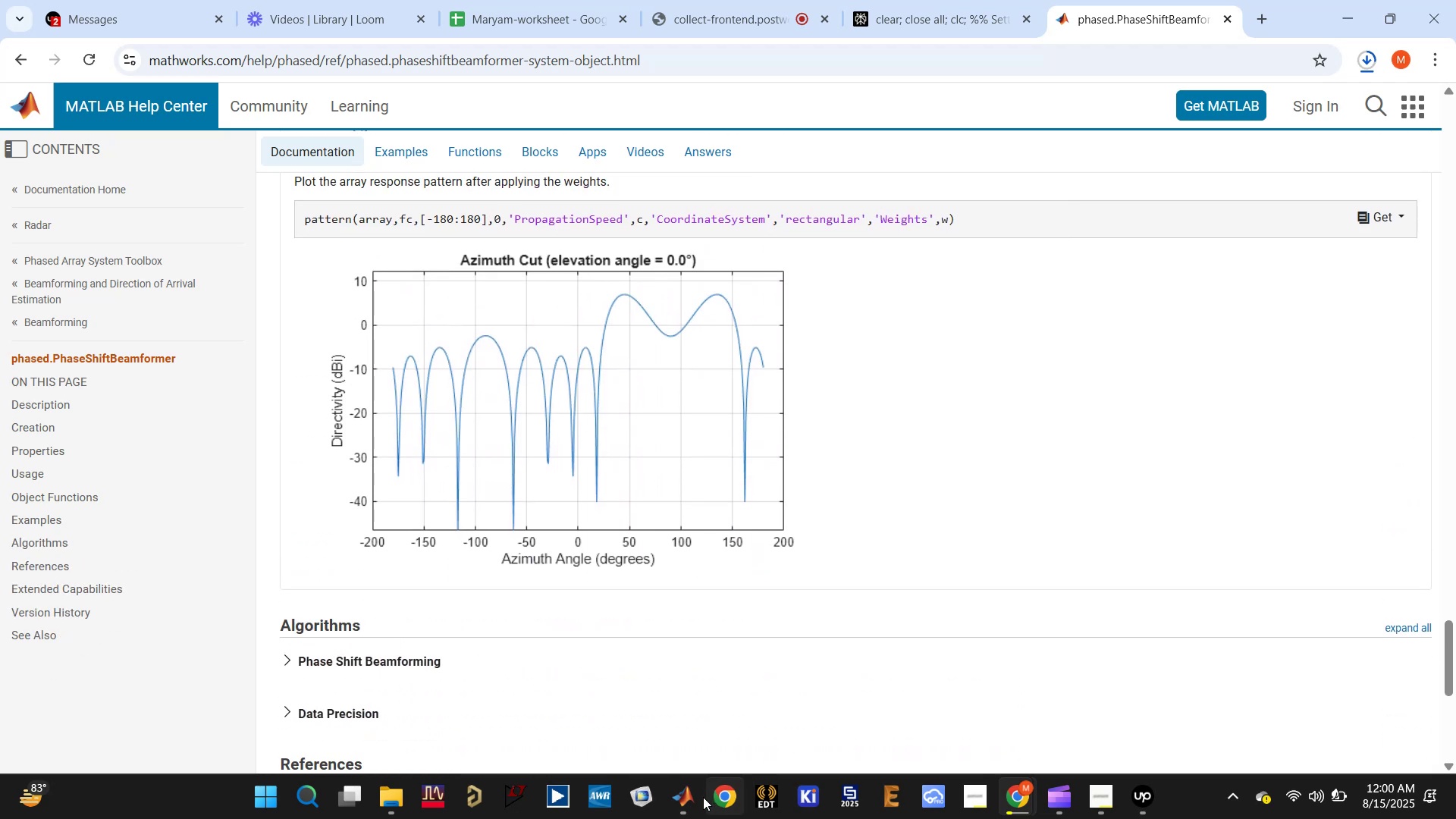 
left_click([632, 696])
 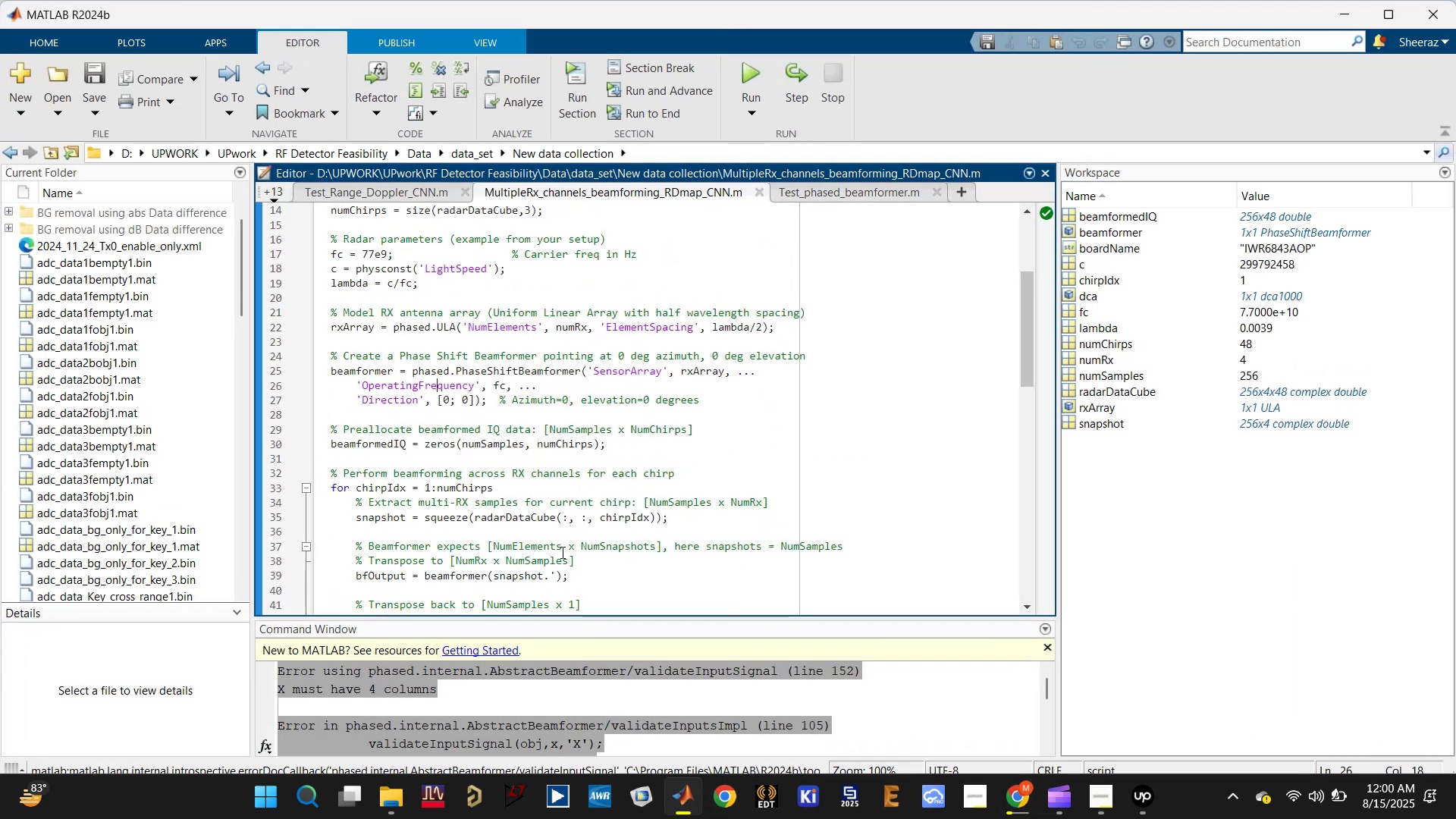 
left_click([560, 519])
 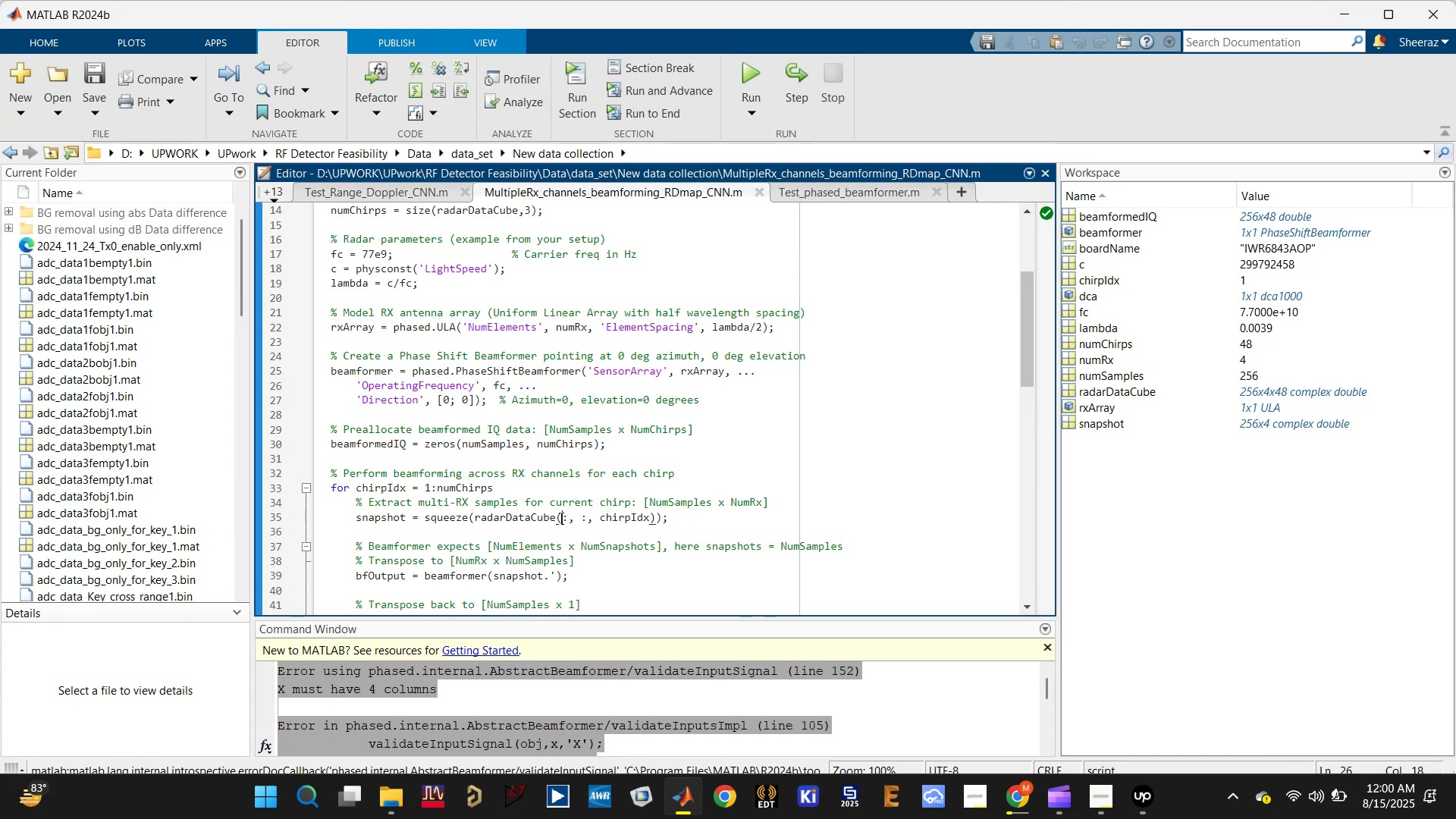 
scroll: coordinate [528, 528], scroll_direction: down, amount: 5.0
 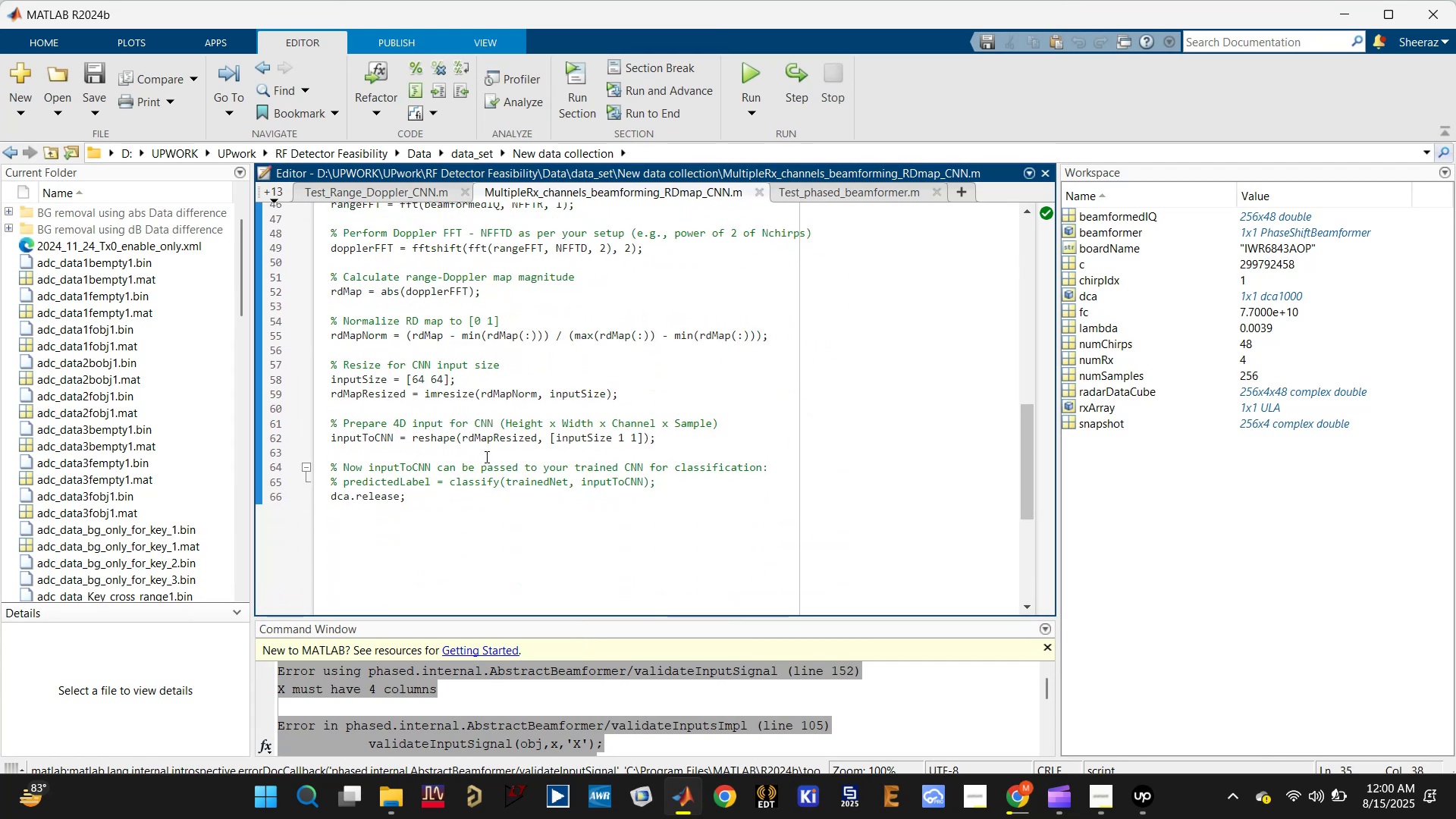 
scroll: coordinate [485, 457], scroll_direction: up, amount: 3.0
 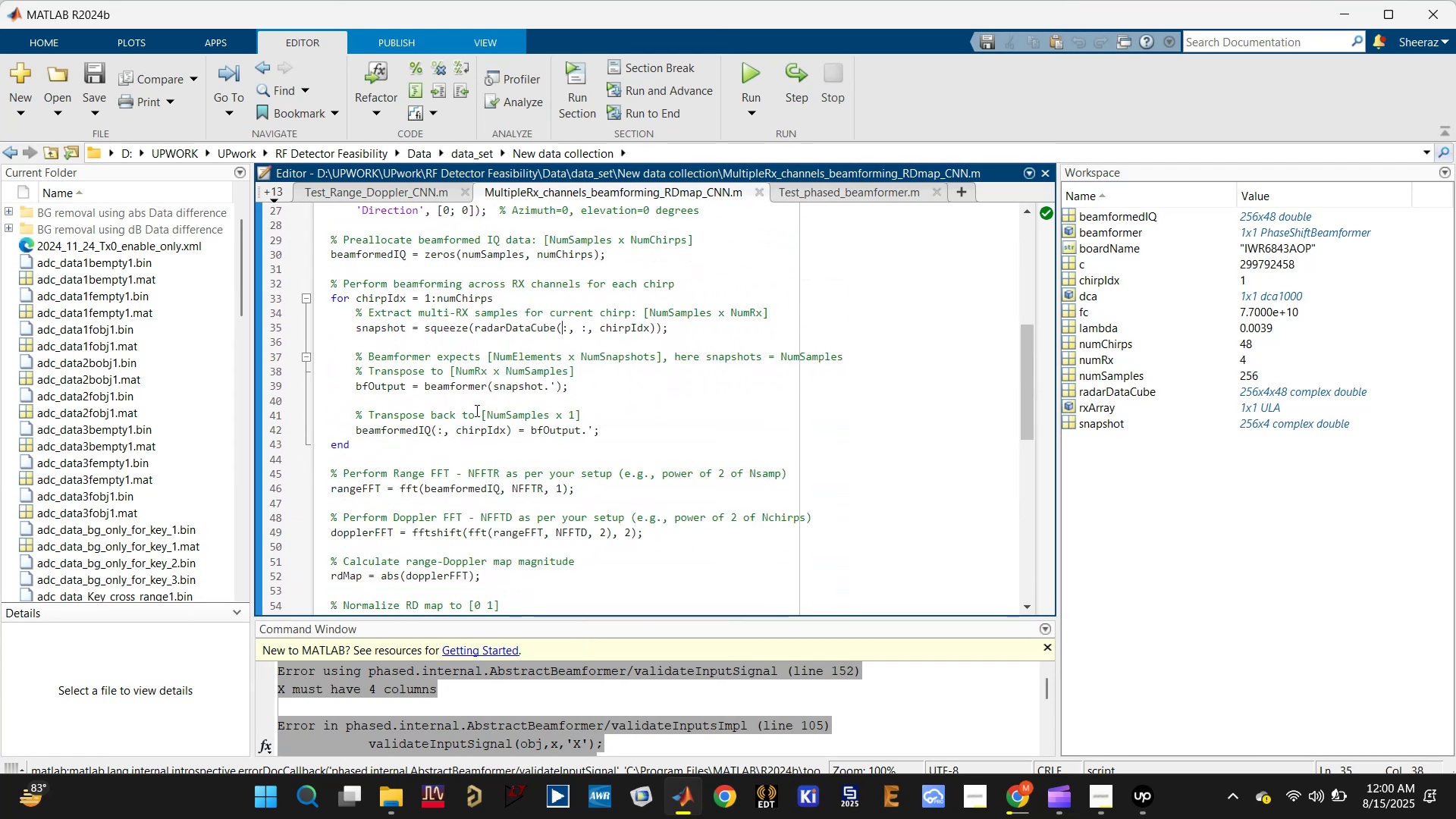 
left_click([463, 389])
 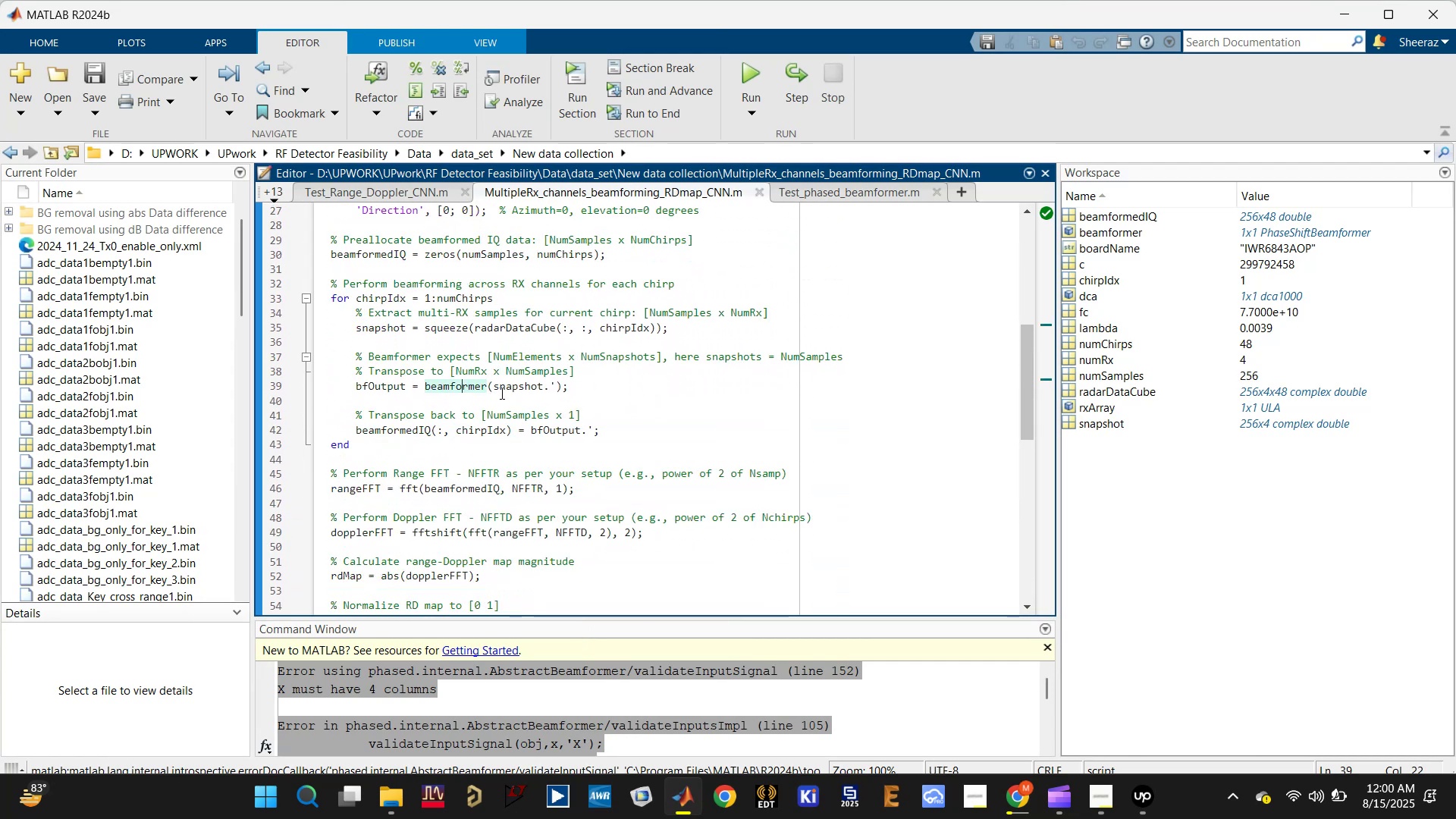 
left_click([507, 390])
 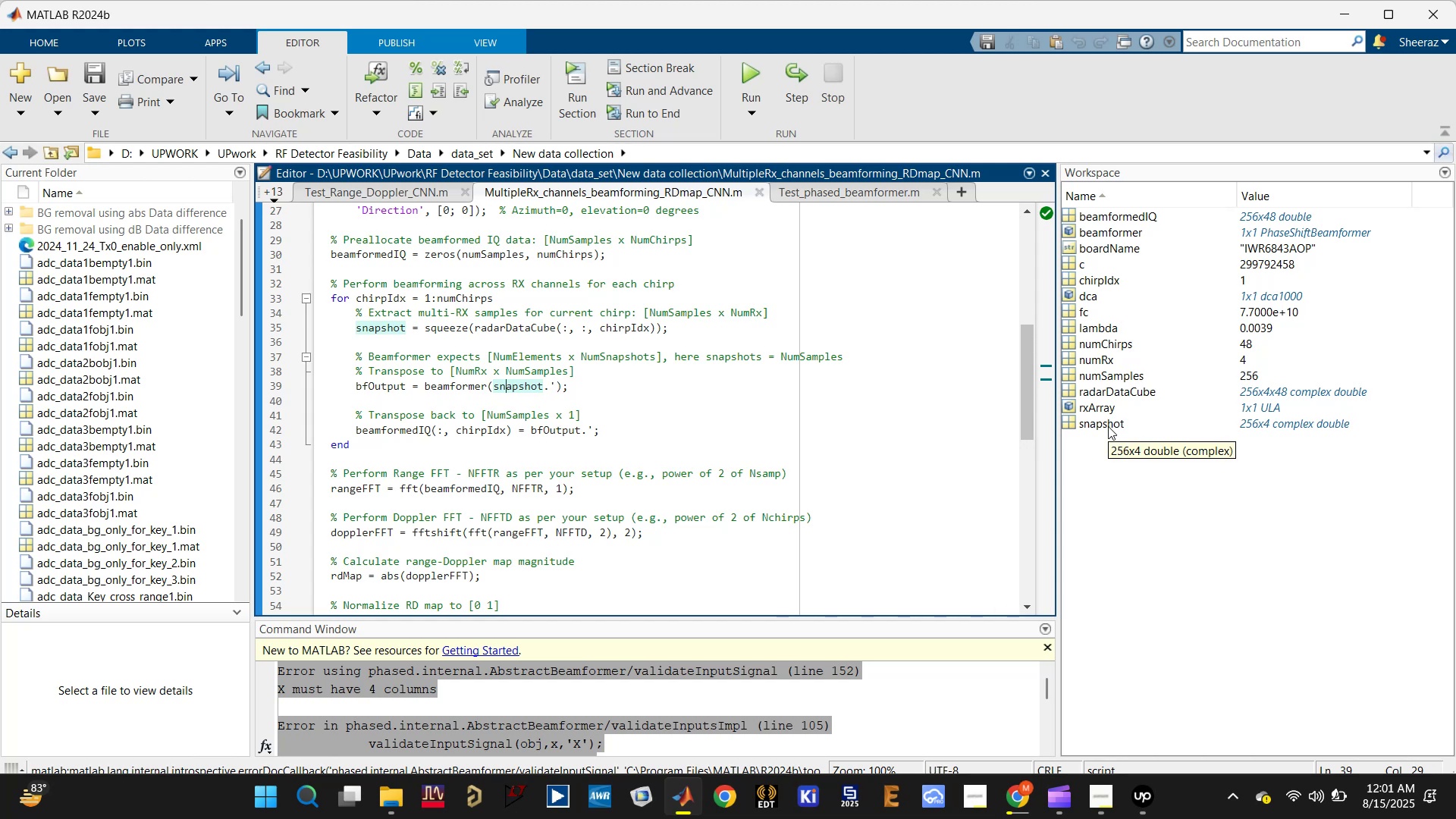 
wait(7.13)
 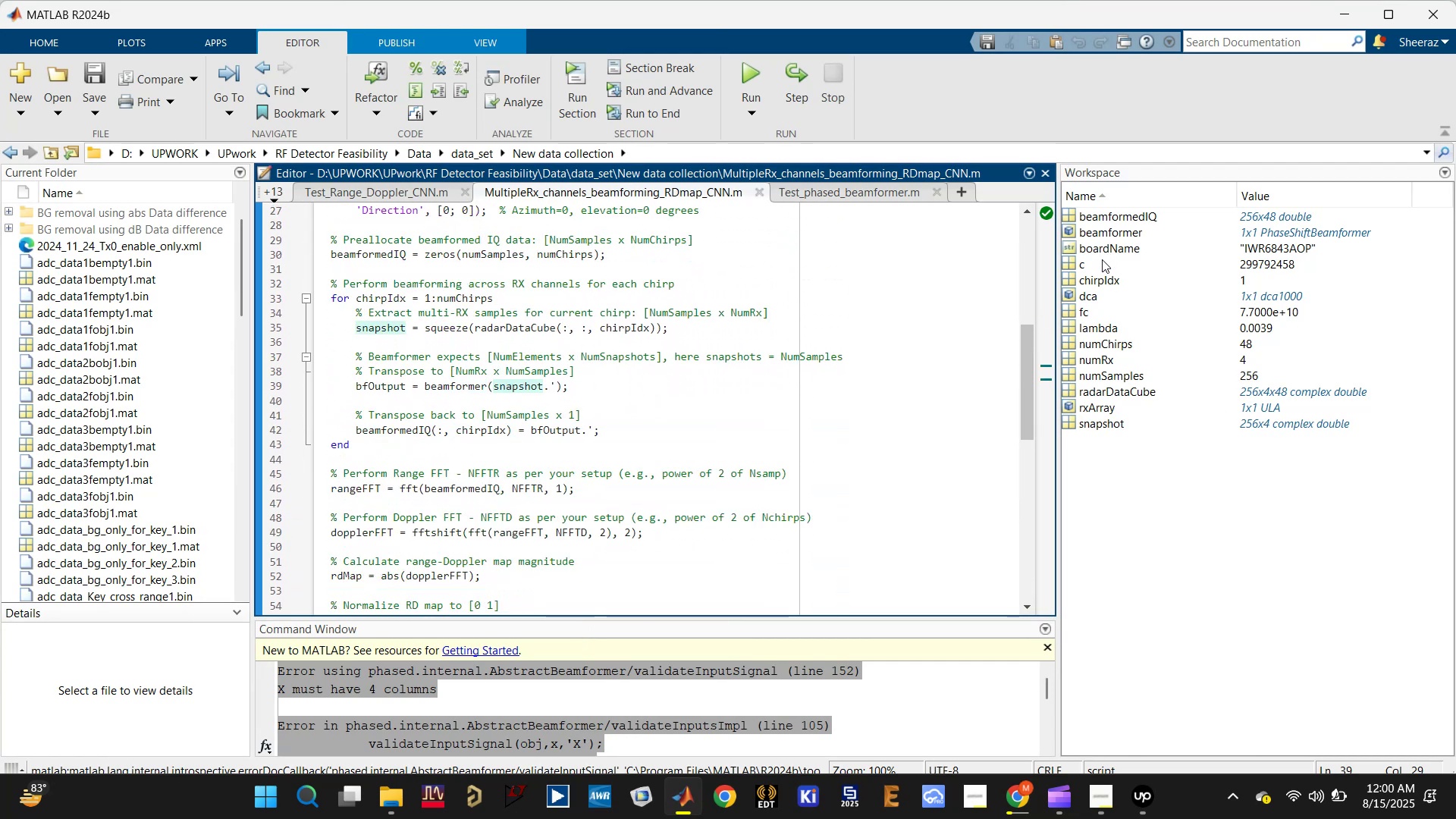 
right_click([1108, 426])
 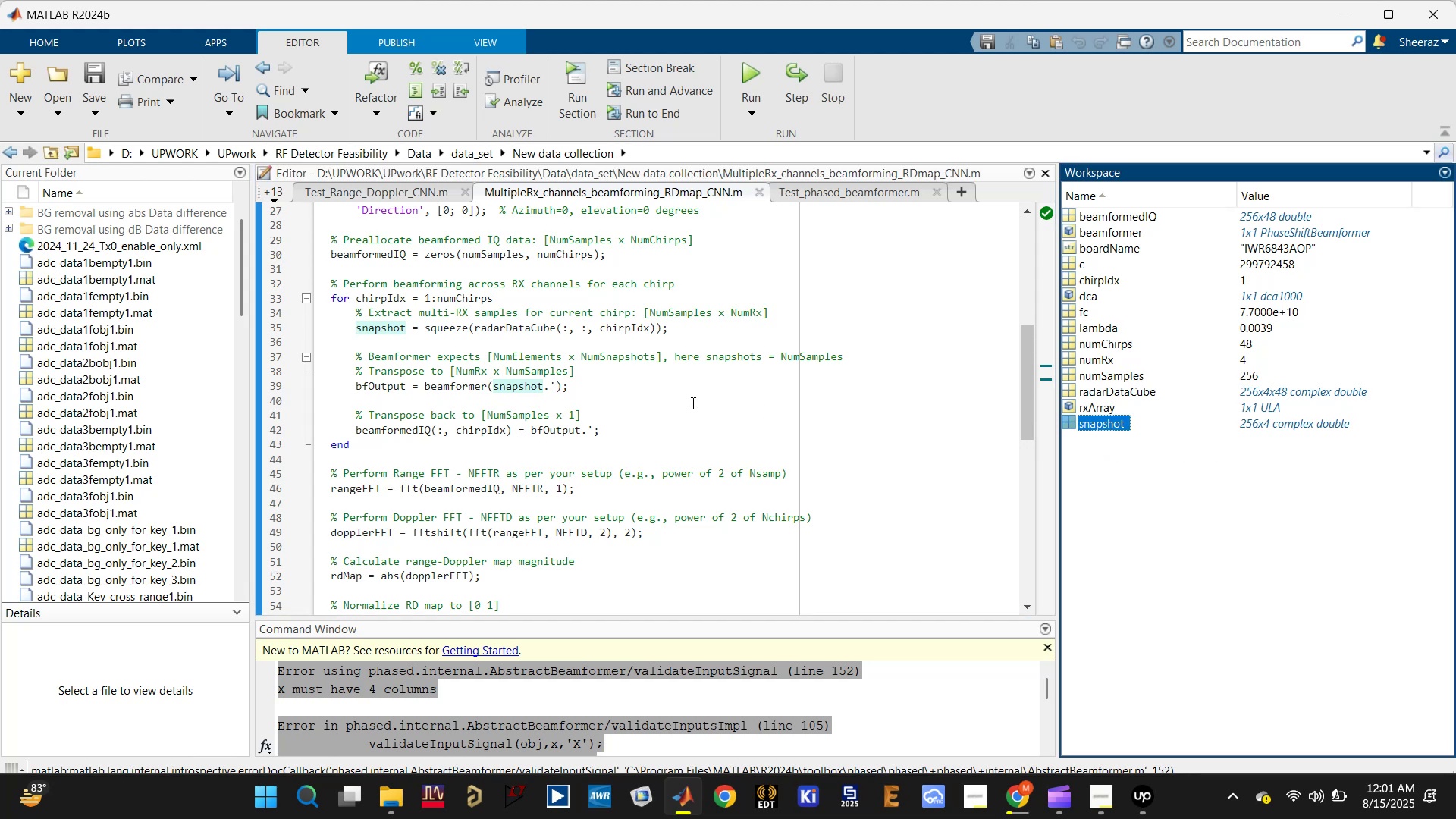 
left_click([673, 400])
 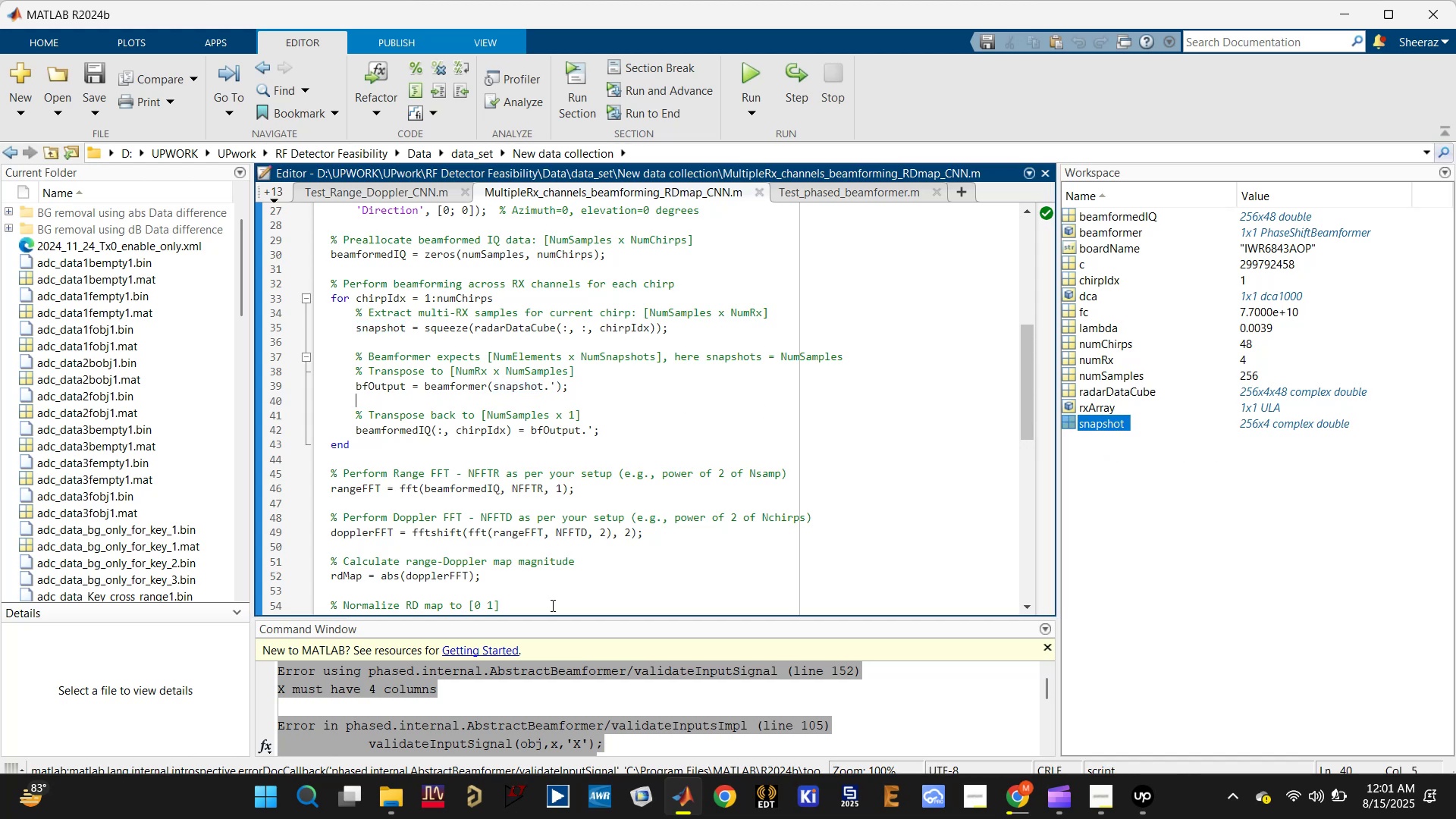 
scroll: coordinate [556, 703], scroll_direction: up, amount: 3.0
 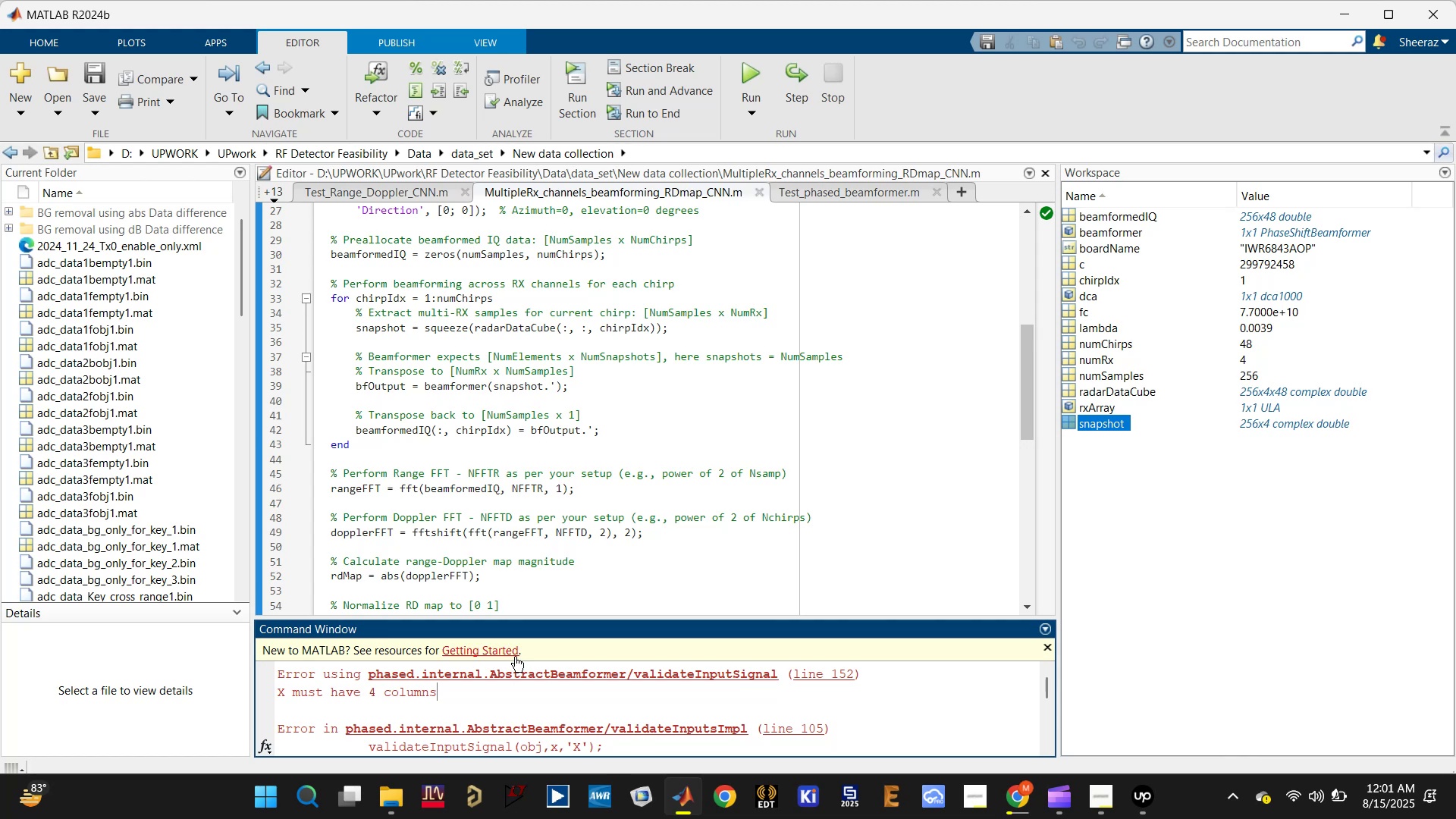 
wait(7.46)
 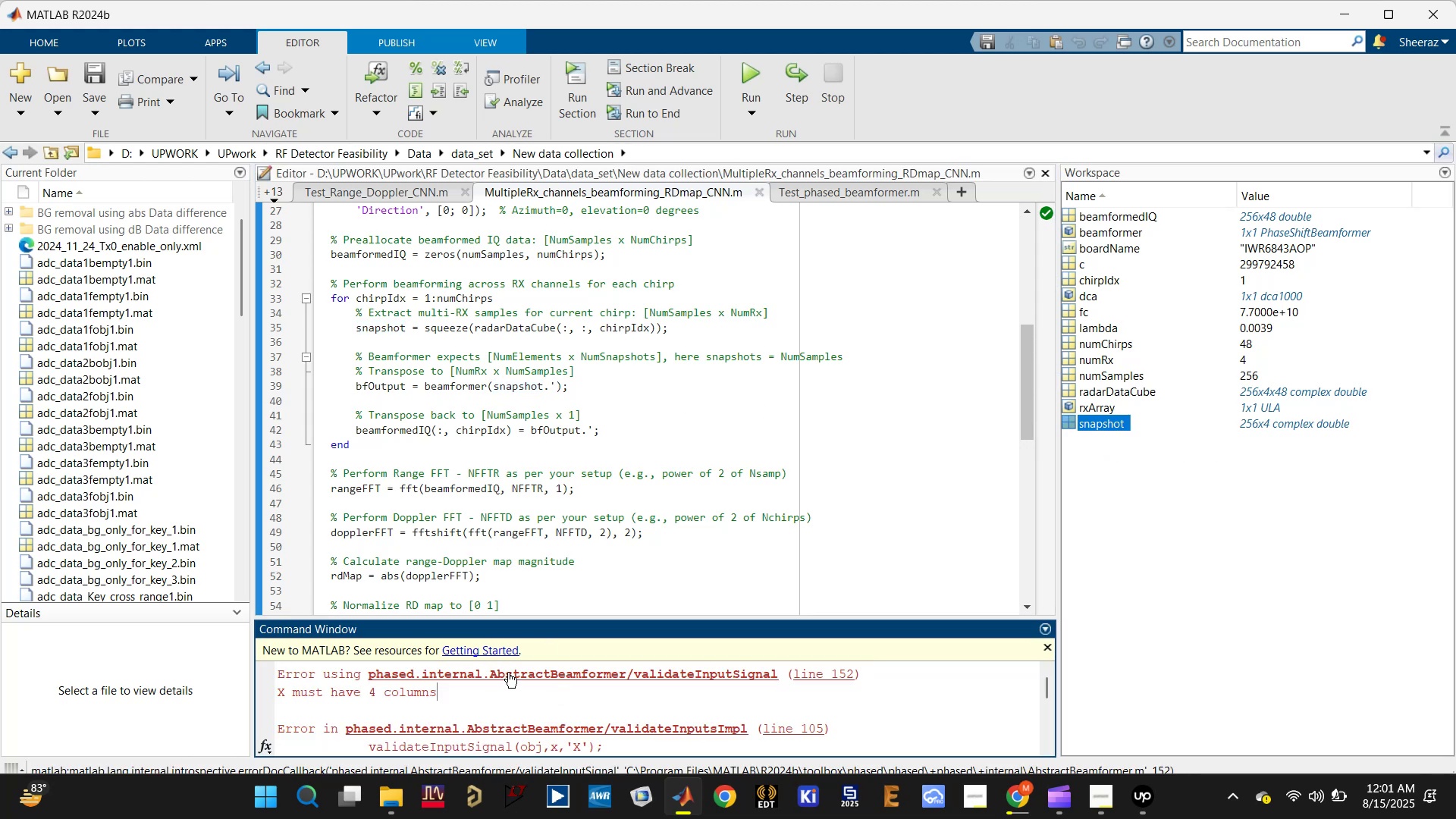 
scroll: coordinate [536, 651], scroll_direction: down, amount: 4.0
 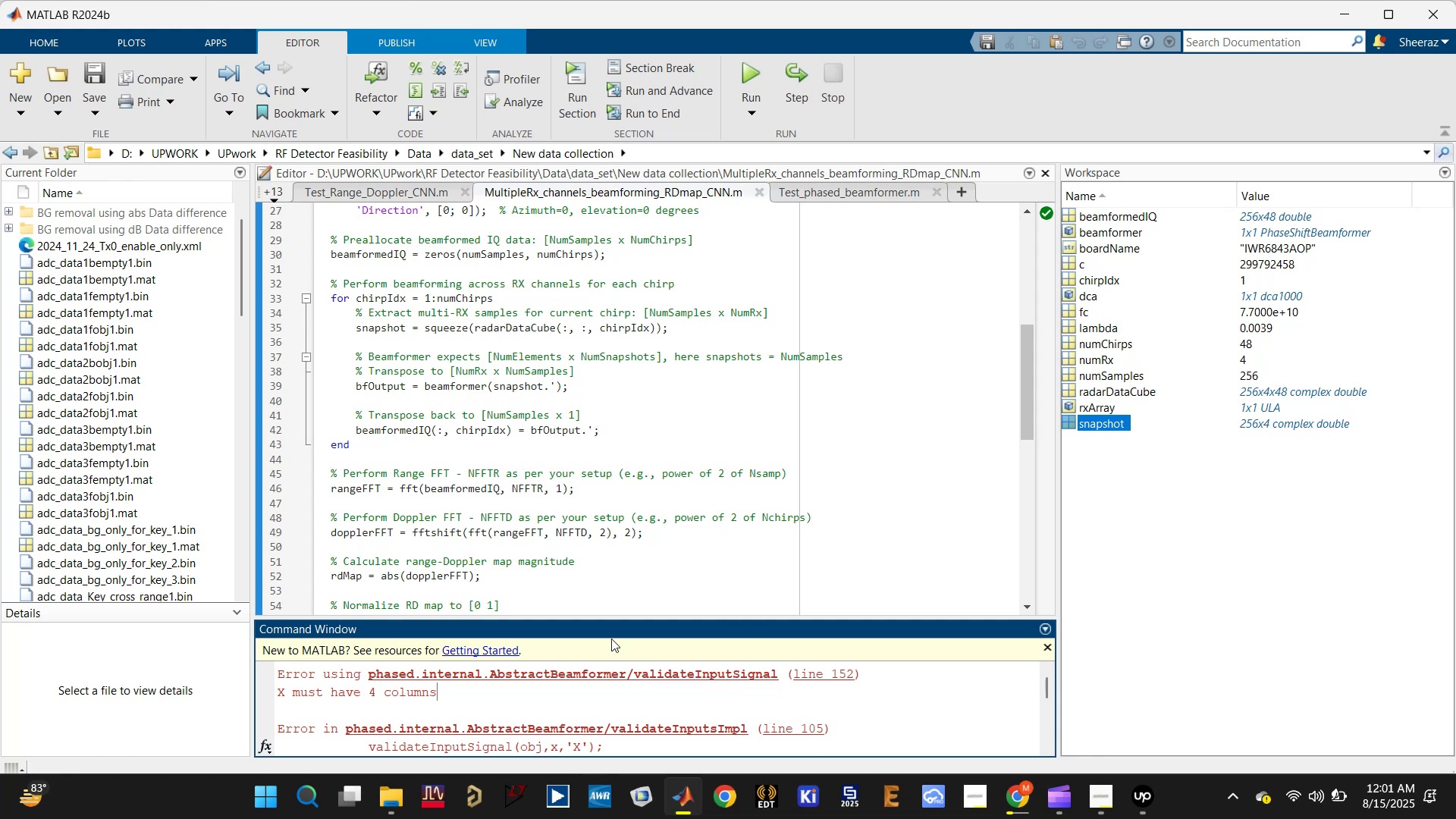 
wait(7.76)
 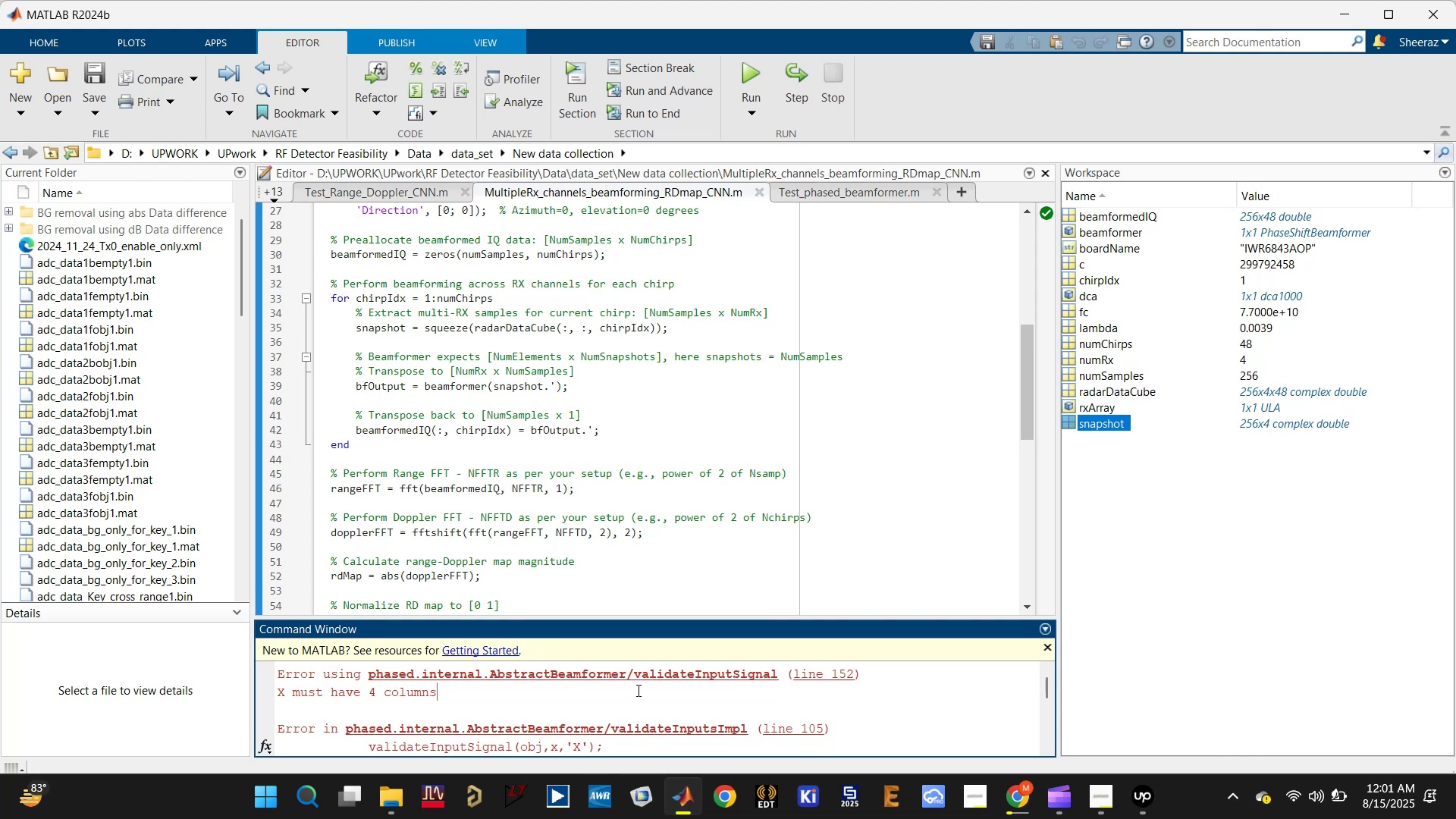 
left_click([849, 179])
 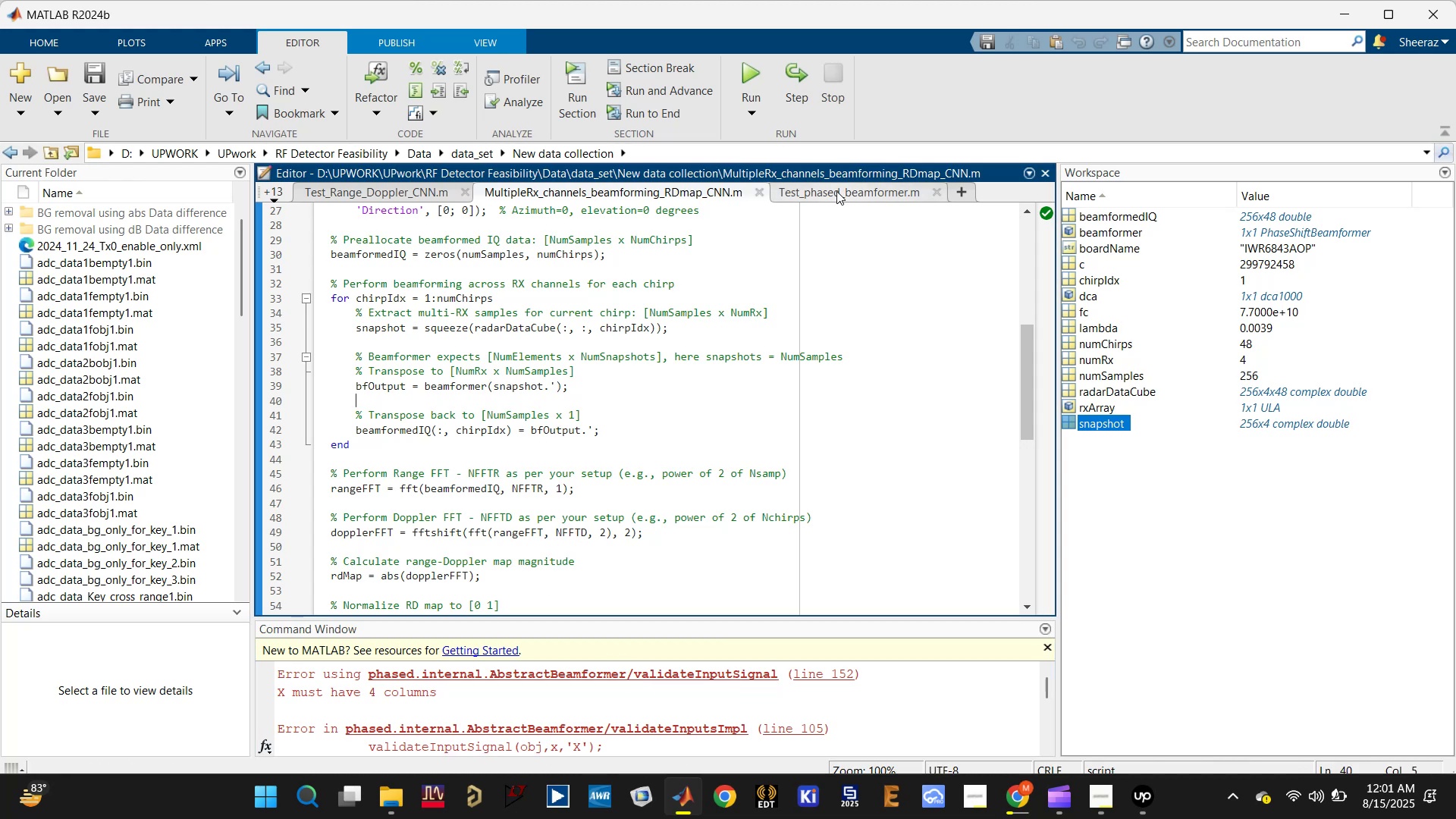 
left_click([836, 190])
 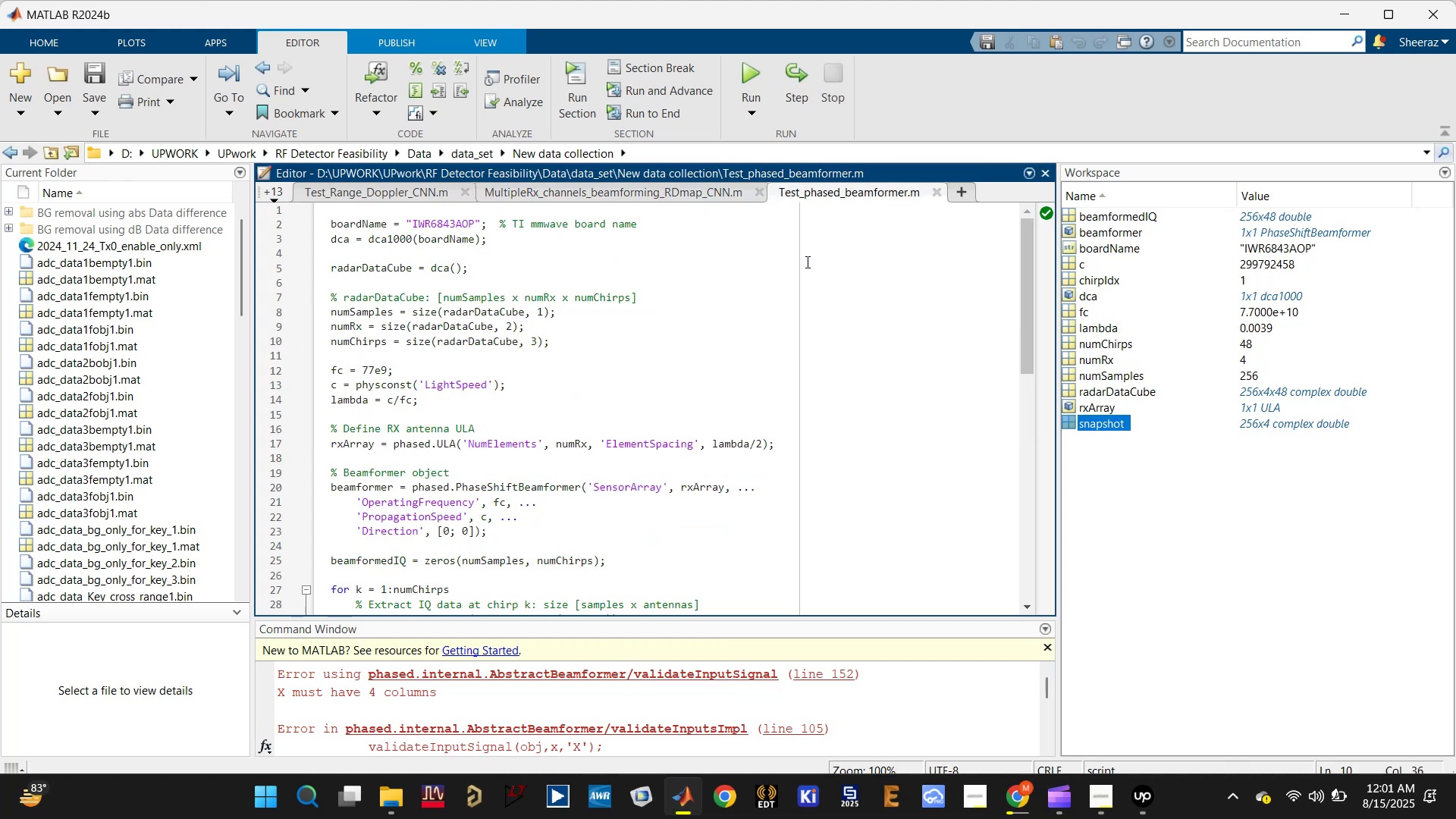 
scroll: coordinate [797, 274], scroll_direction: up, amount: 7.0
 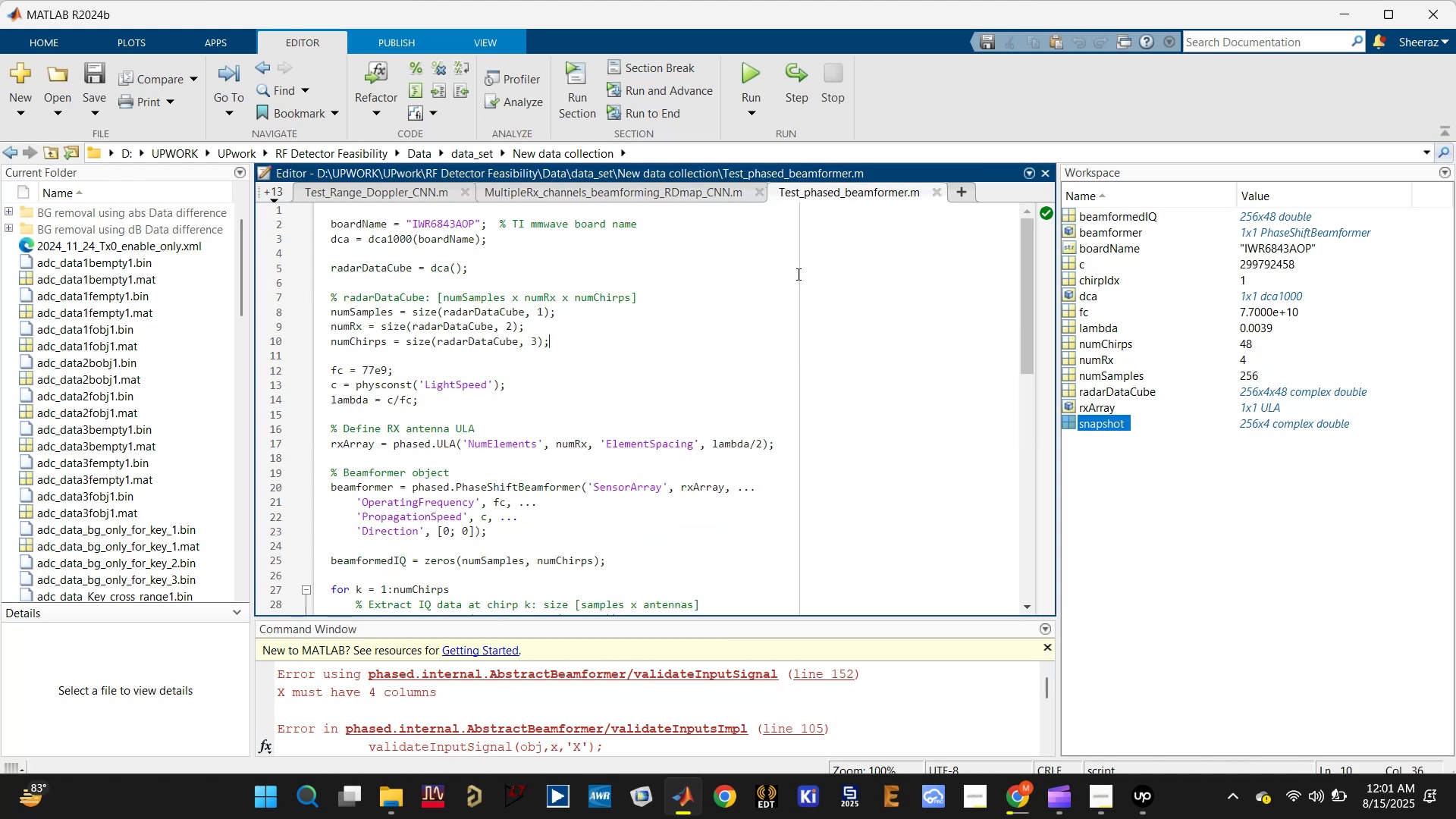 
scroll: coordinate [795, 281], scroll_direction: down, amount: 5.0
 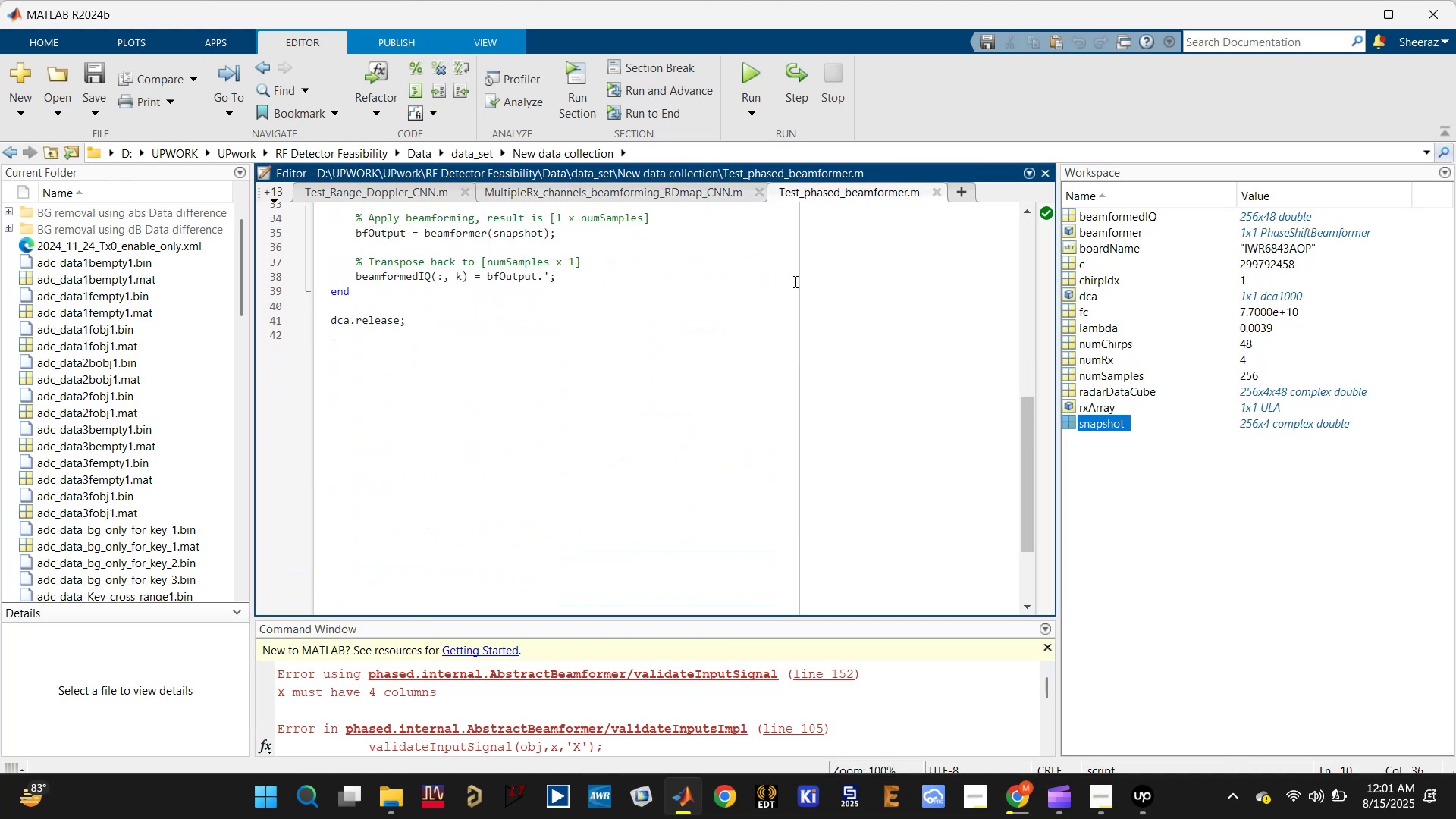 
scroll: coordinate [794, 281], scroll_direction: up, amount: 1.0
 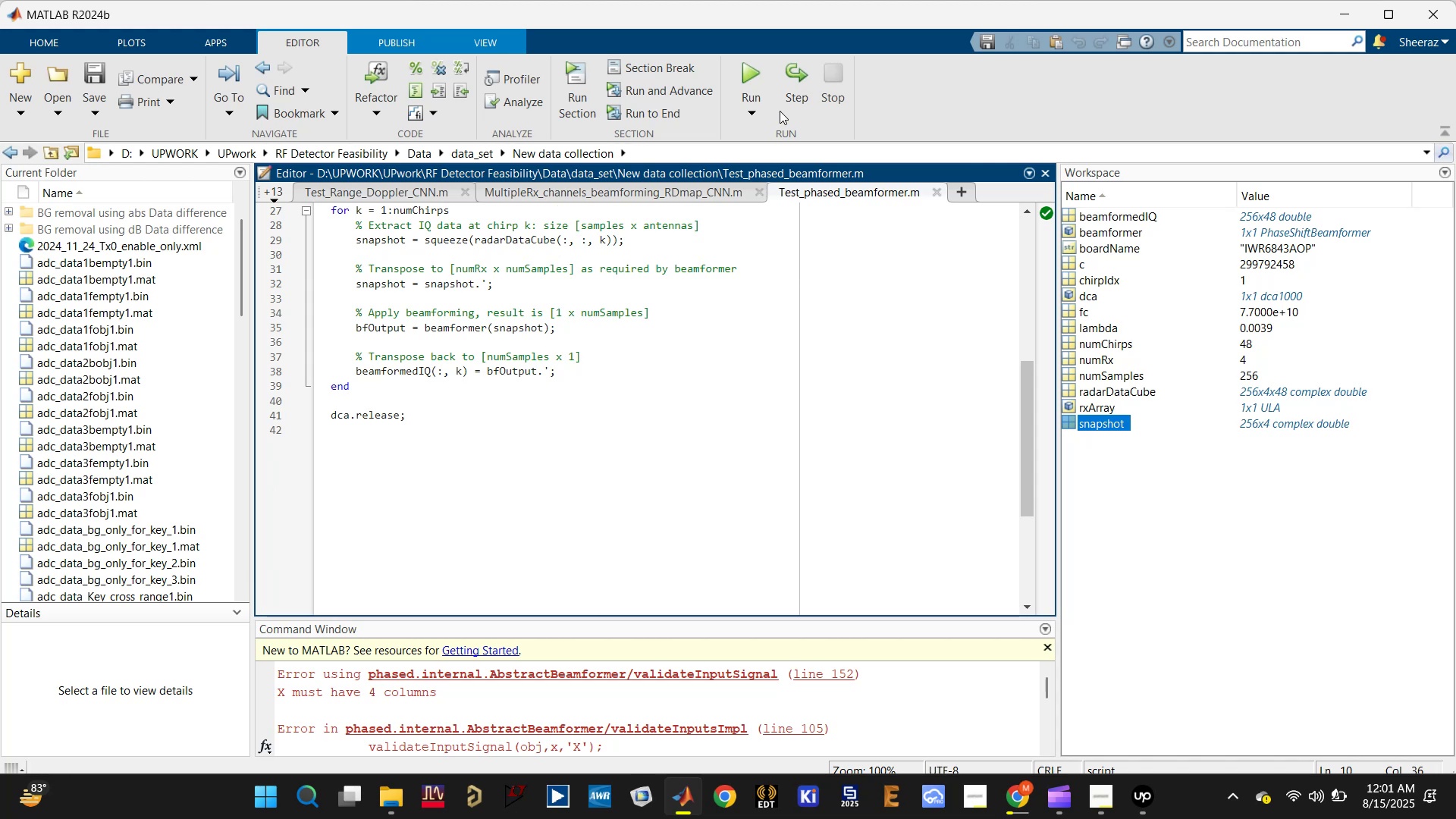 
left_click([750, 74])
 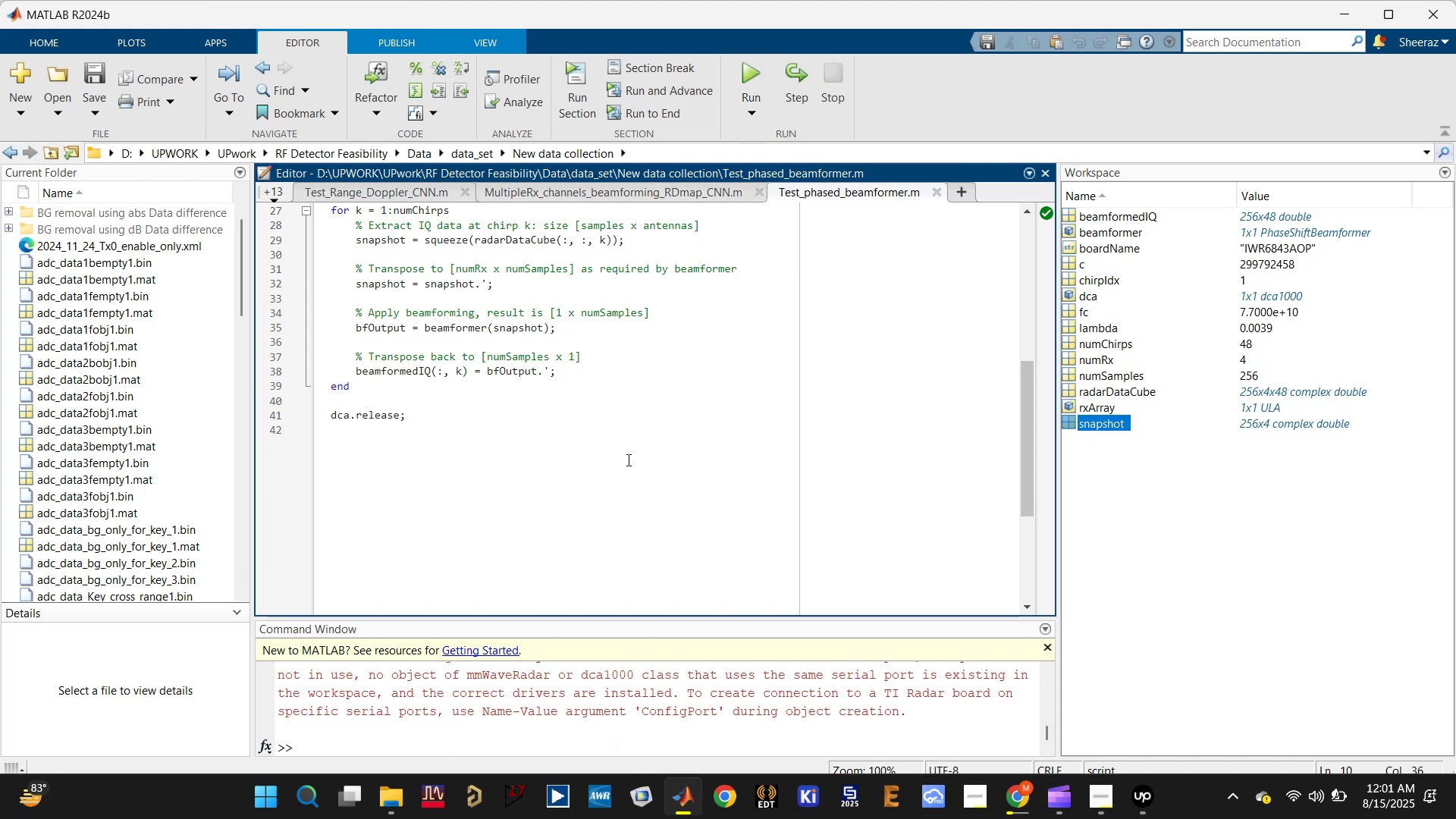 
scroll: coordinate [551, 673], scroll_direction: up, amount: 3.0
 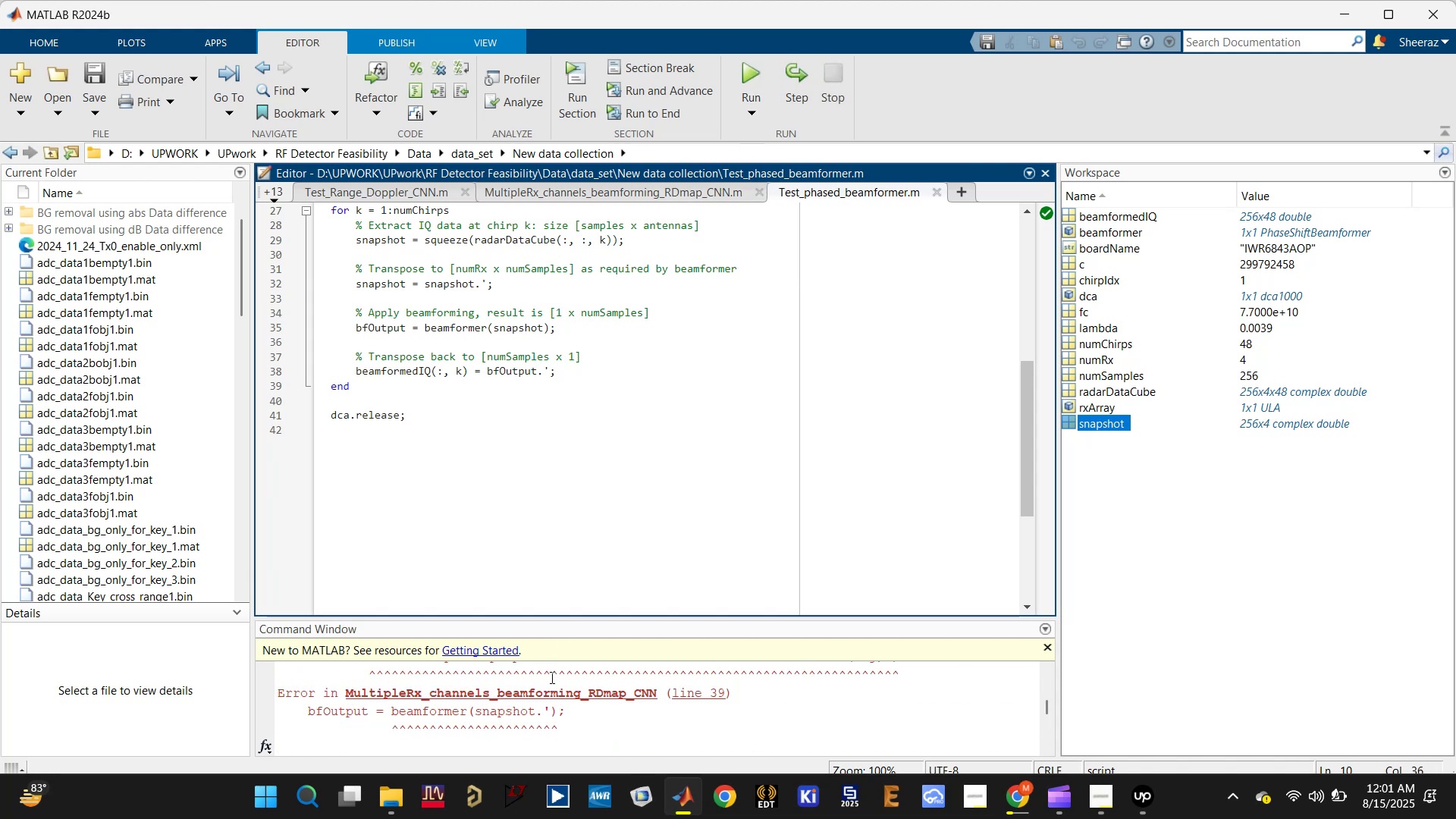 
scroll: coordinate [551, 679], scroll_direction: none, amount: 0.0
 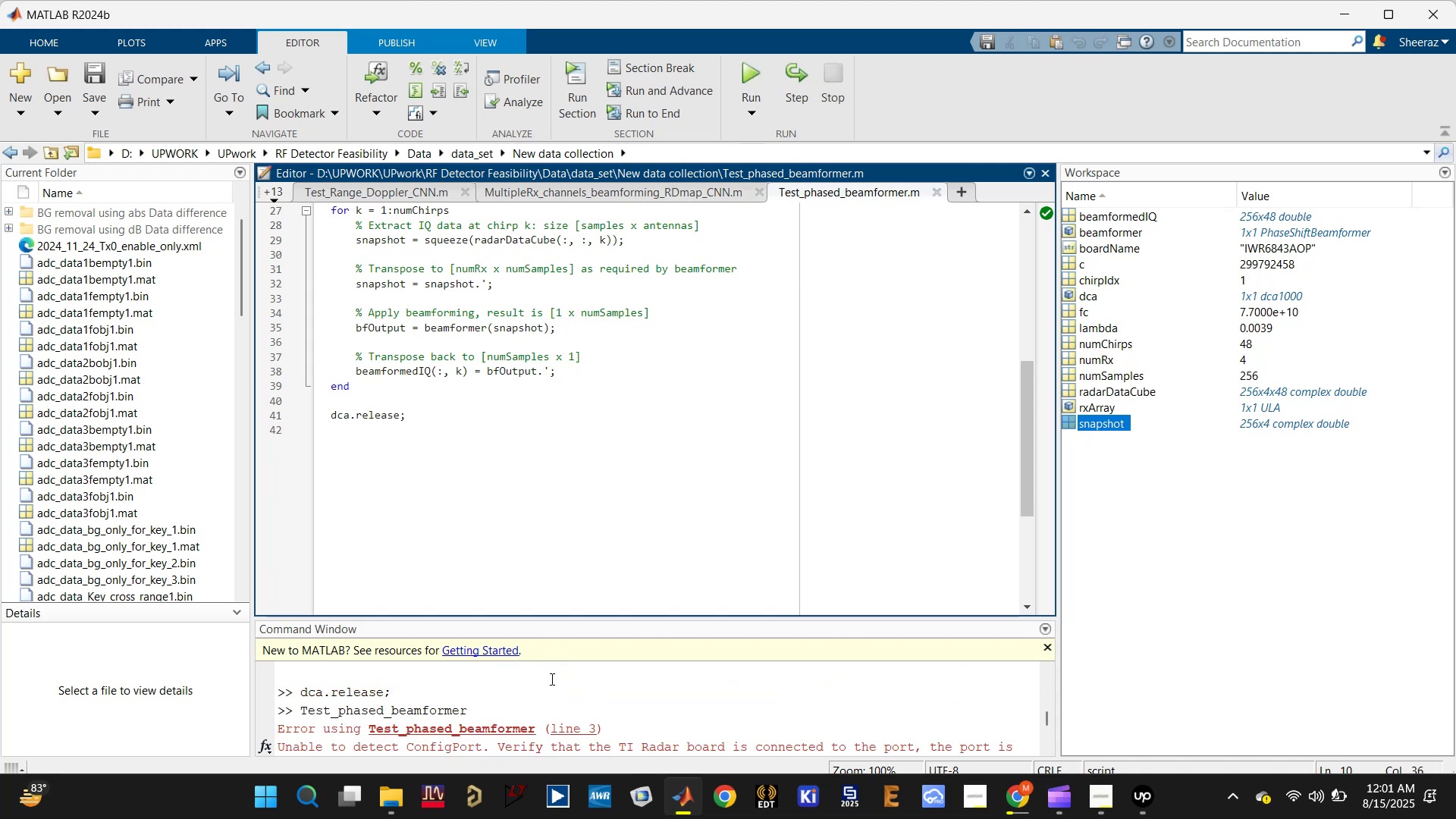 
scroll: coordinate [457, 361], scroll_direction: up, amount: 12.0
 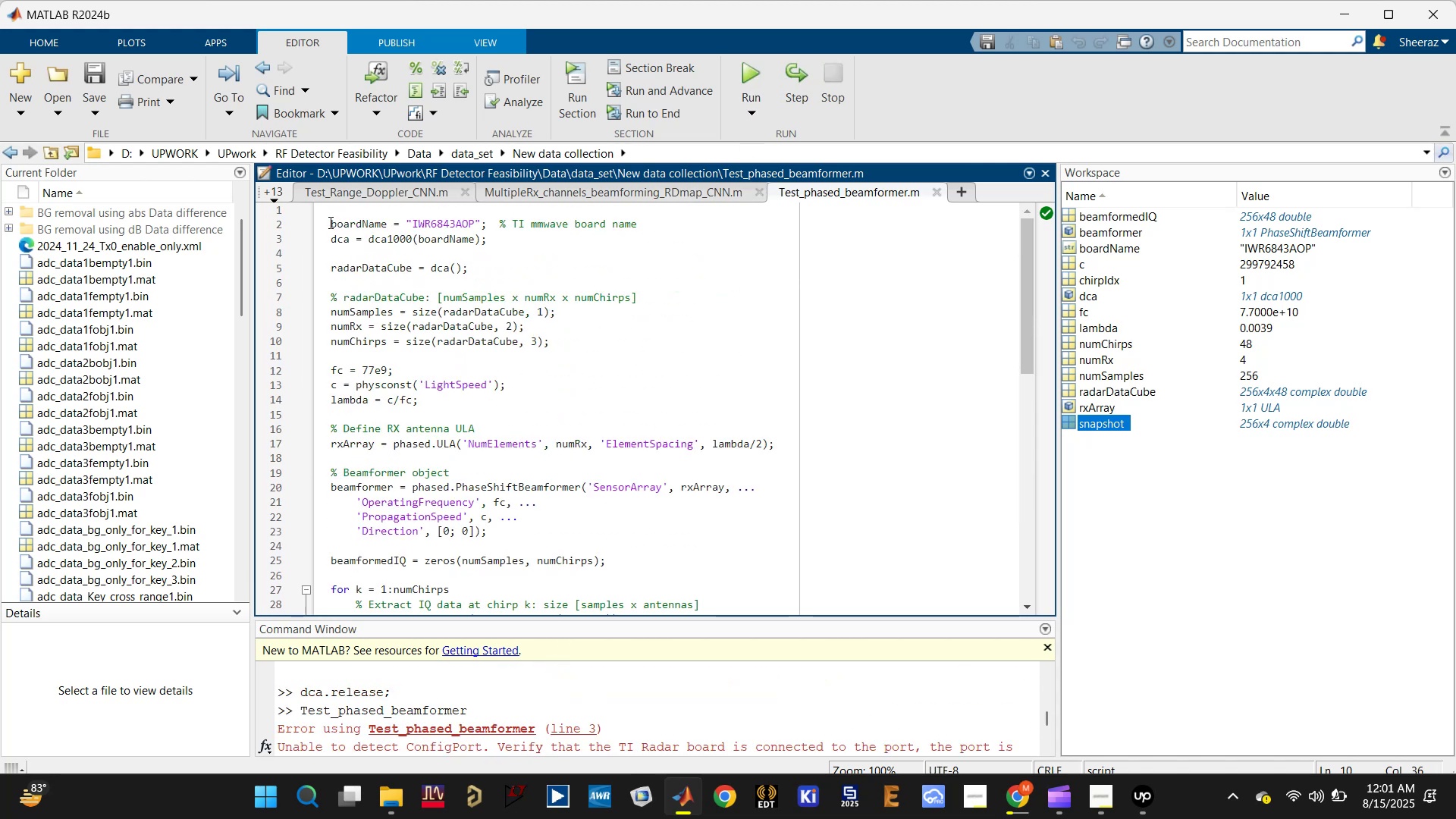 
left_click([329, 222])
 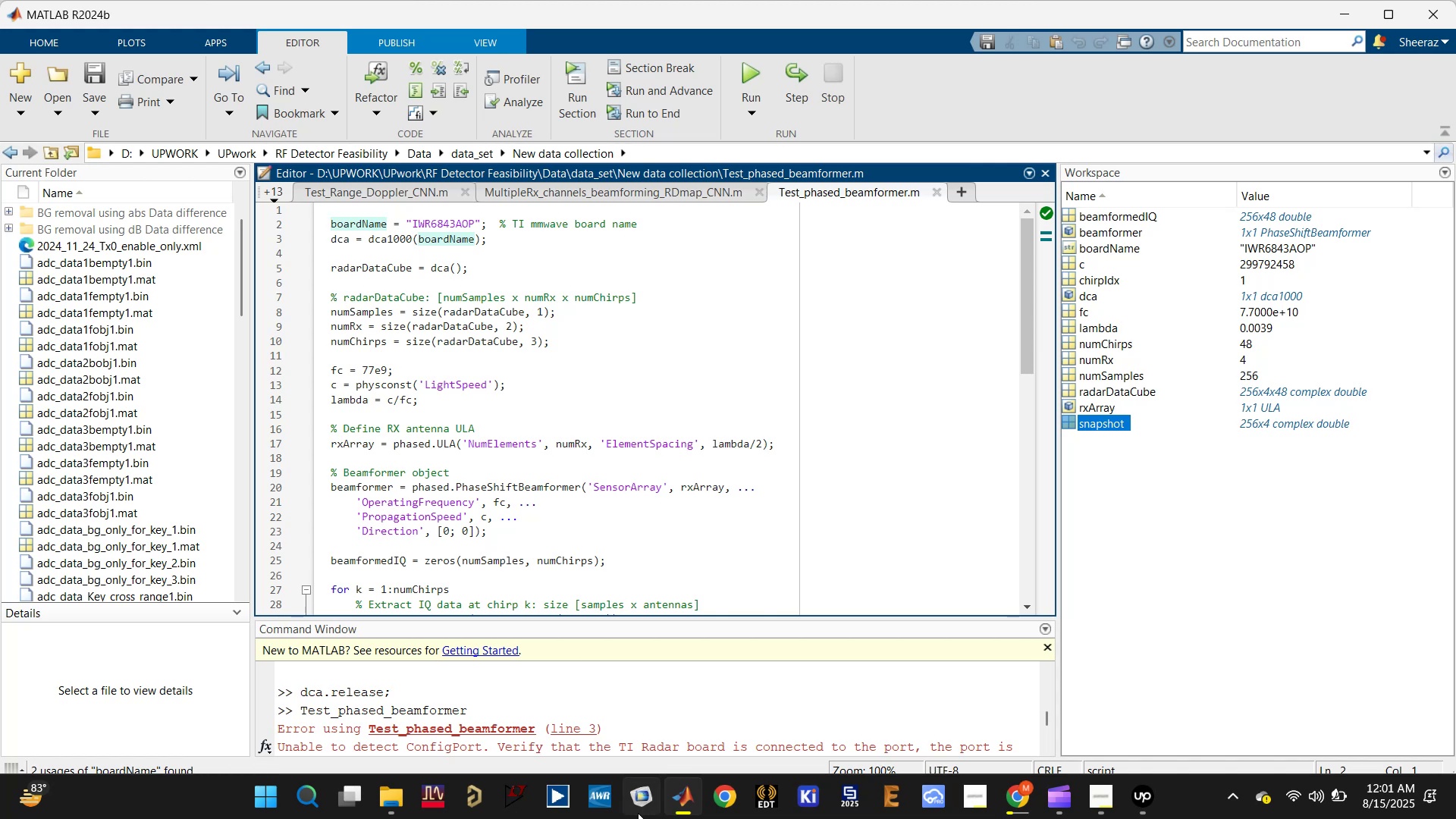 
scroll: coordinate [466, 525], scroll_direction: down, amount: 11.0
 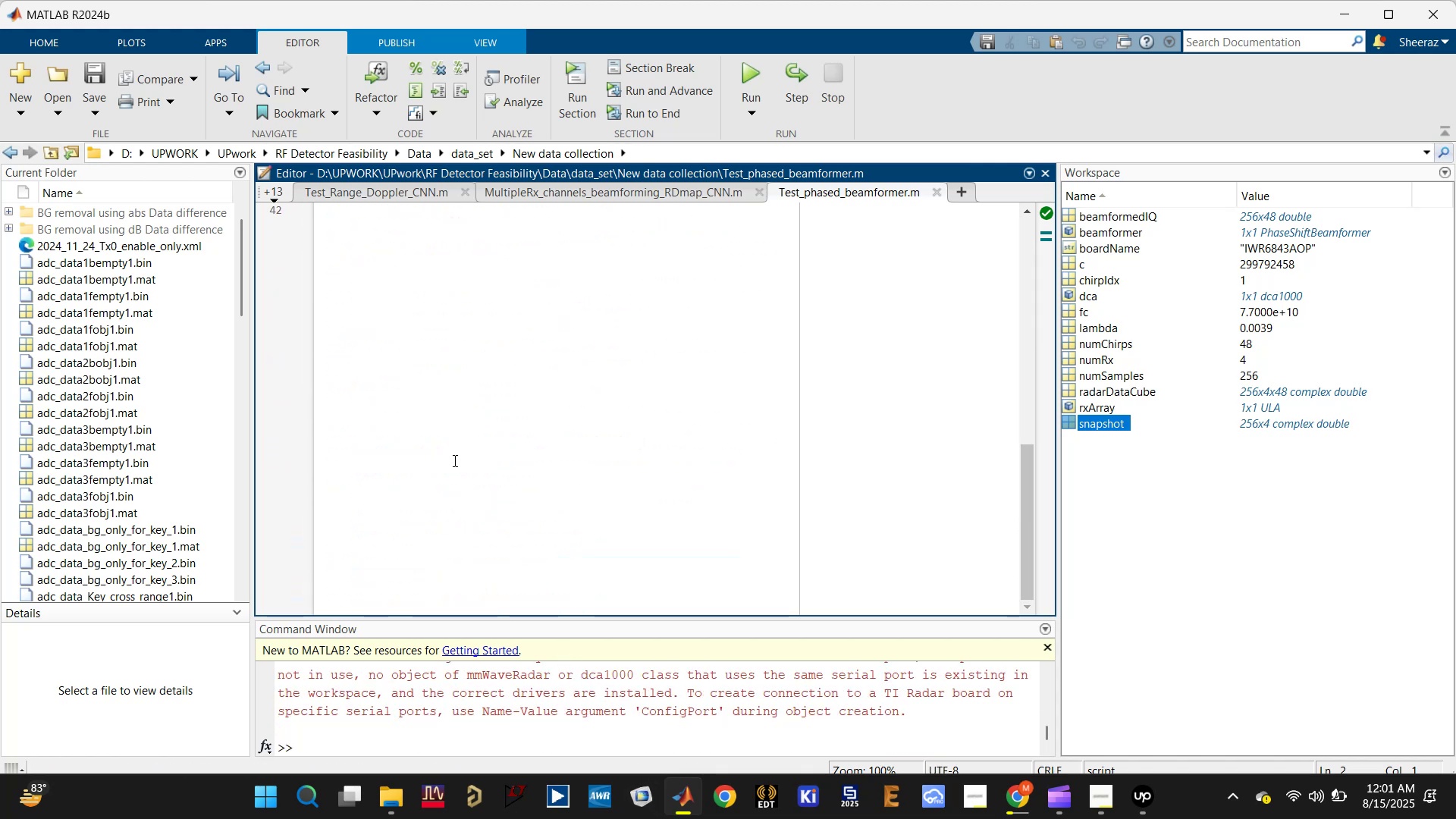 
scroll: coordinate [460, 494], scroll_direction: up, amount: 13.0
 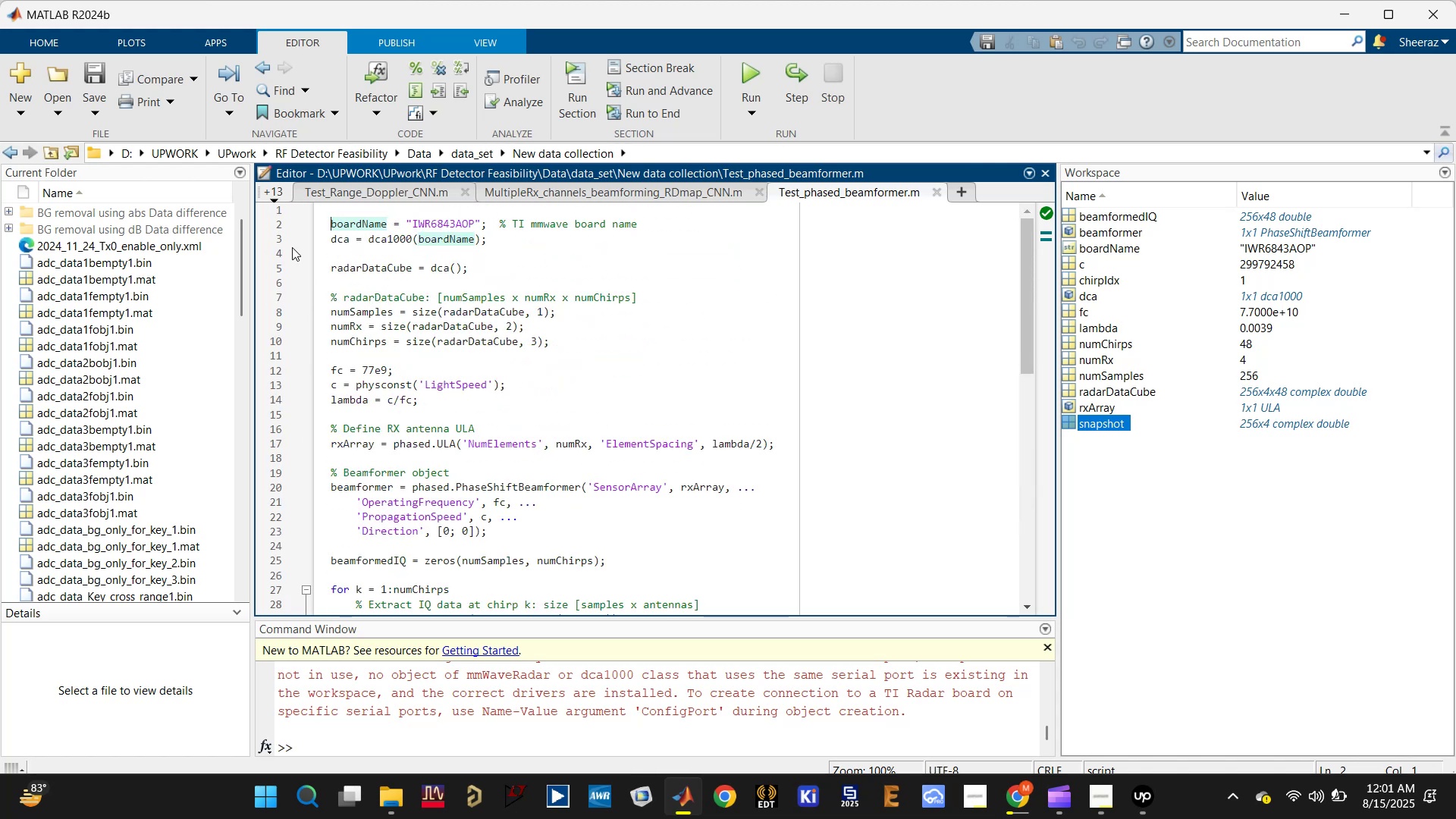 
key(Enter)
 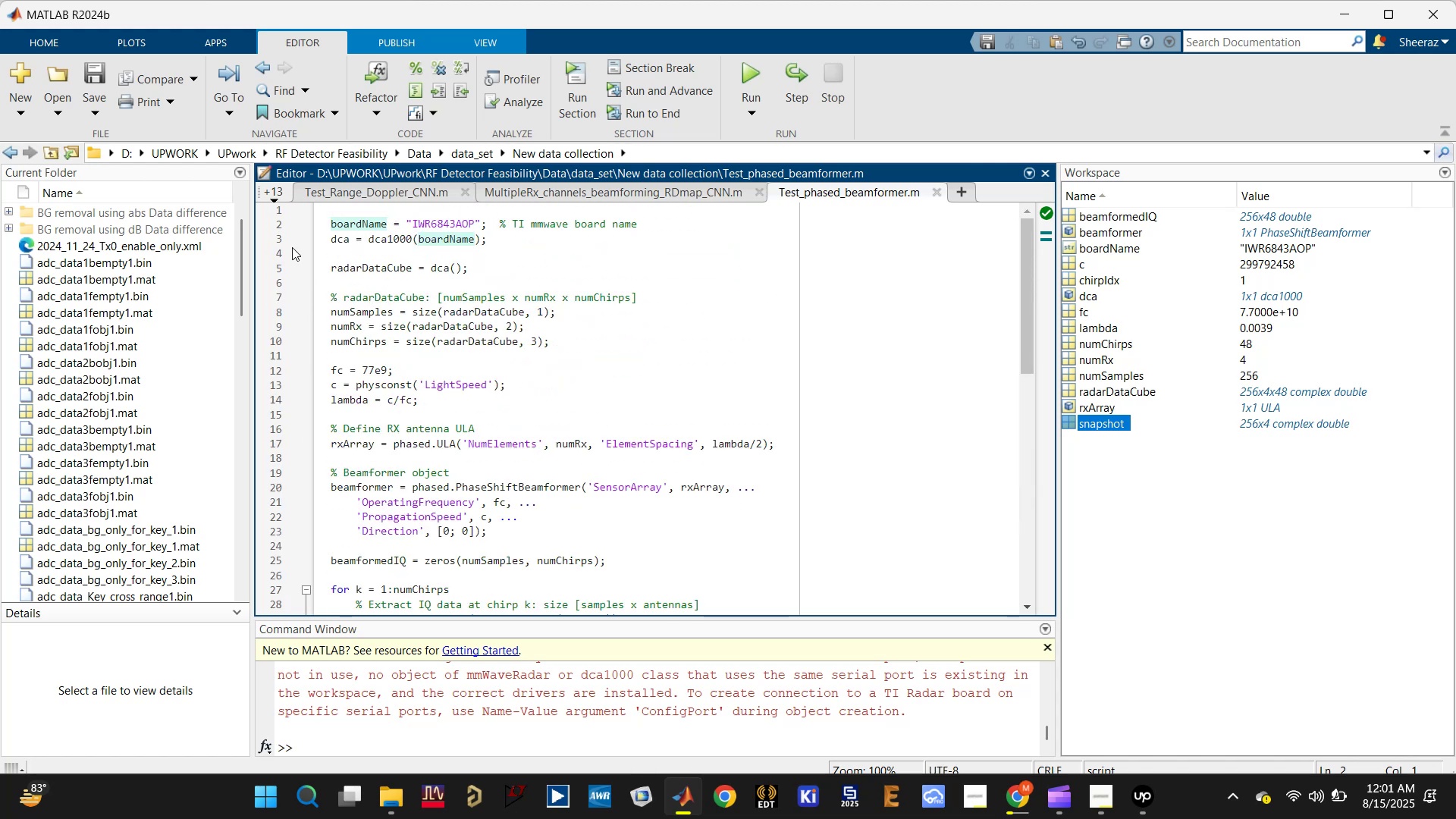 
key(Enter)
 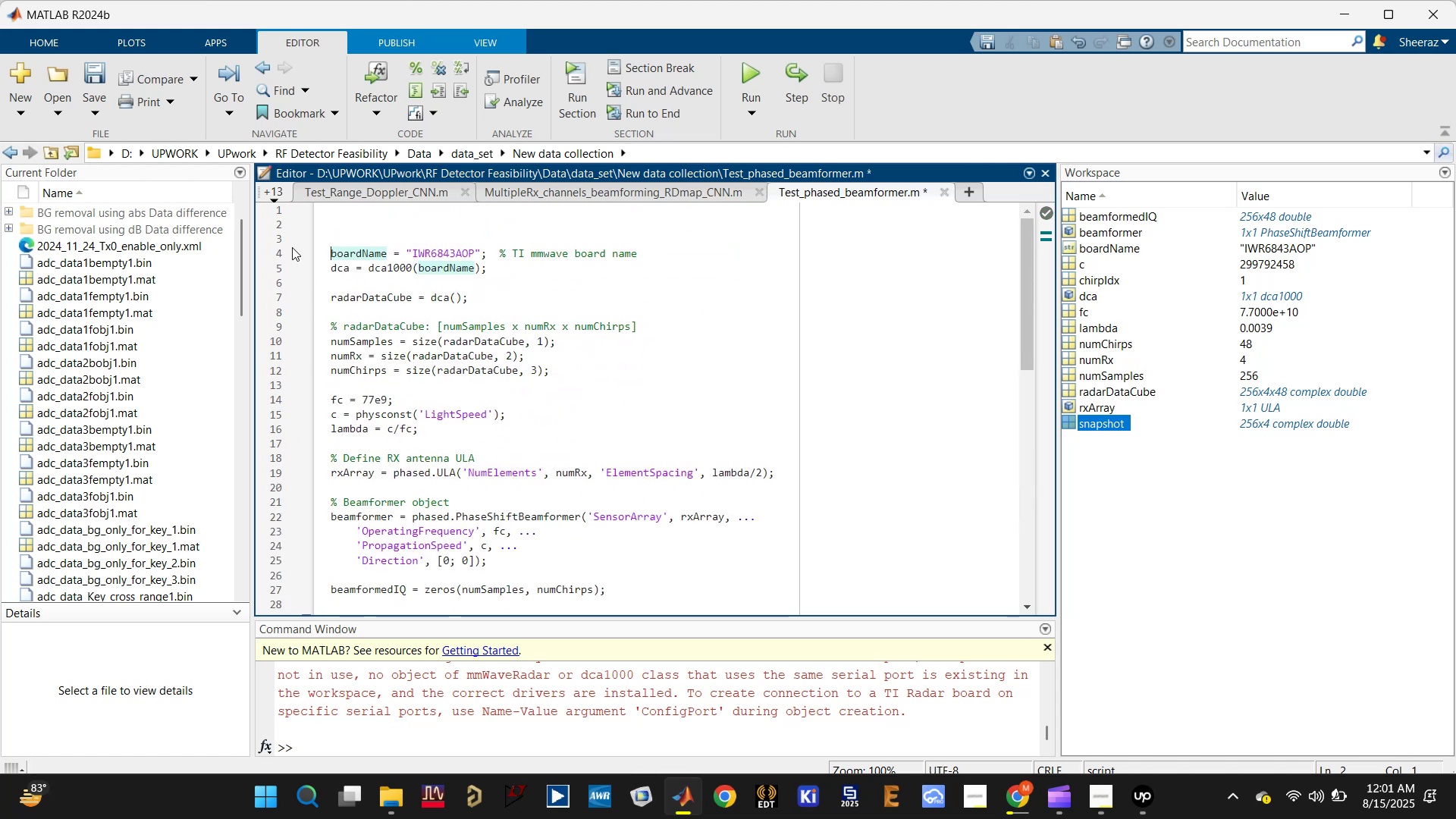 
key(ArrowUp)
 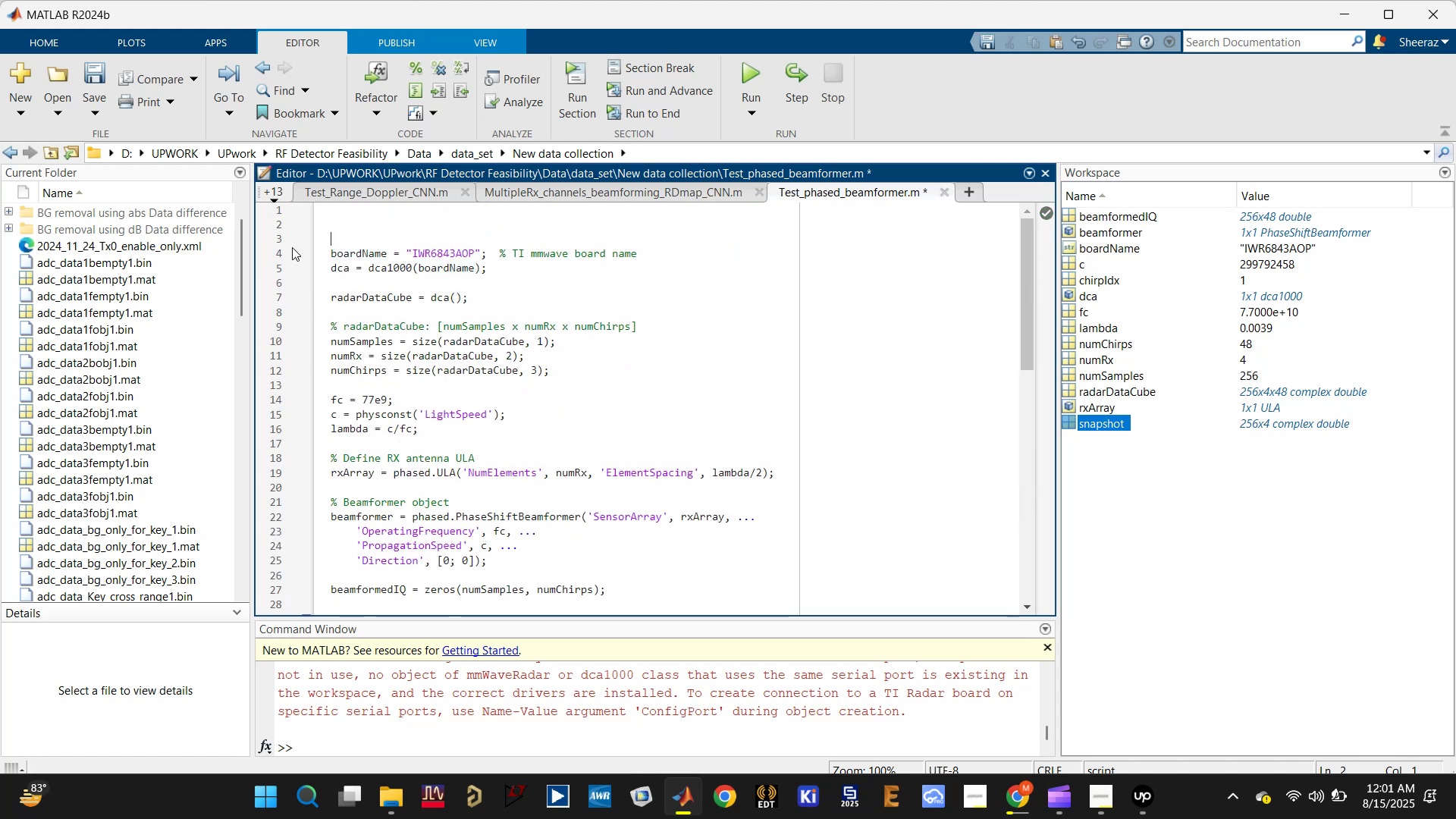 
type(clear; close;)
key(Backspace)
type( all; clc;)
 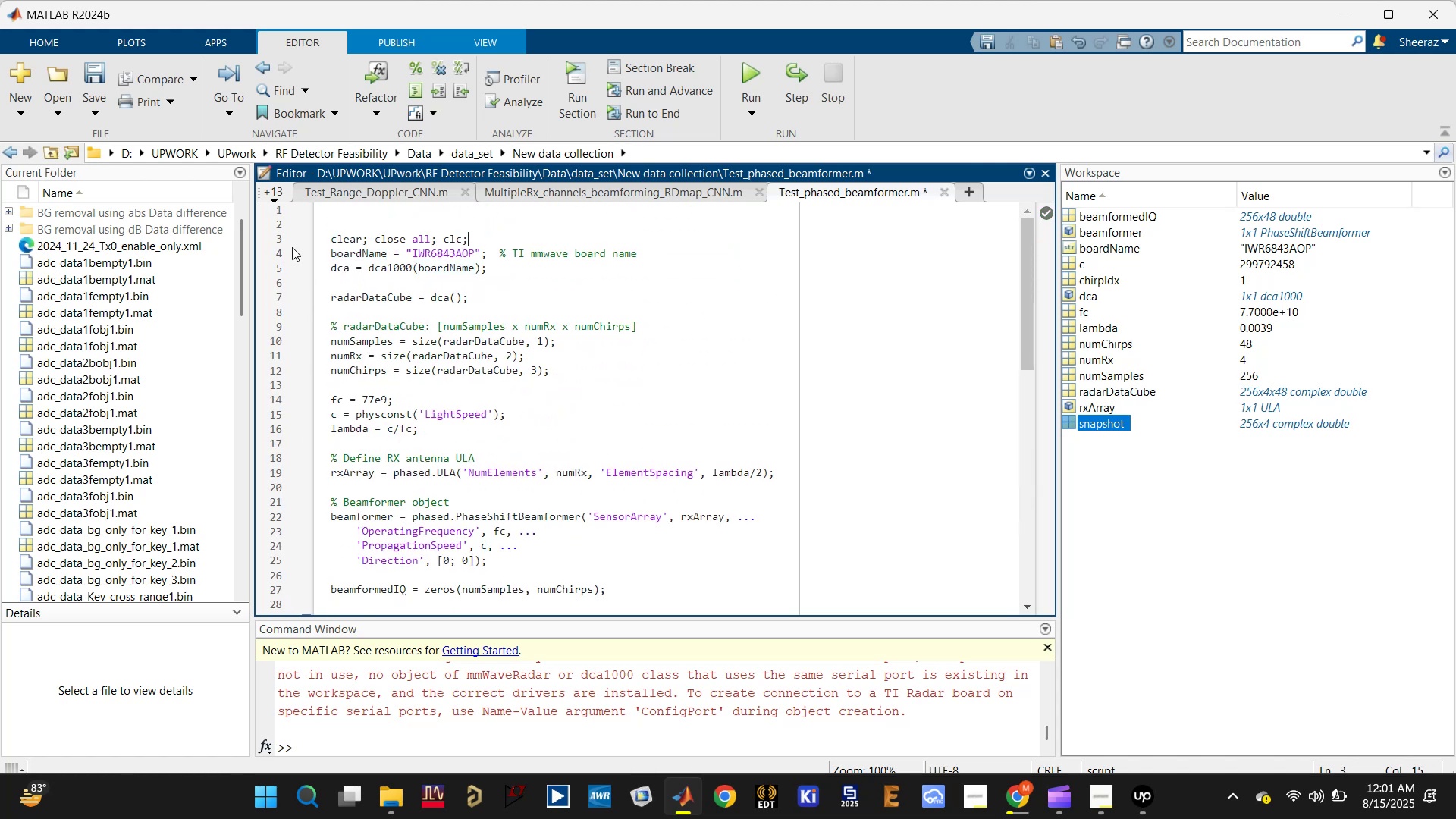 
key(Control+S)
 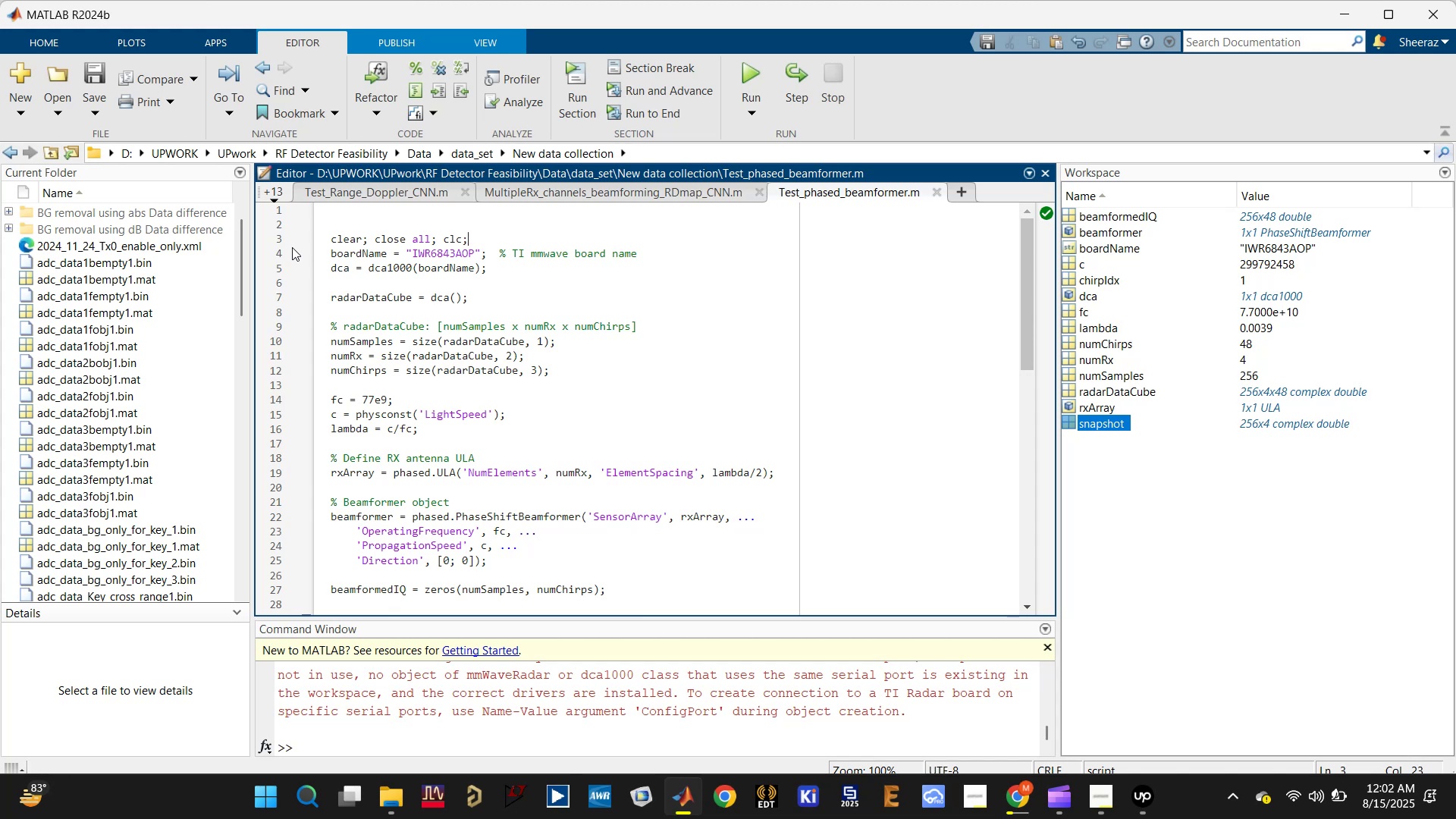 
key(F5)
 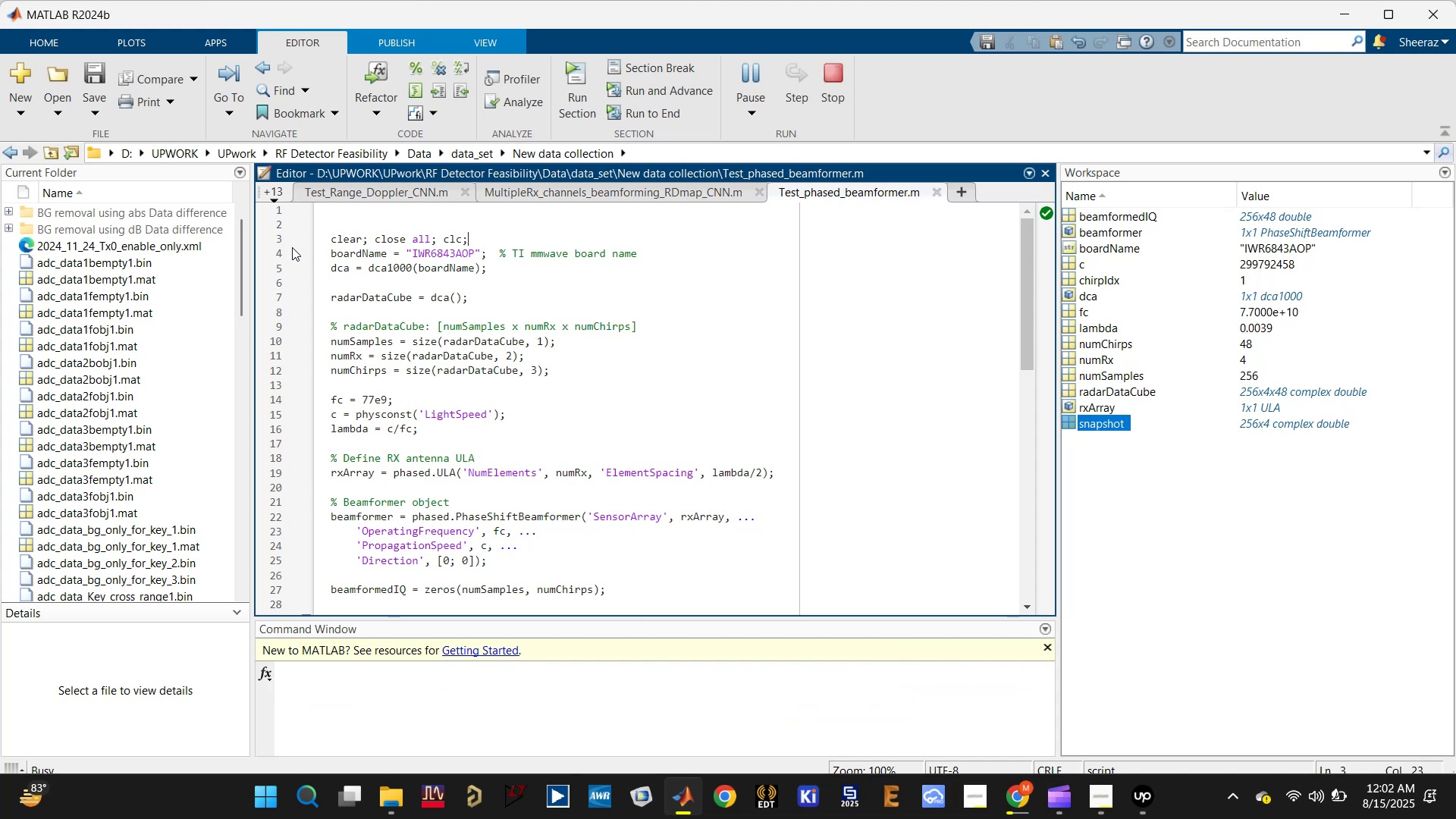 
wait(13.37)
 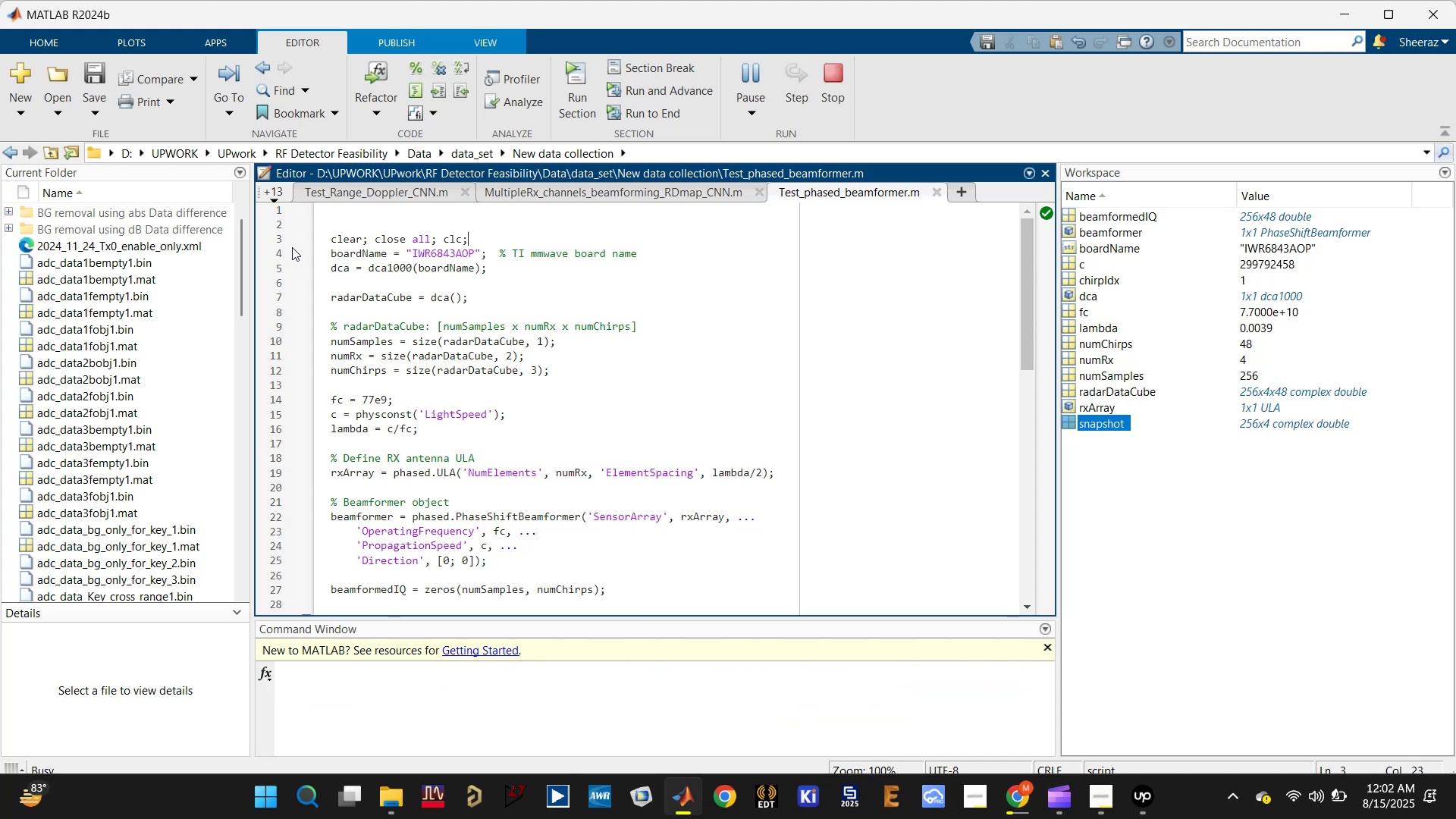 
scroll: coordinate [526, 425], scroll_direction: down, amount: 3.0
 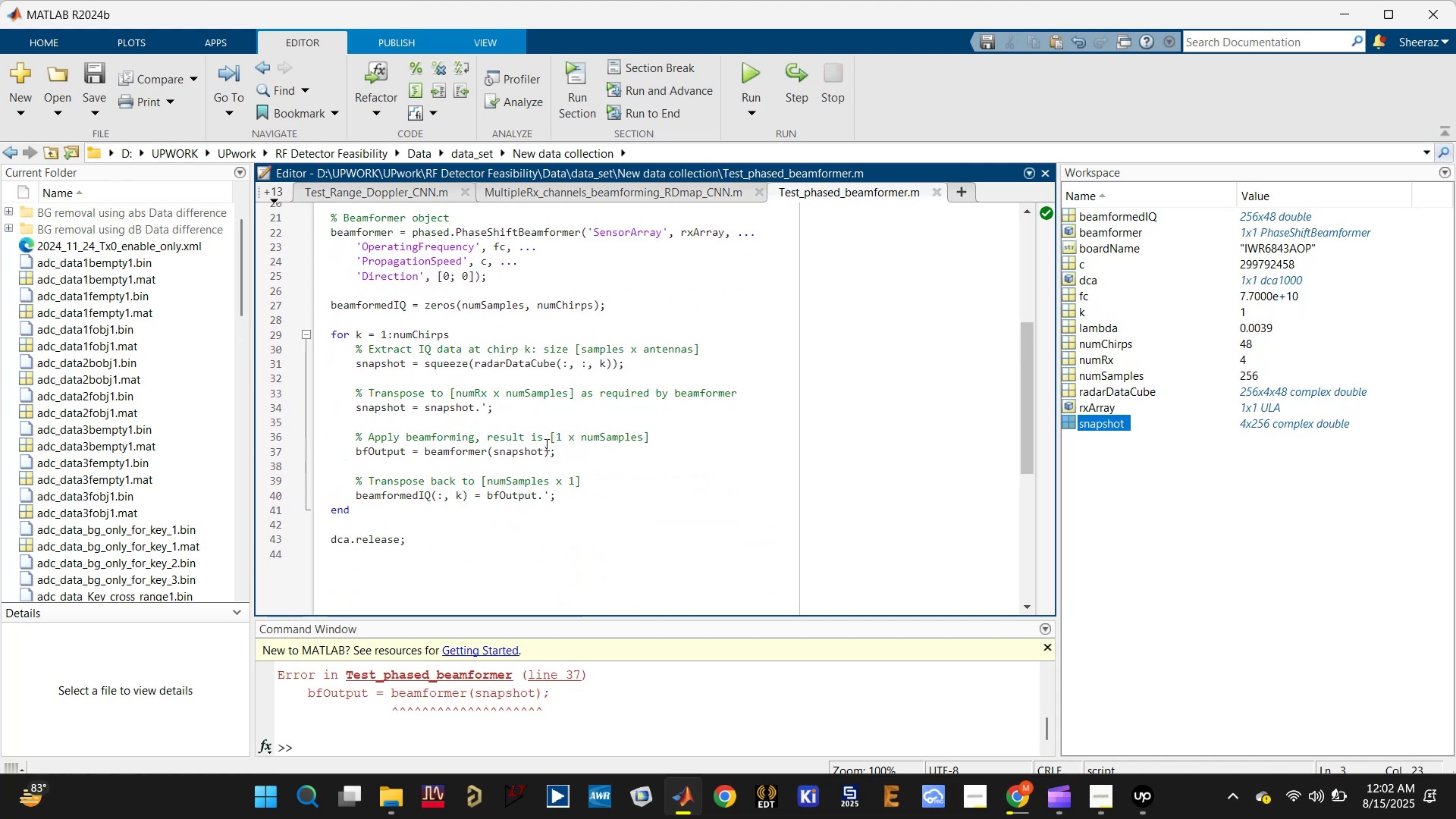 
scroll: coordinate [588, 704], scroll_direction: up, amount: 5.0
 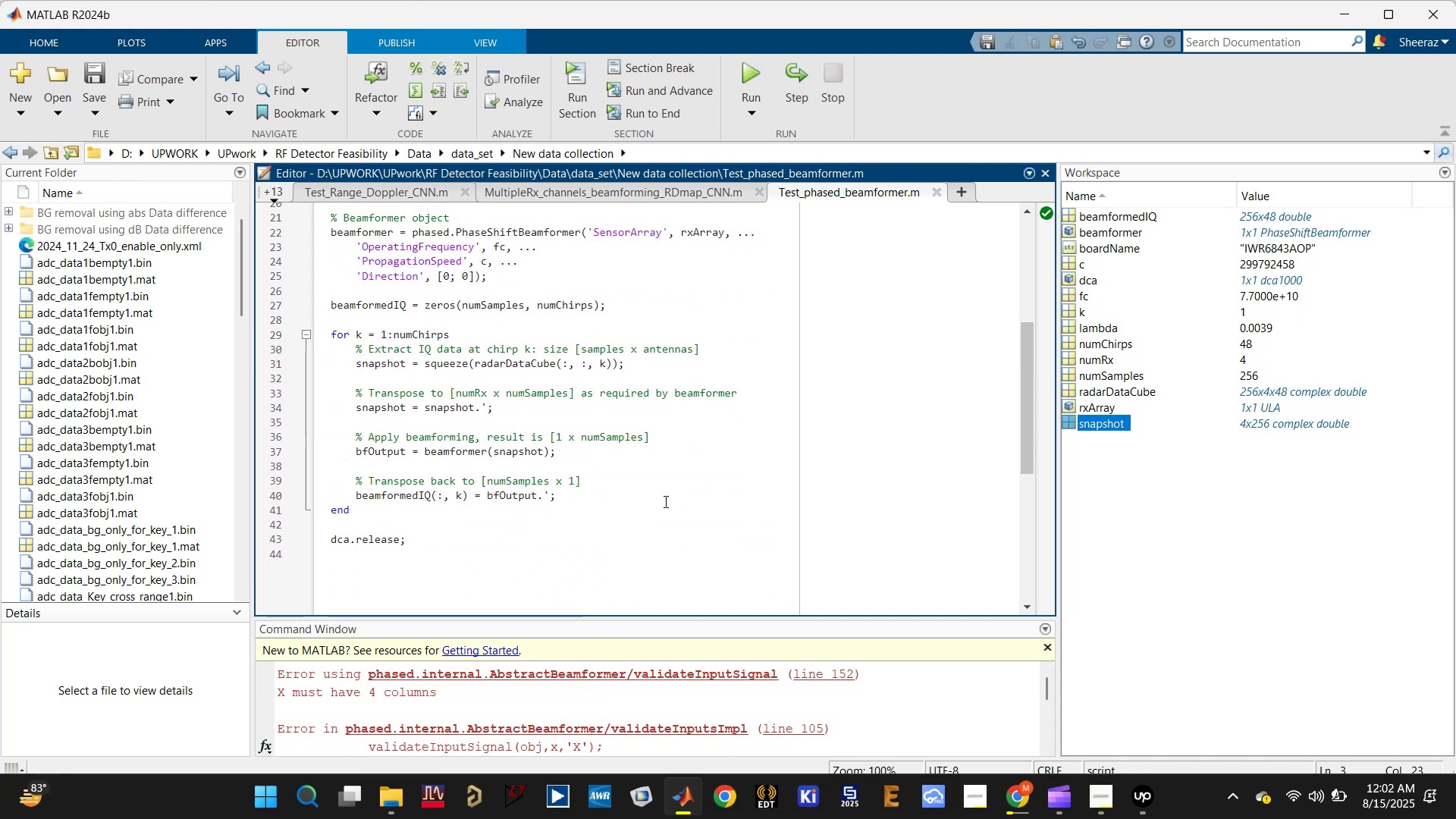 
scroll: coordinate [469, 736], scroll_direction: down, amount: 8.0
 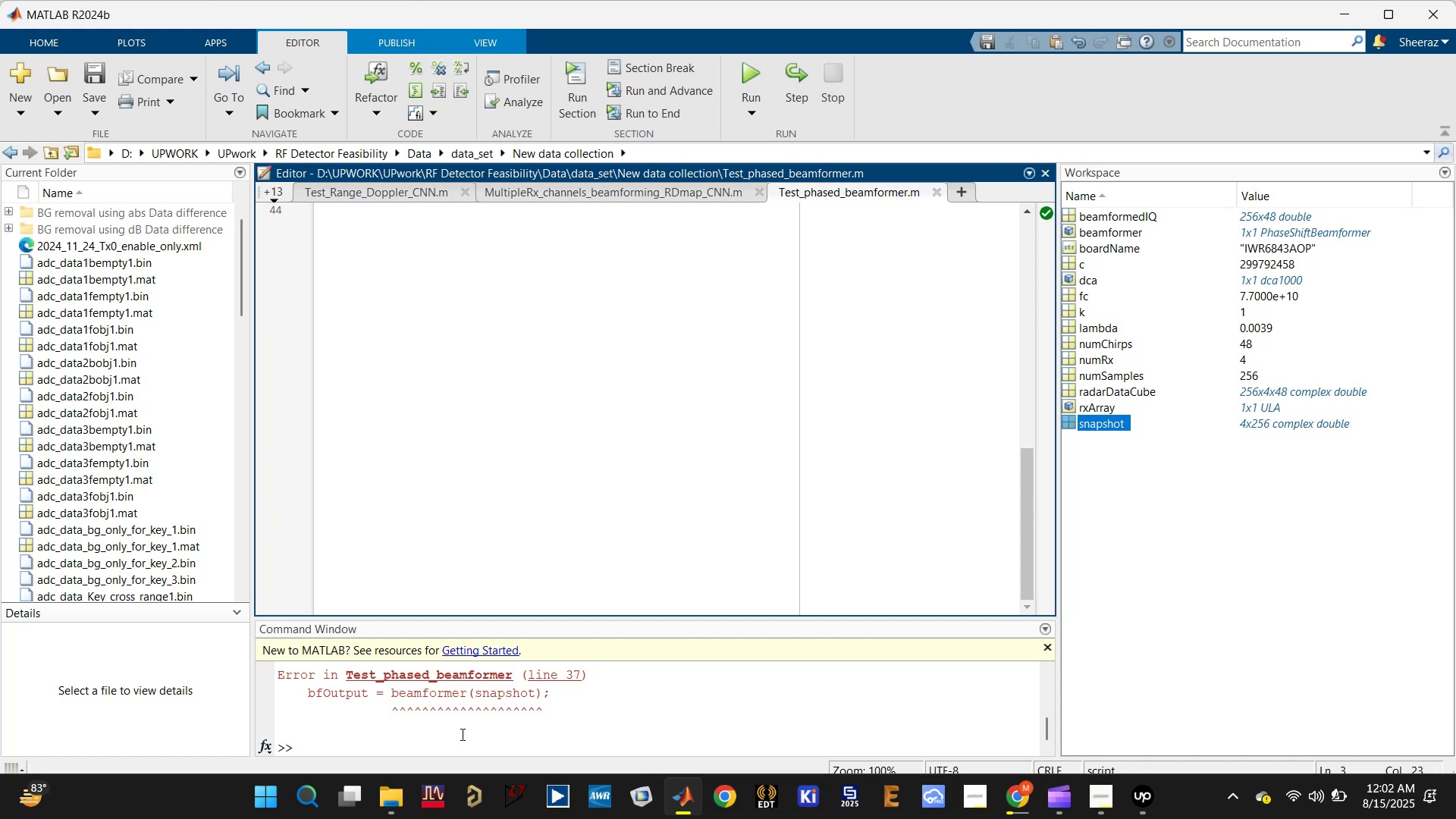 
left_click([439, 758])
 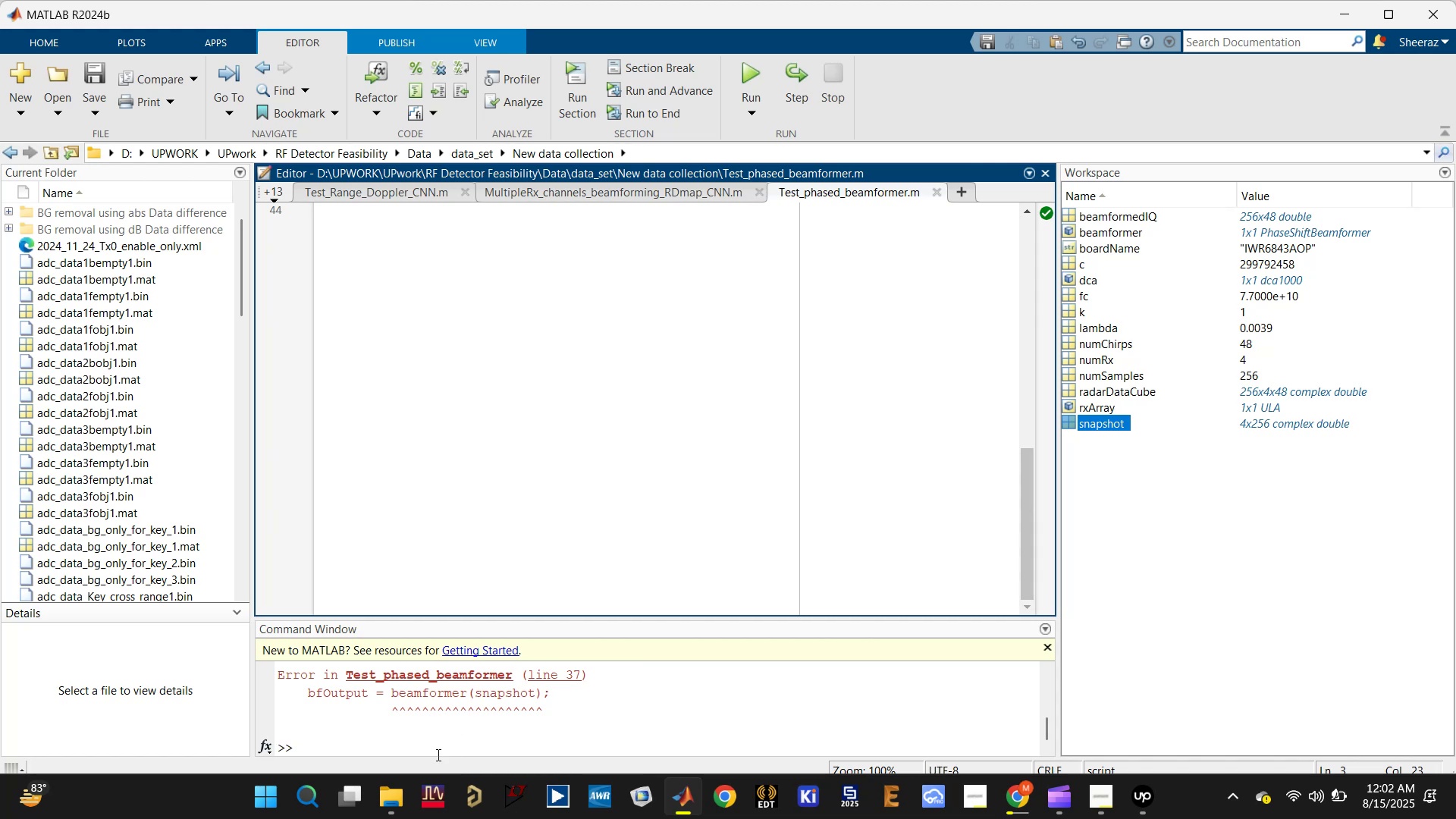 
double_click([437, 752])
 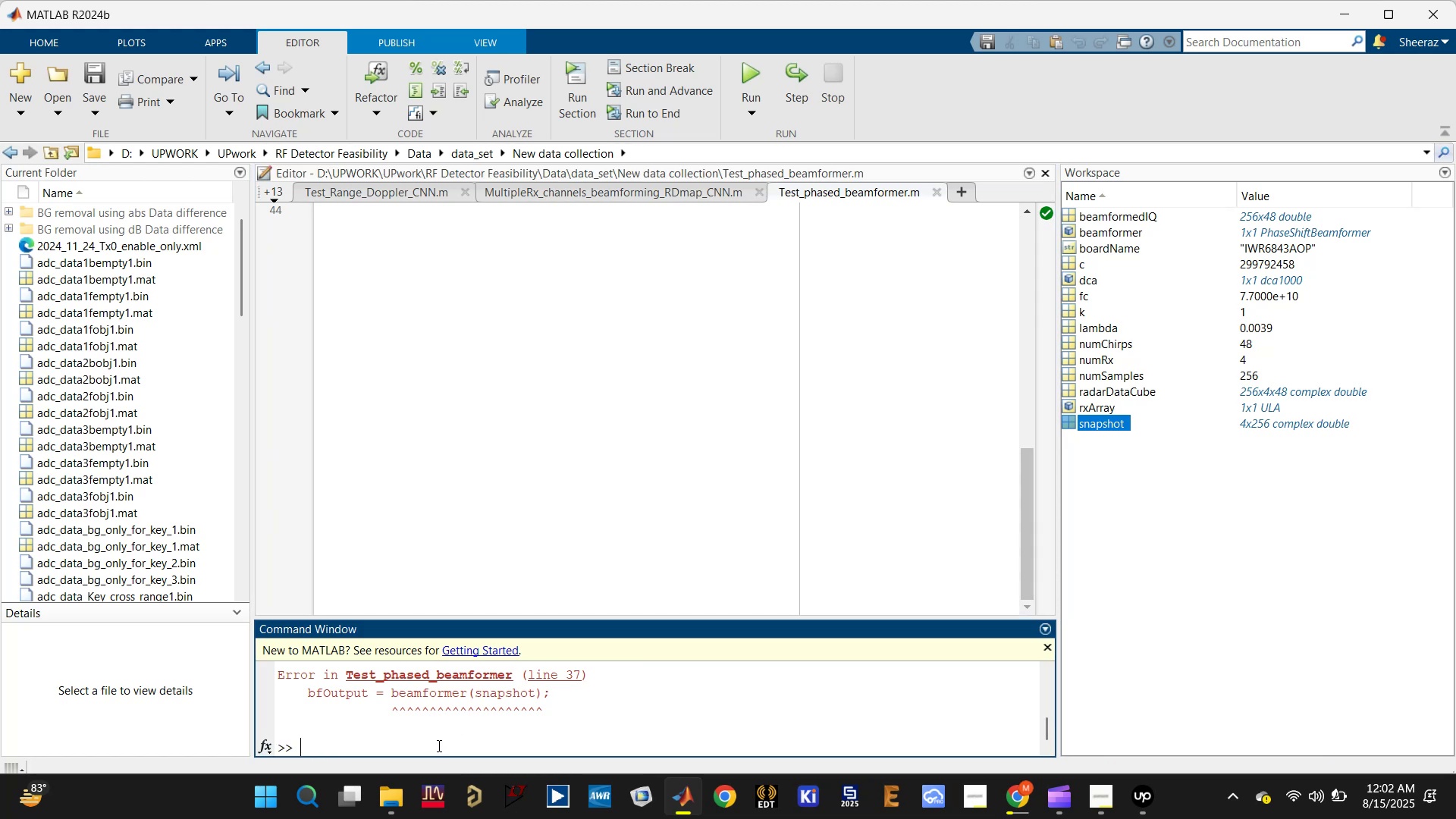 
type(dca.release;)
 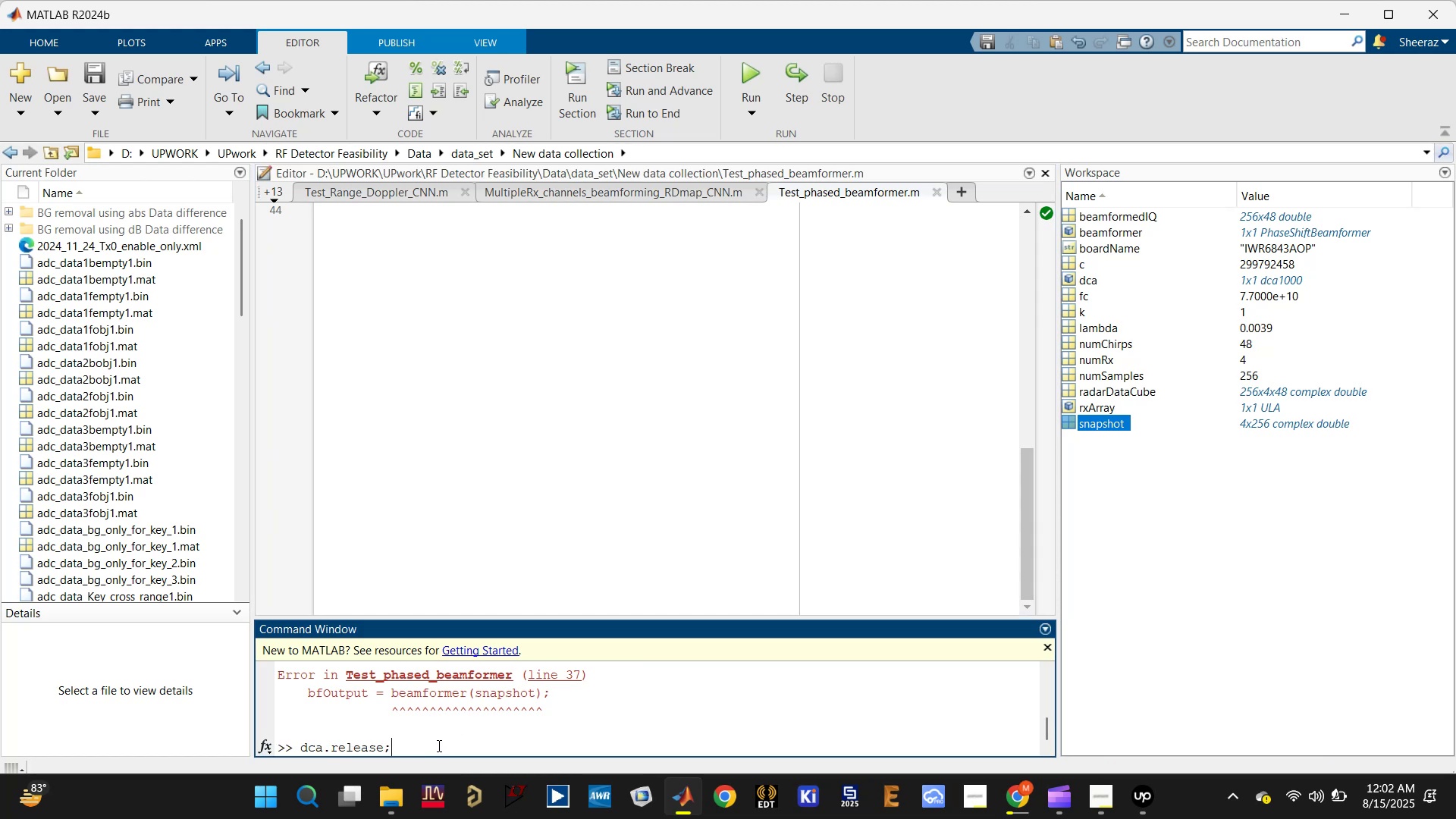 
key(Enter)
 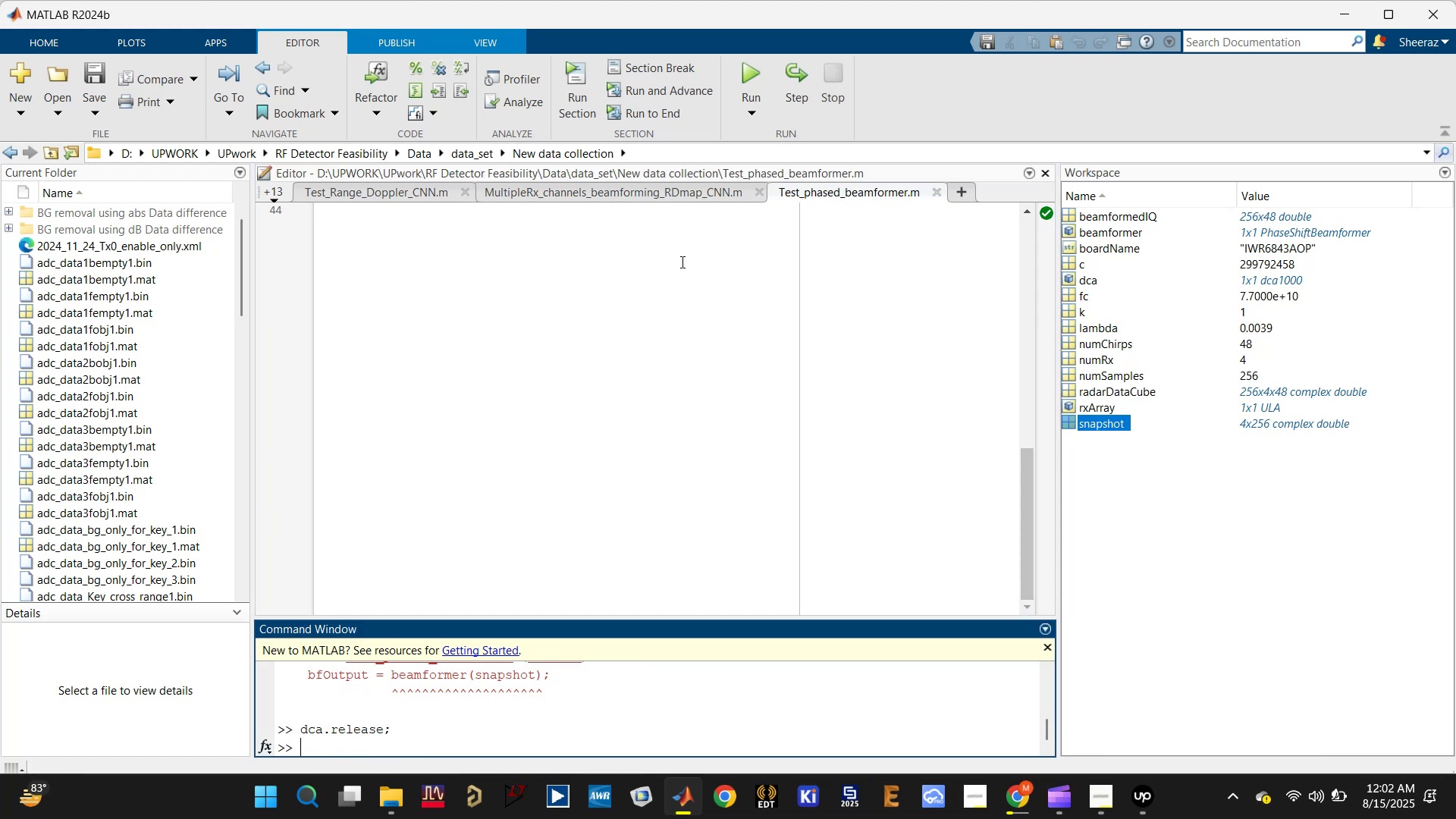 
left_click([634, 198])
 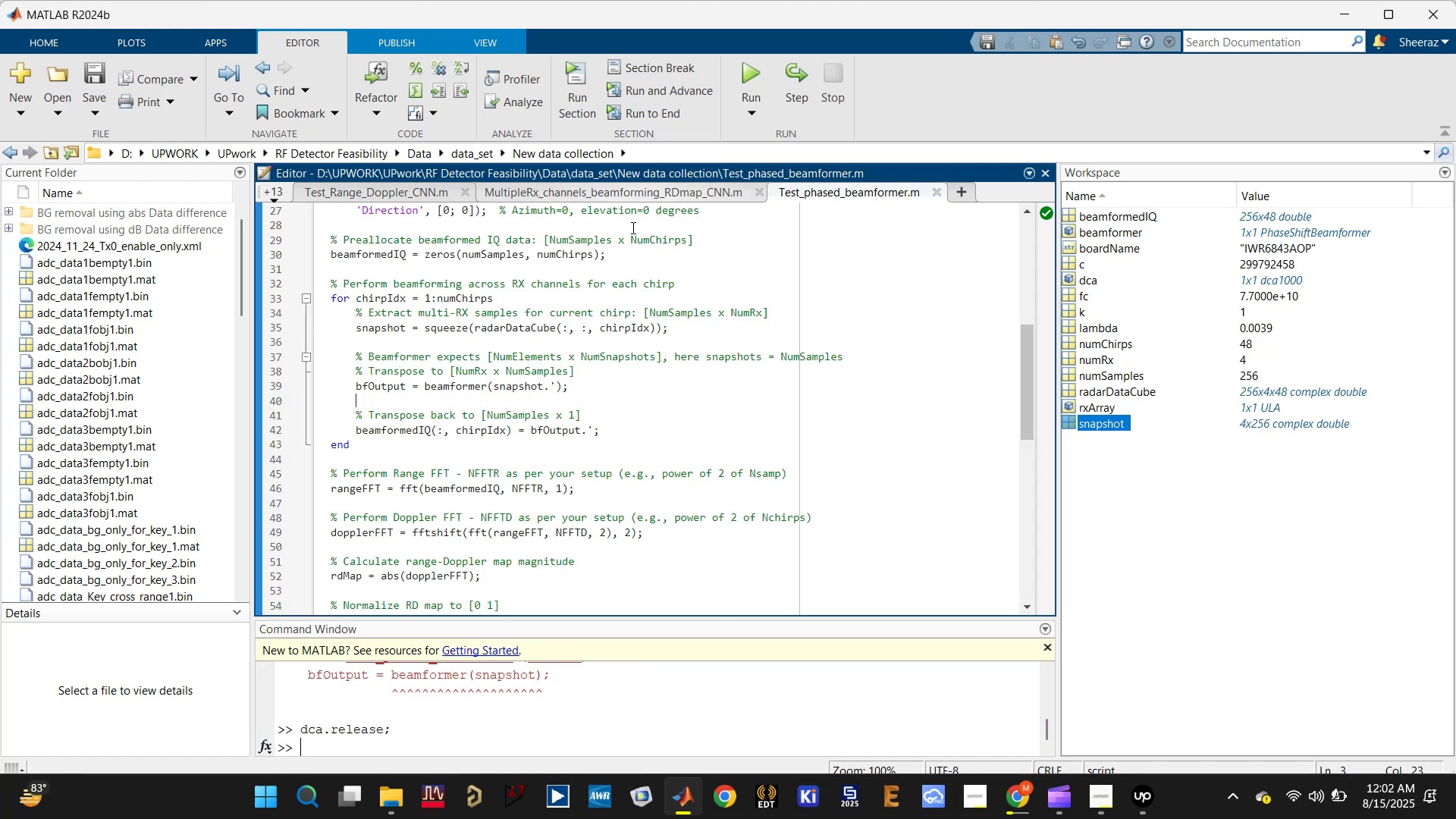 
scroll: coordinate [605, 411], scroll_direction: up, amount: 12.0
 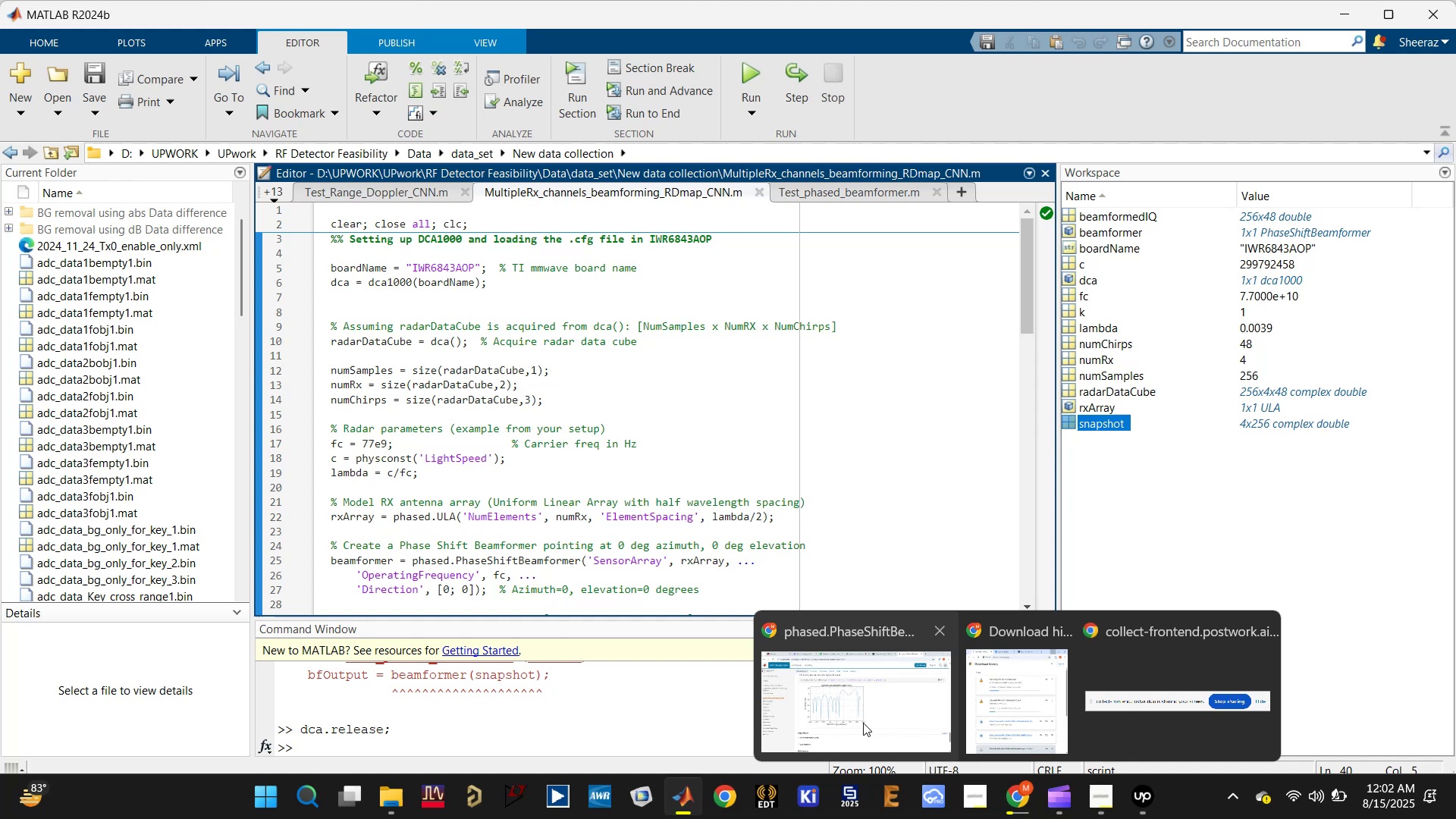 
left_click([869, 706])
 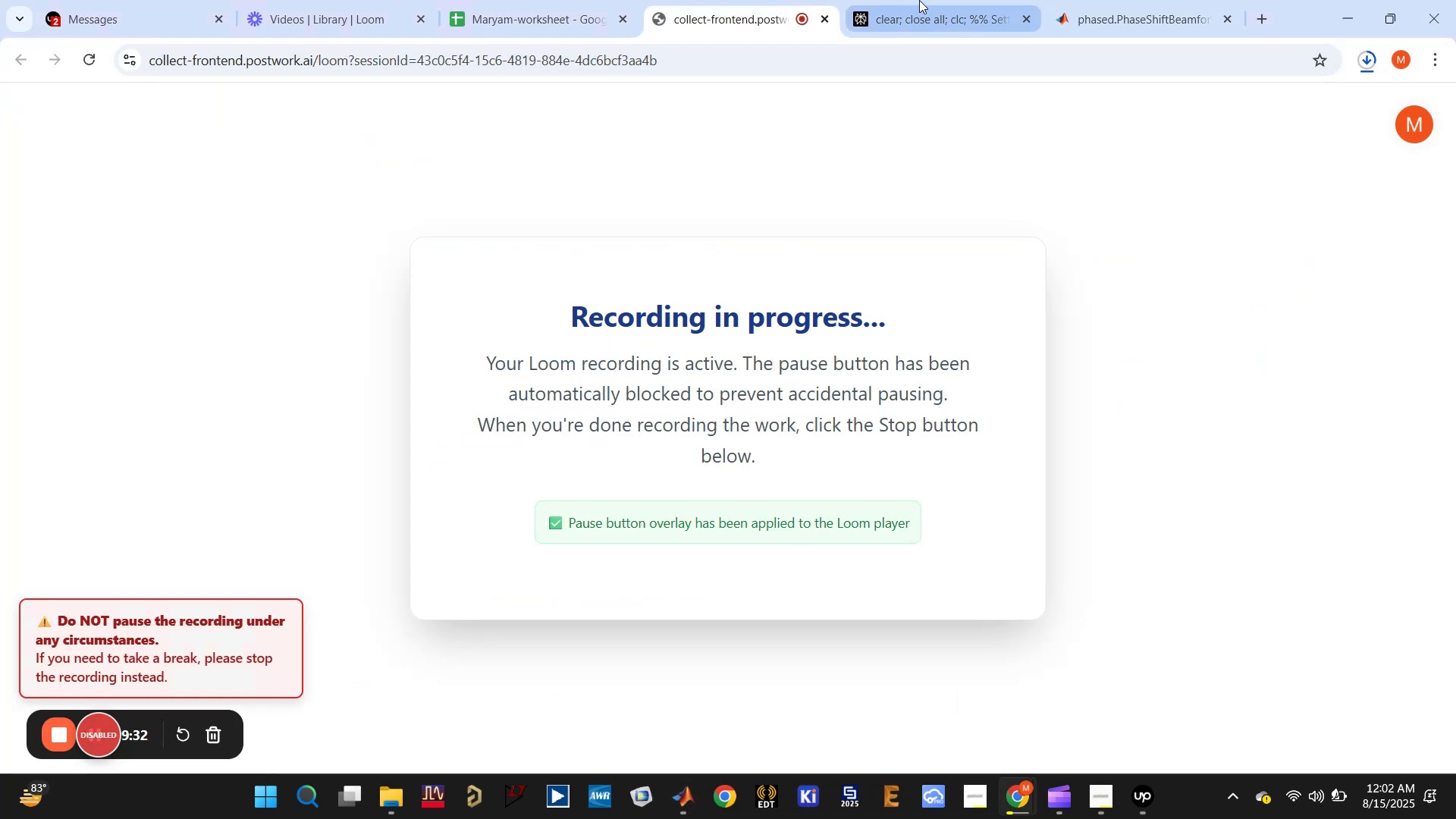 
left_click([921, 5])
 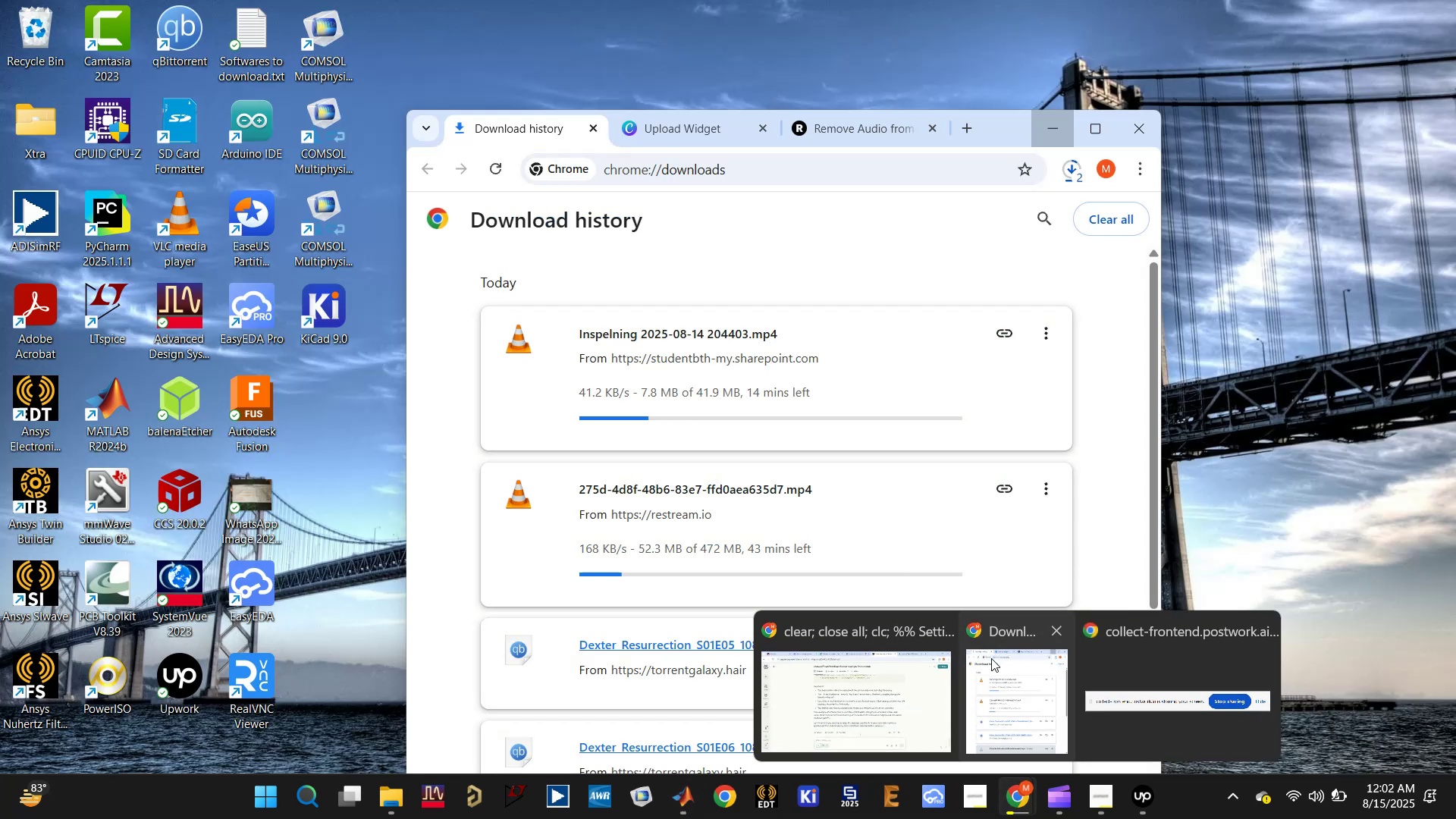 
wait(5.81)
 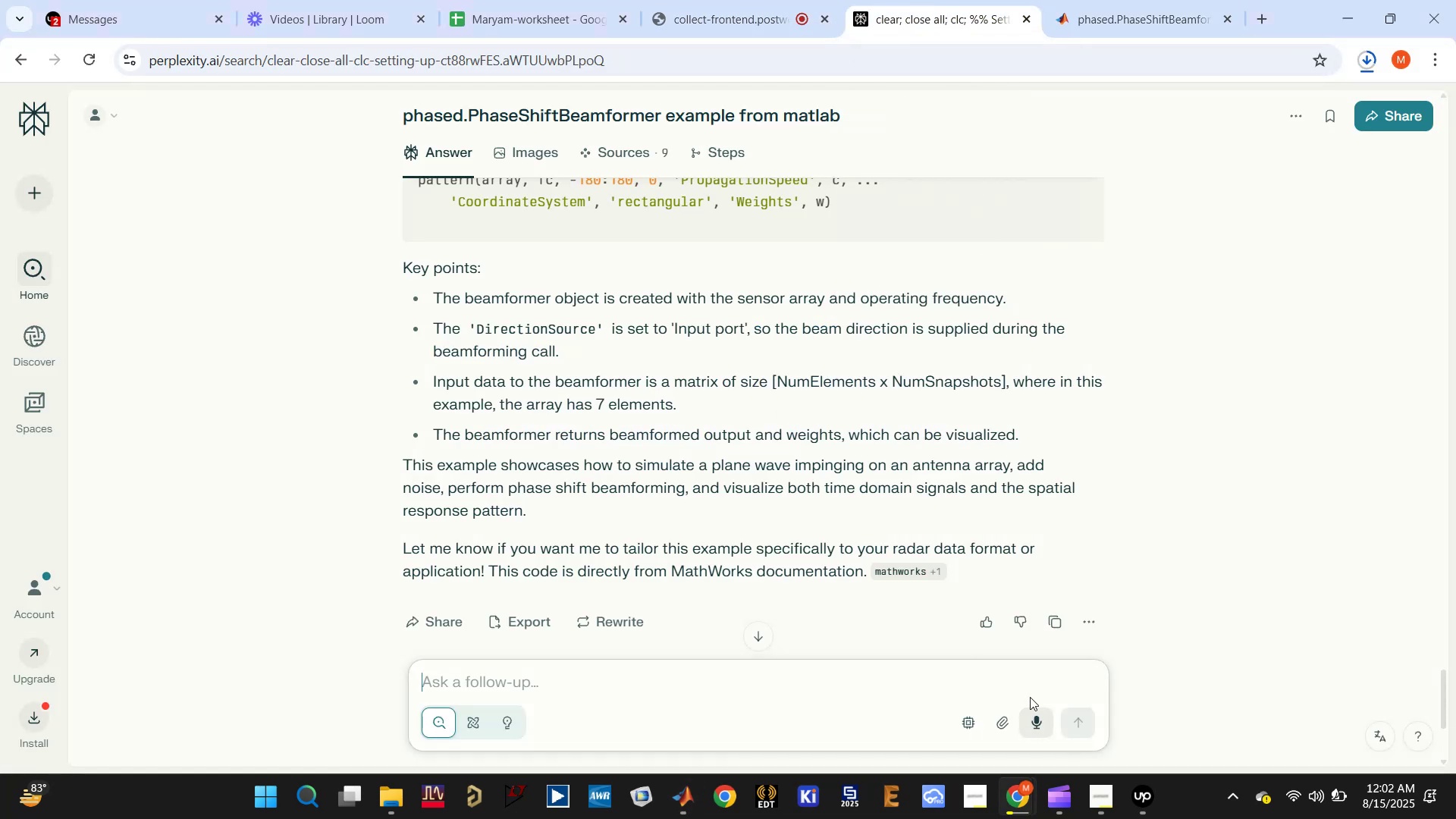 
left_click([1004, 669])
 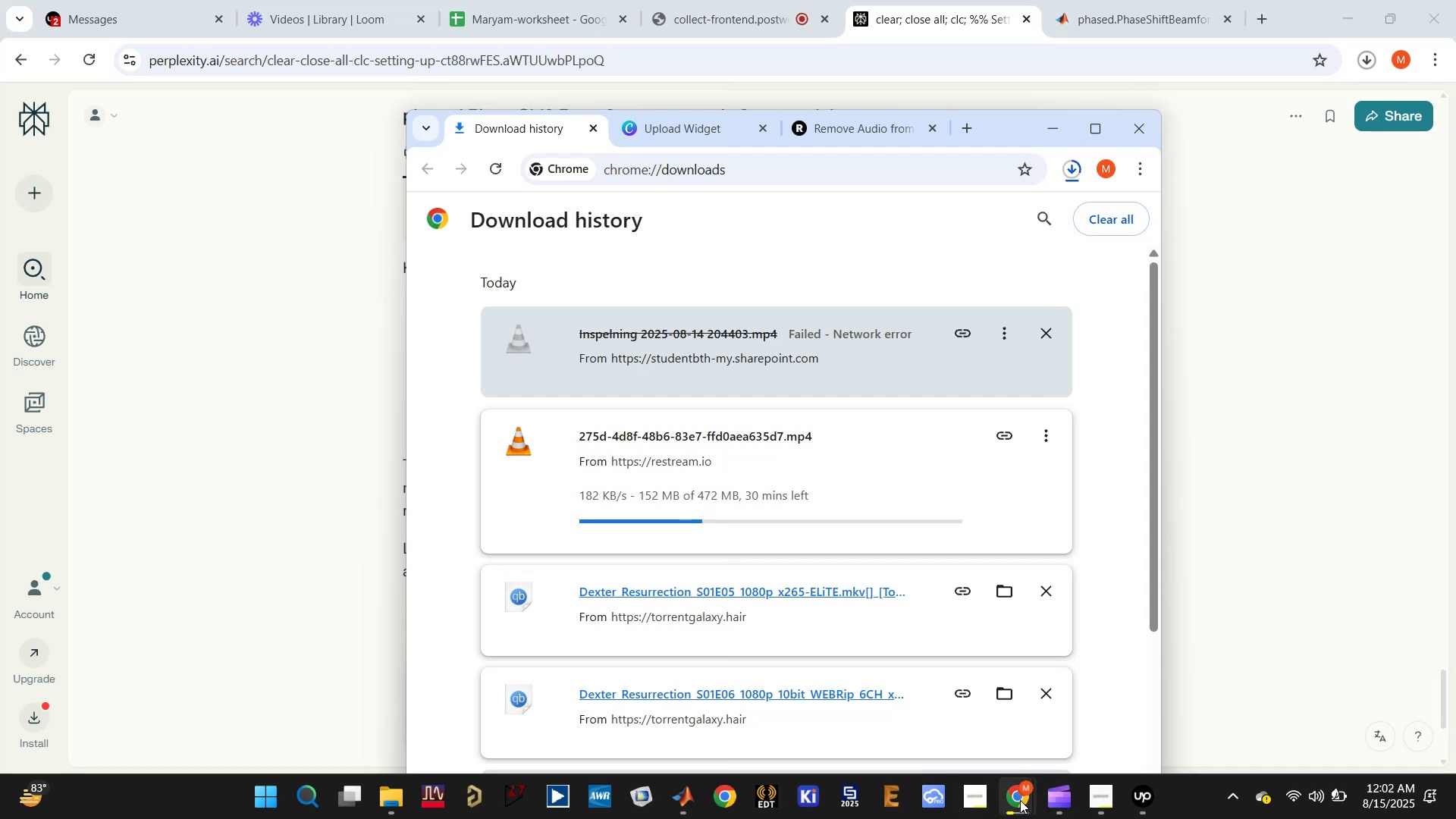 
left_click([897, 690])
 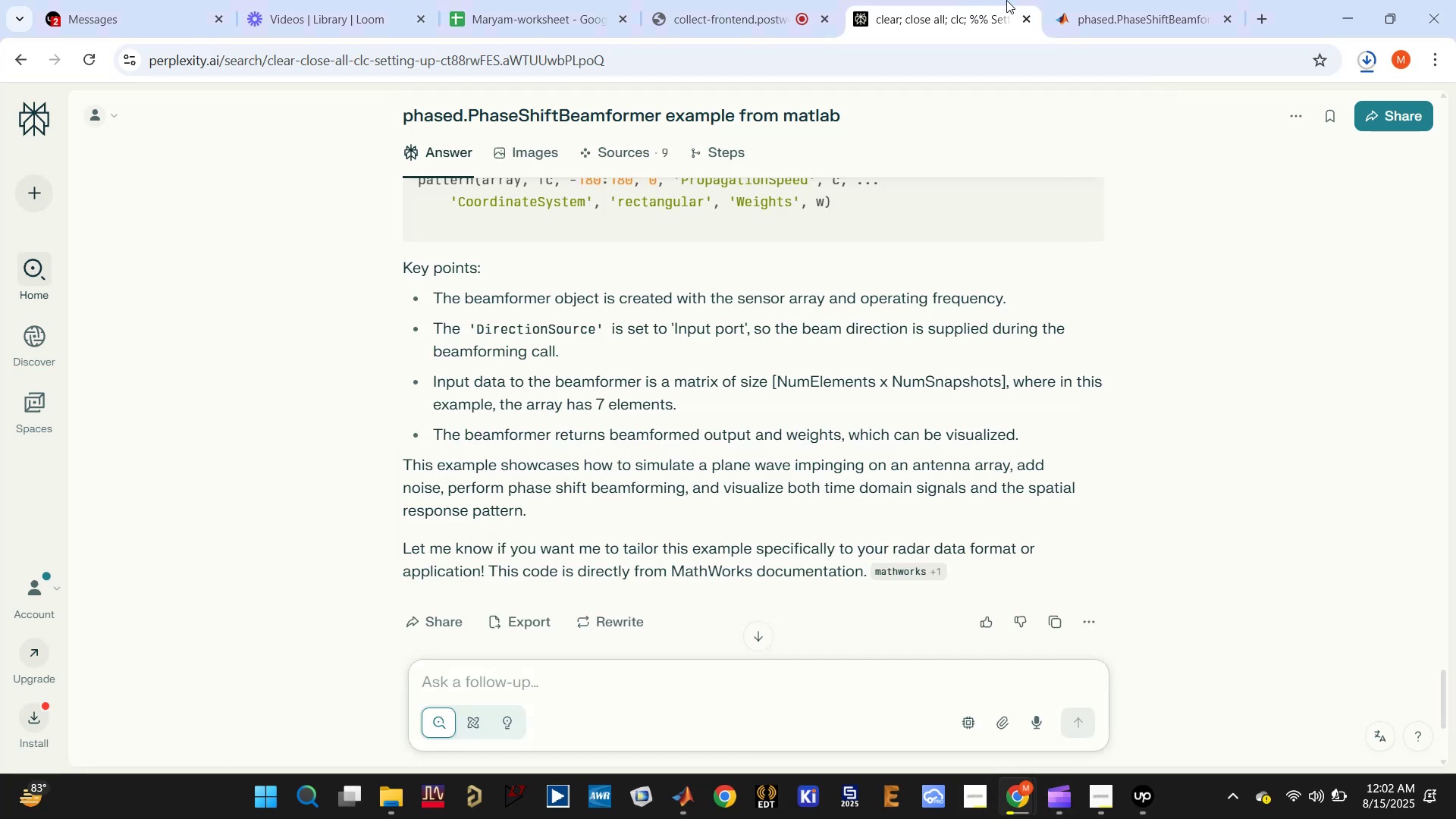 
left_click([1107, 2])
 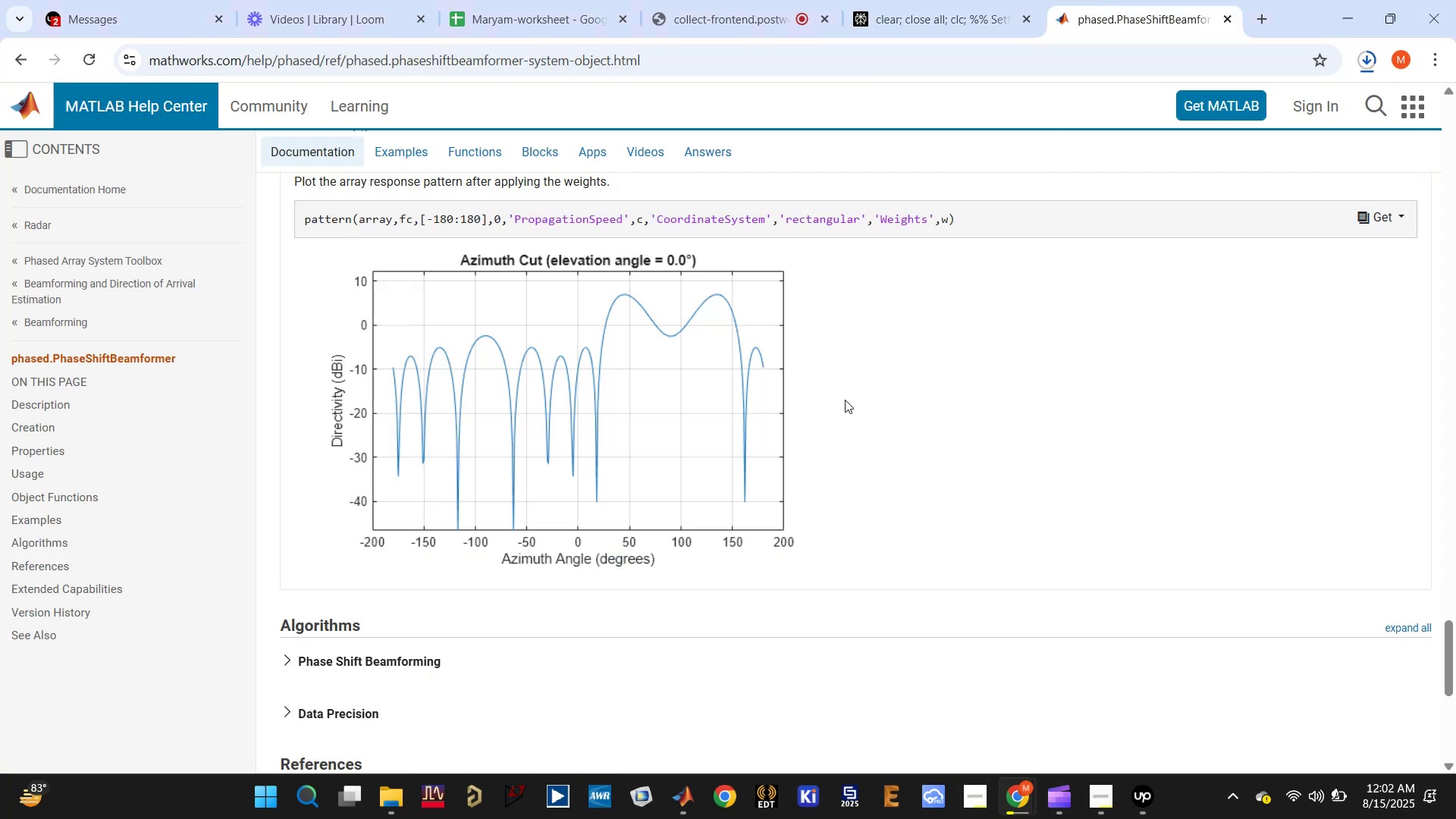 
scroll: coordinate [802, 425], scroll_direction: down, amount: 4.0
 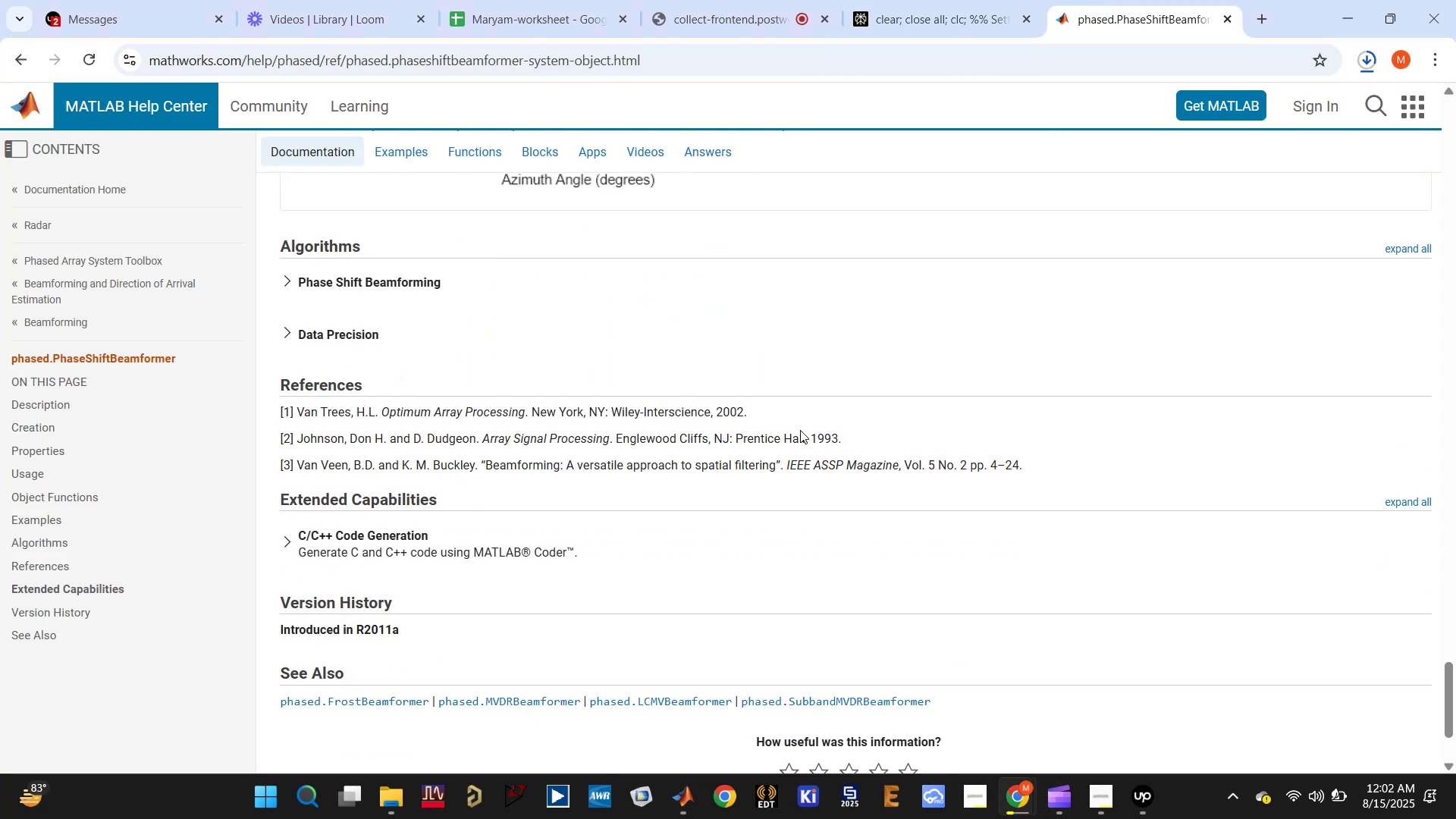 
scroll: coordinate [820, 434], scroll_direction: up, amount: 24.0
 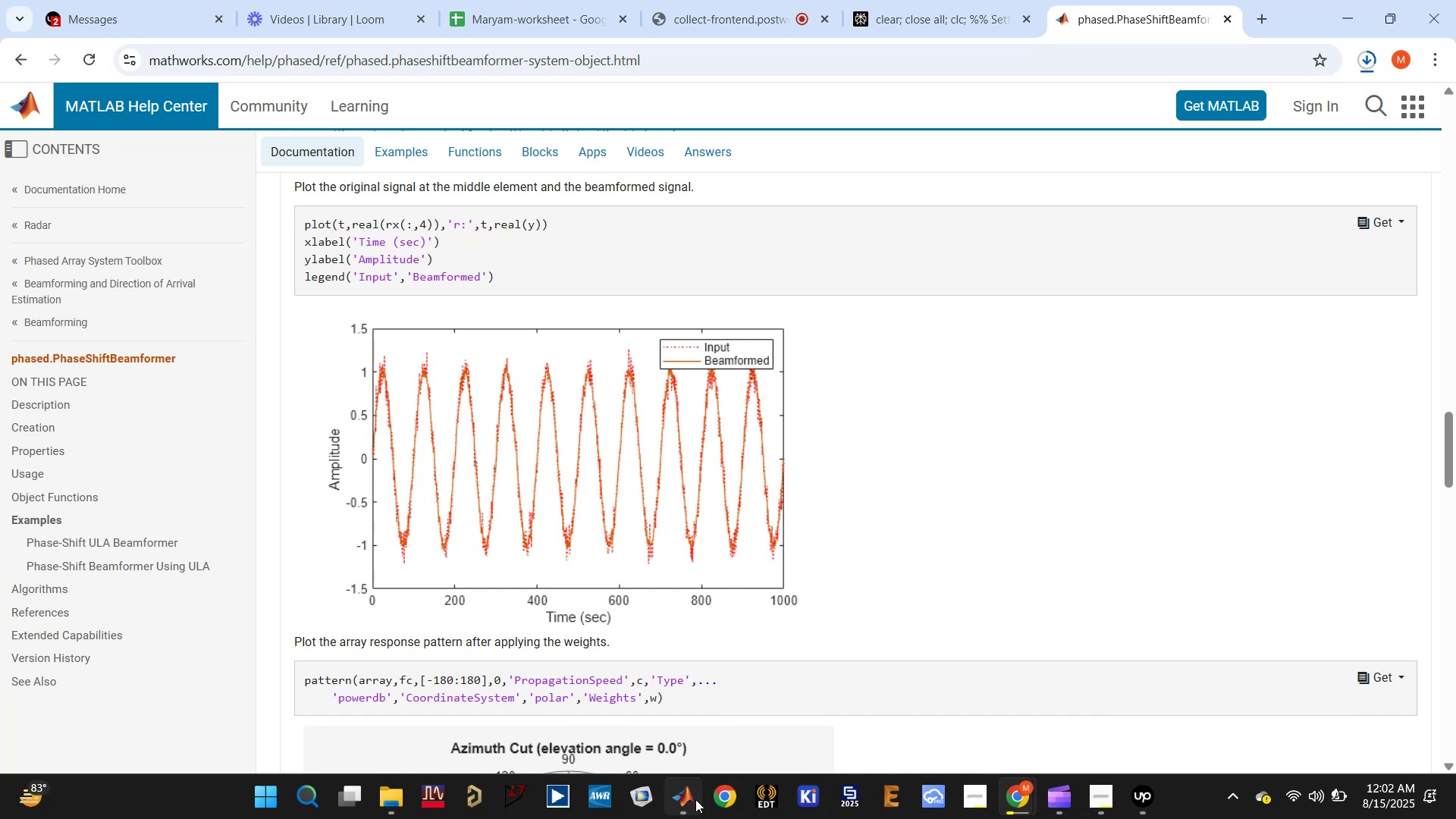 
left_click([673, 690])
 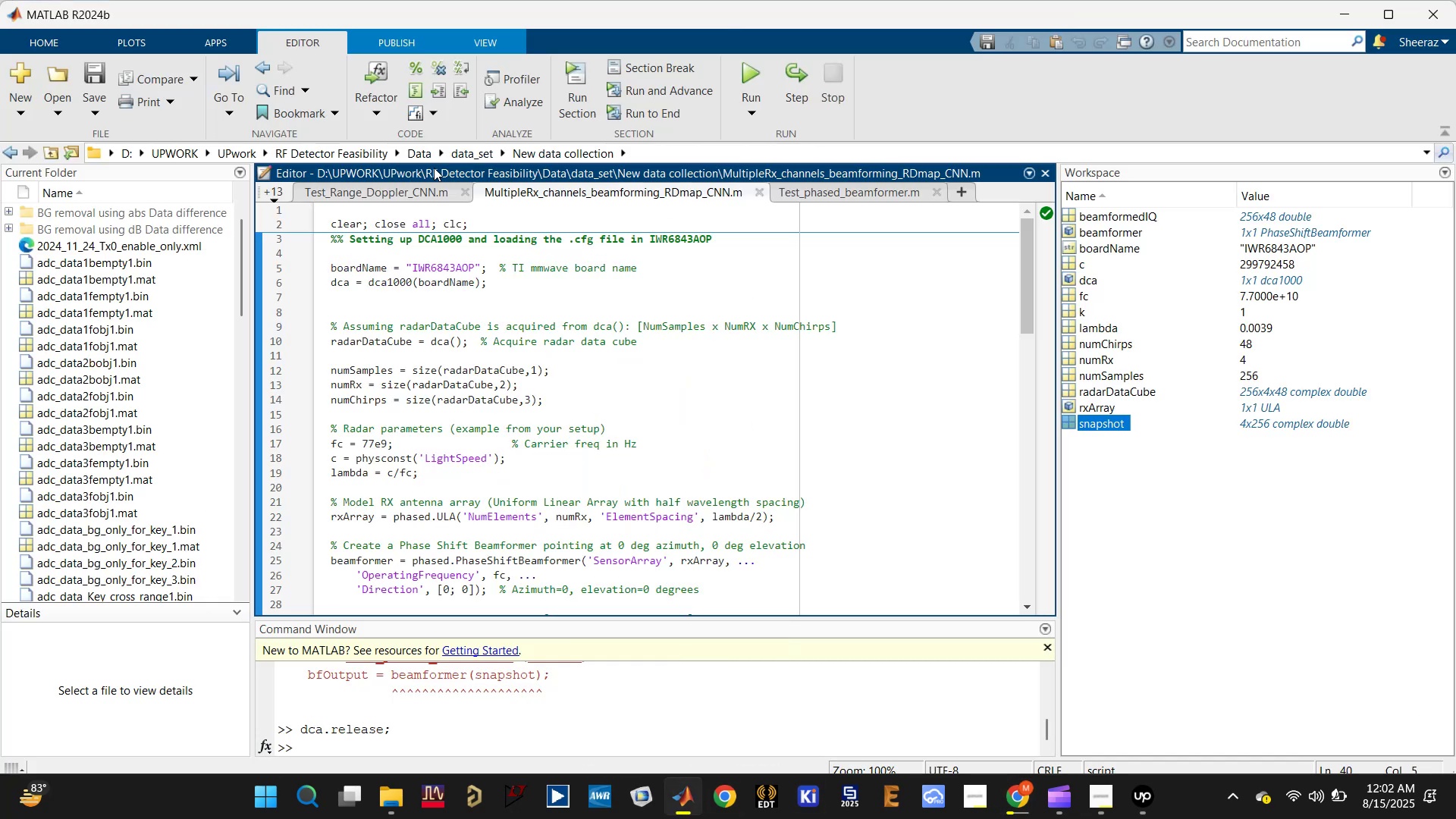 
left_click([383, 185])
 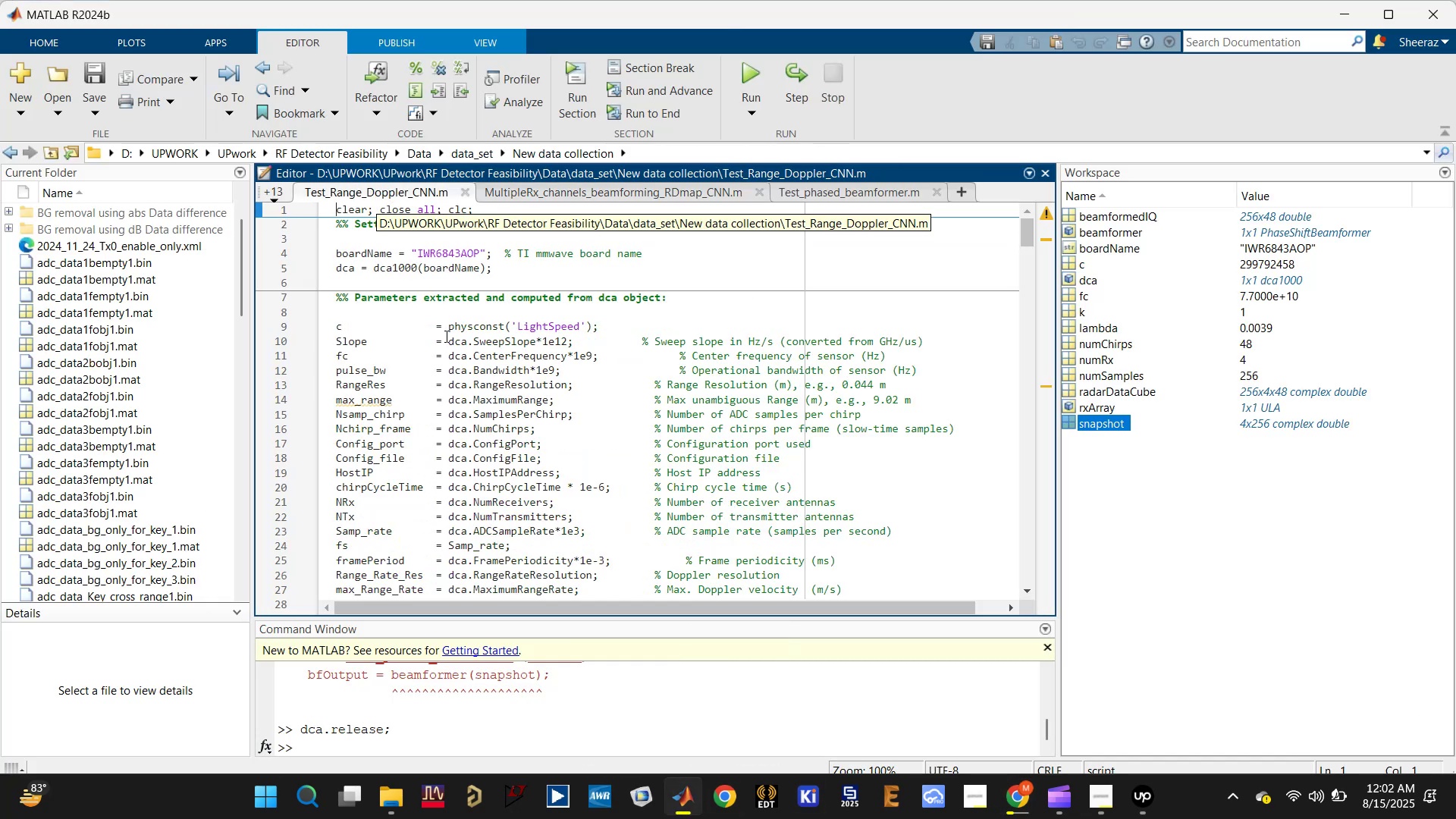 
wait(7.44)
 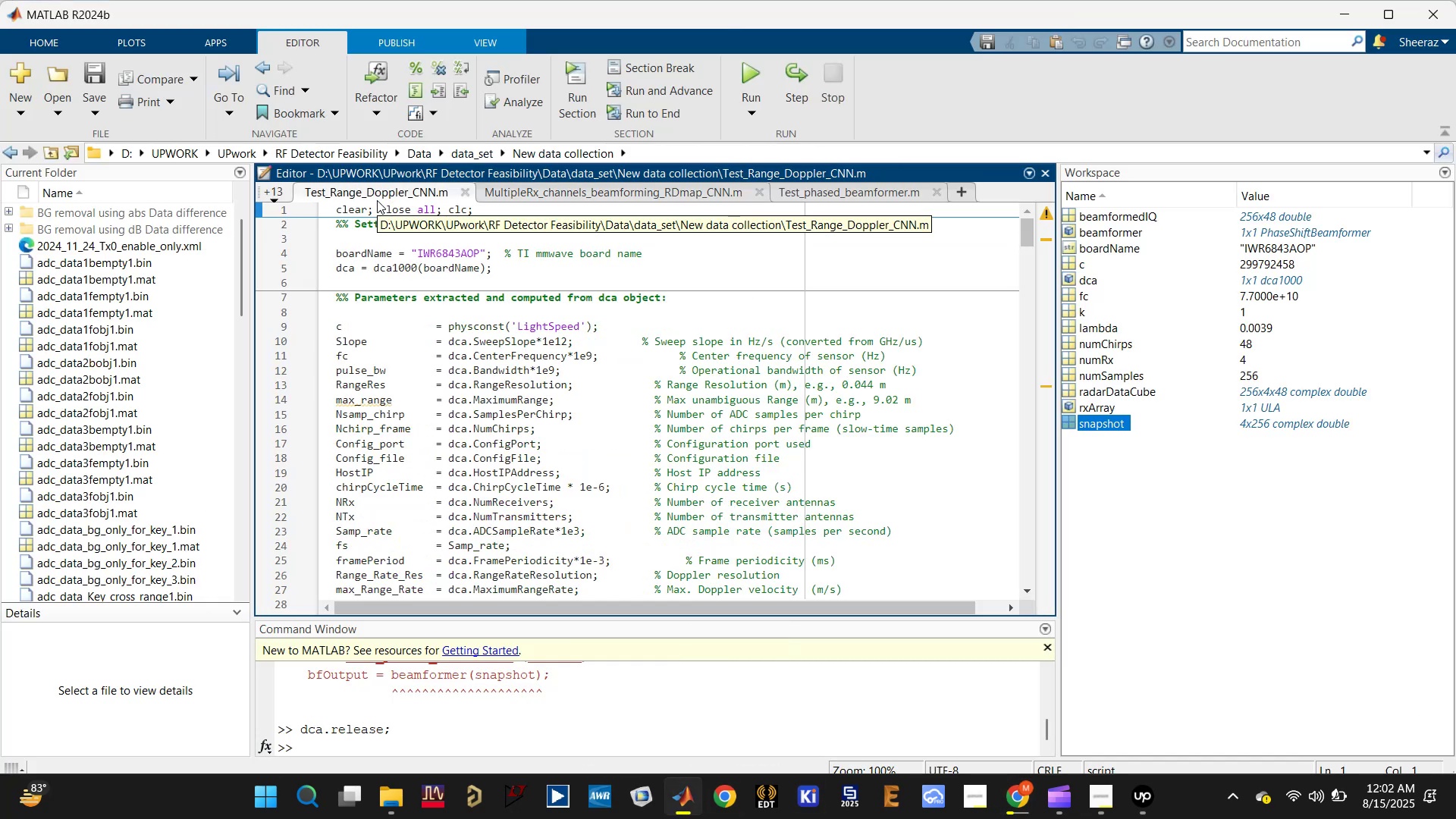 
scroll: coordinate [445, 351], scroll_direction: down, amount: 2.0
 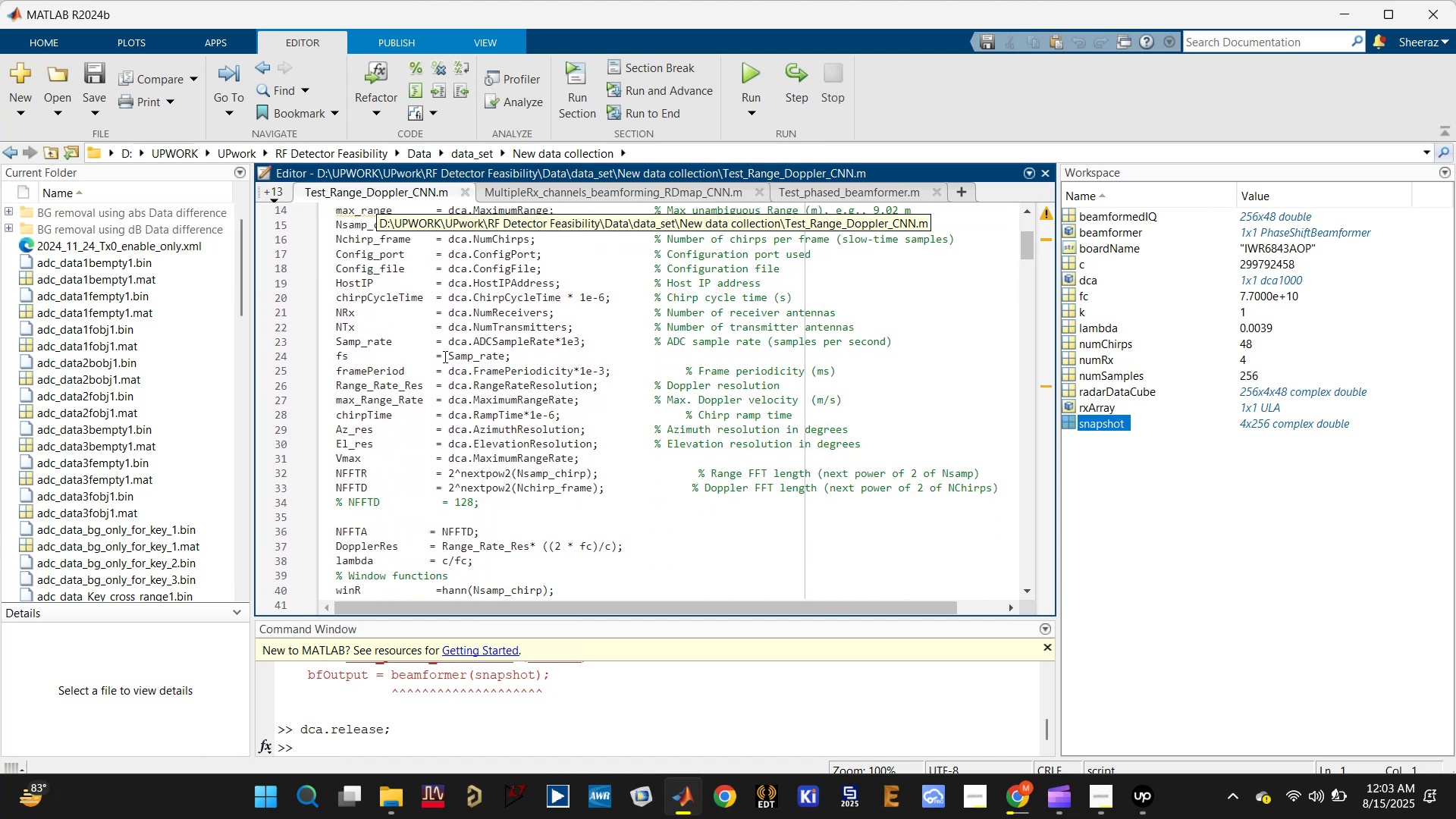 
scroll: coordinate [444, 358], scroll_direction: up, amount: 1.0
 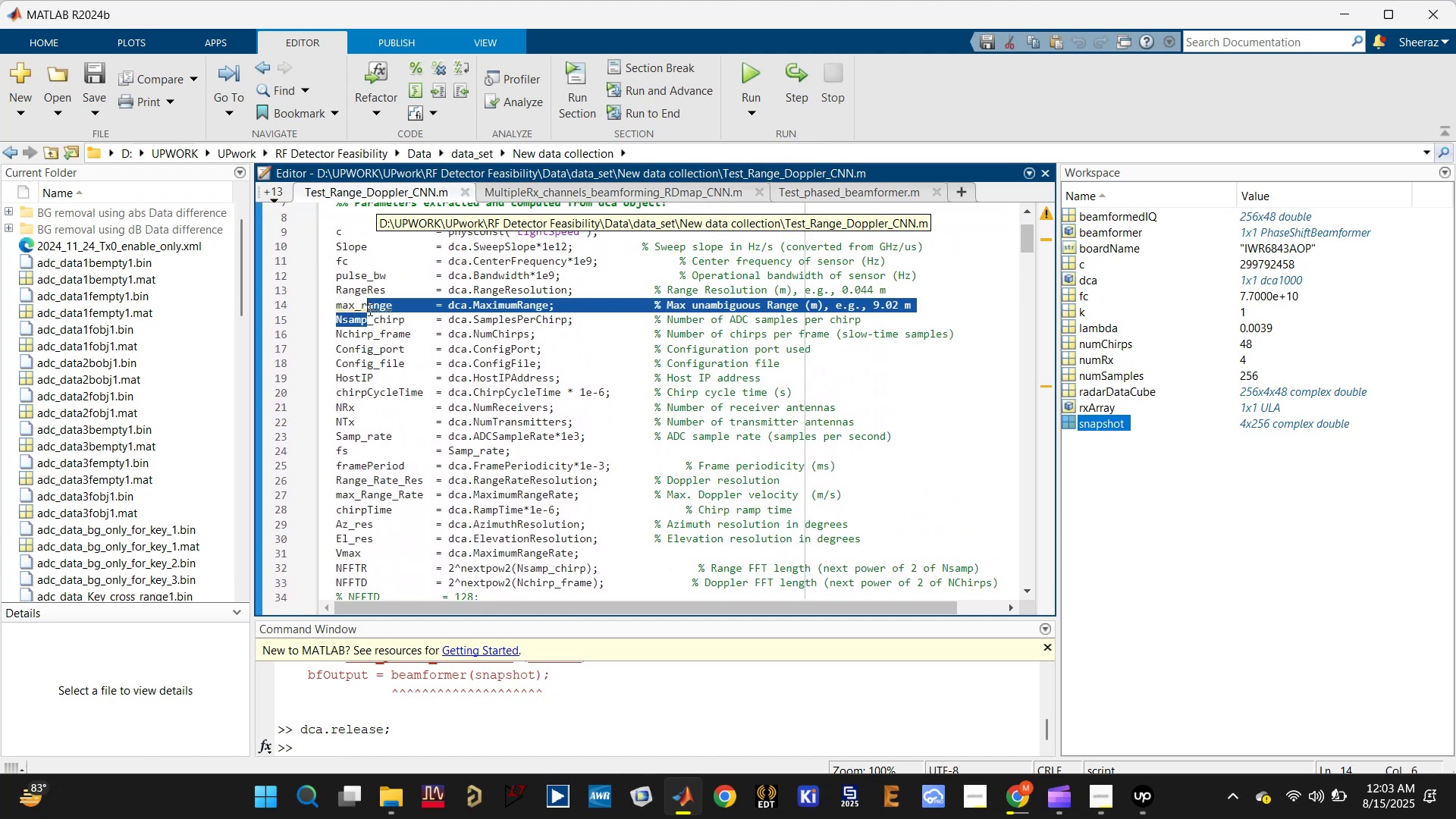 
scroll: coordinate [457, 339], scroll_direction: down, amount: 15.0
 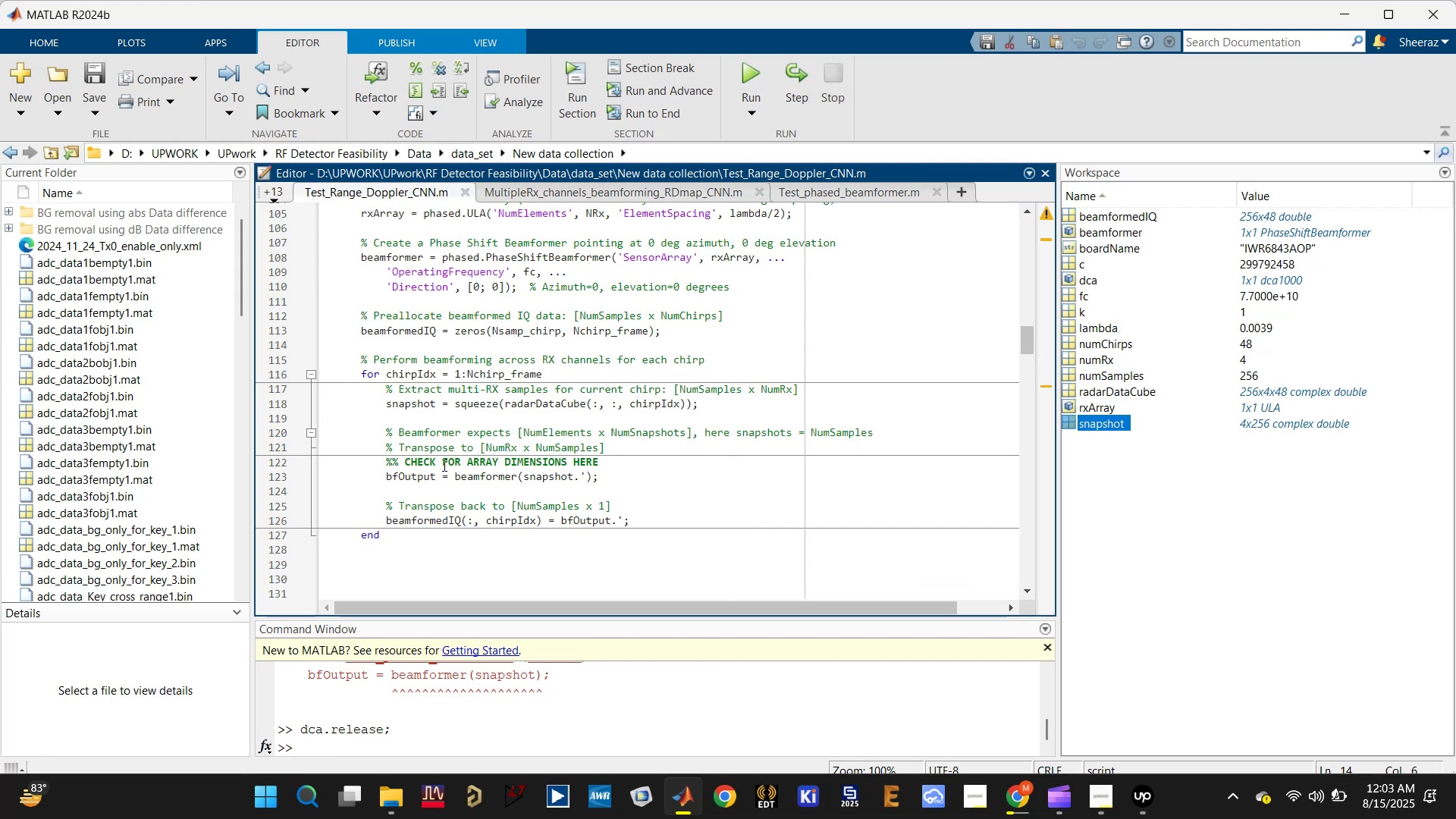 
left_click([419, 475])
 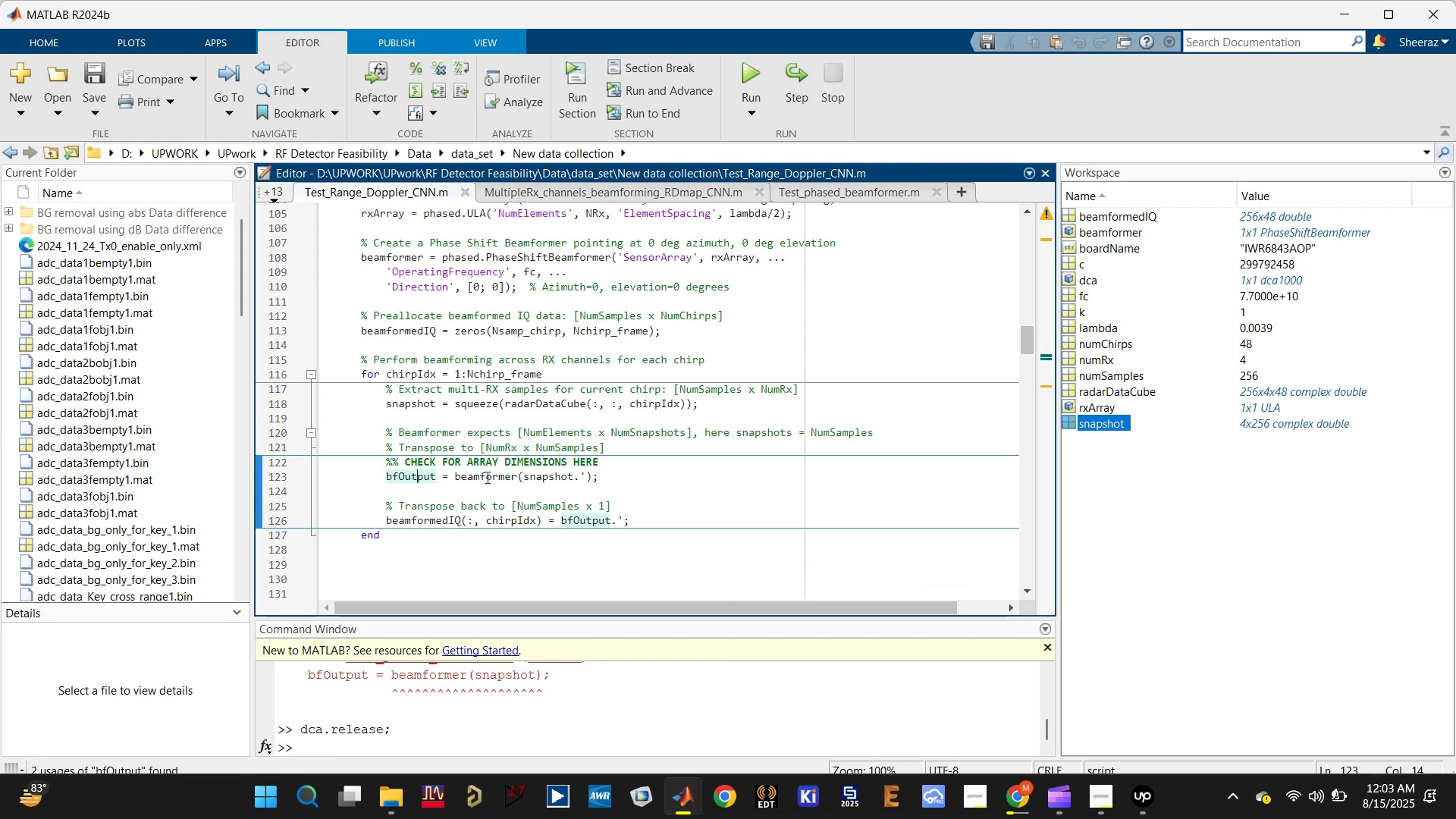 
wait(5.31)
 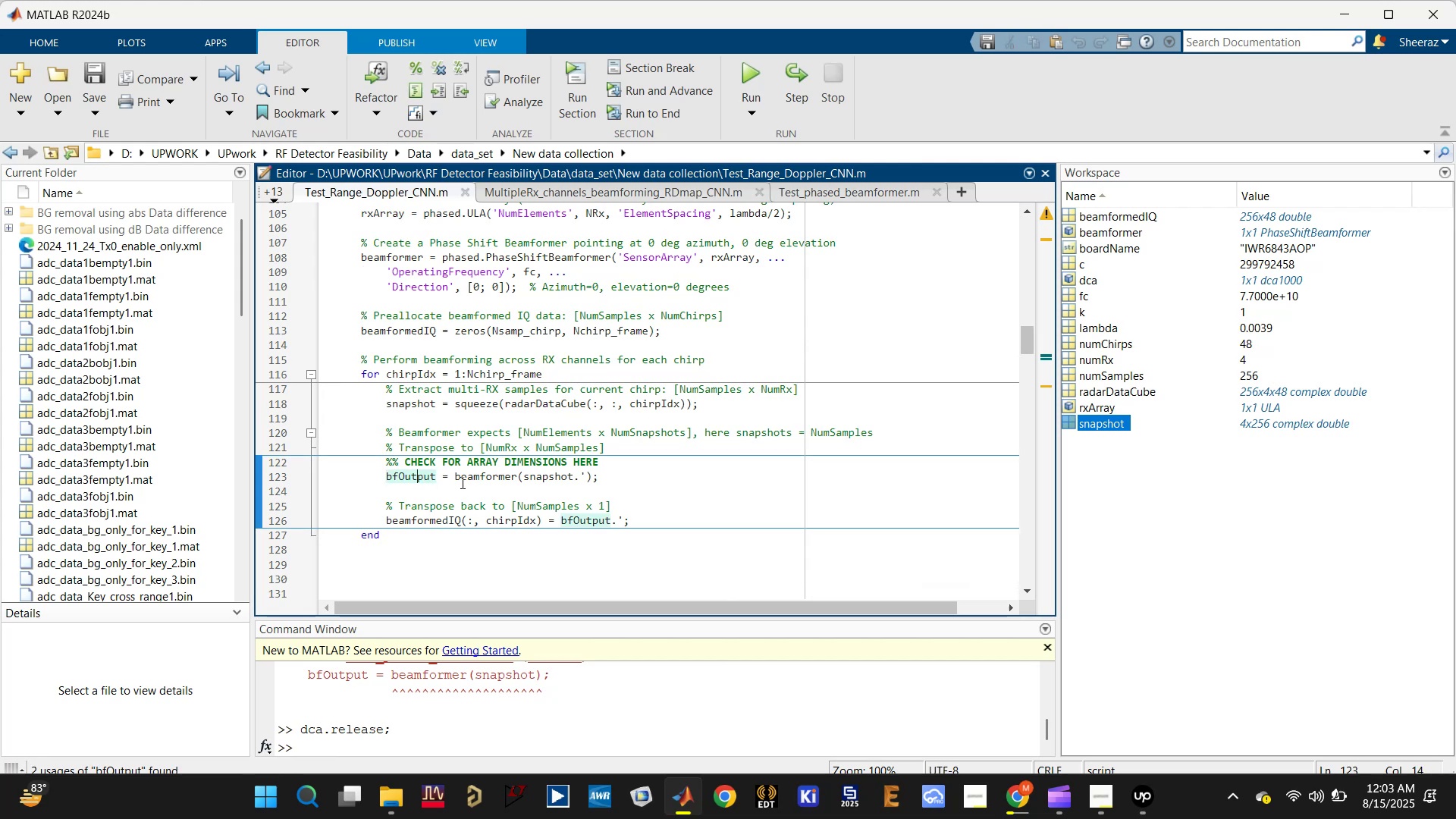 
left_click([550, 478])
 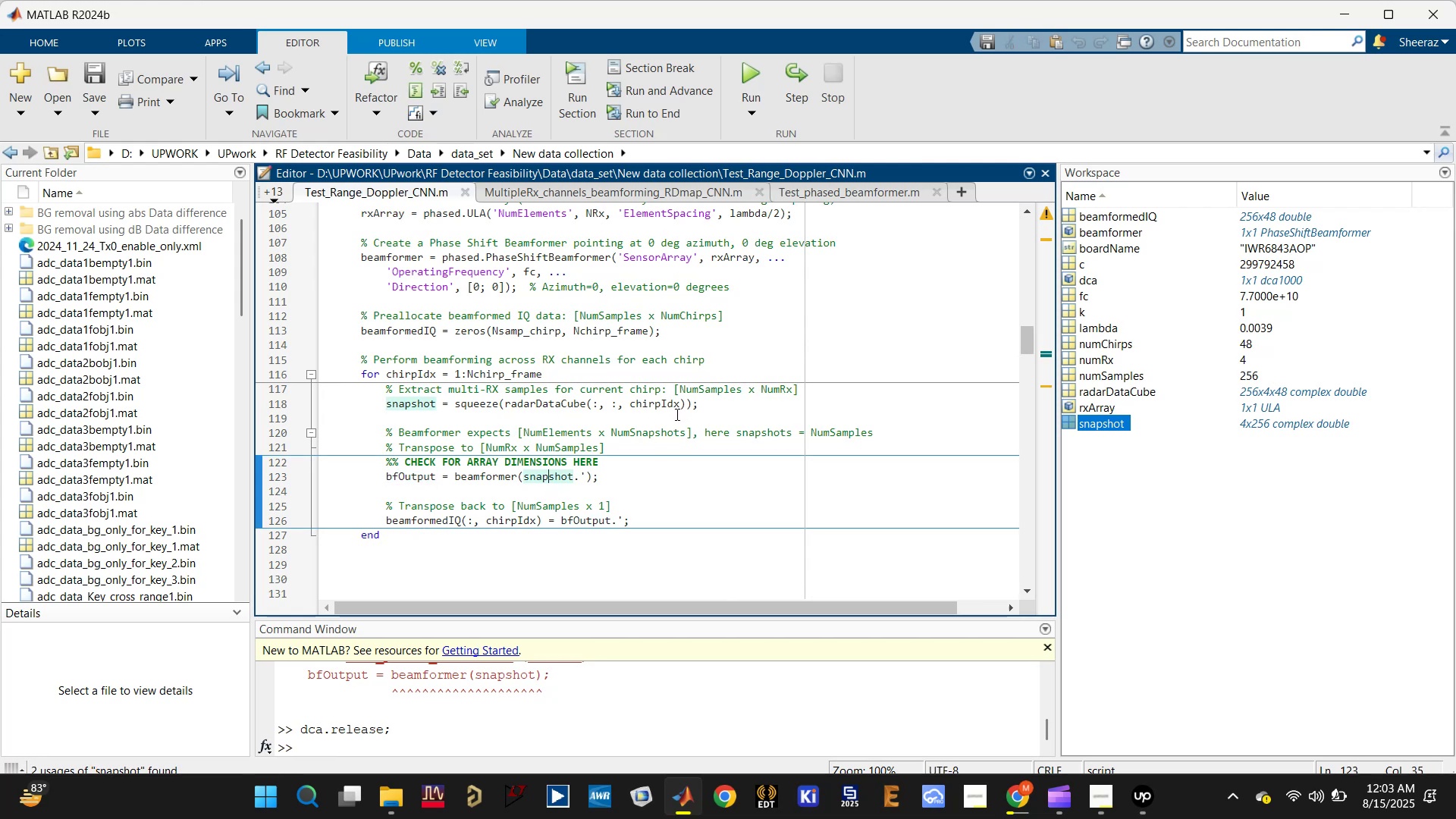 
left_click([539, 431])
 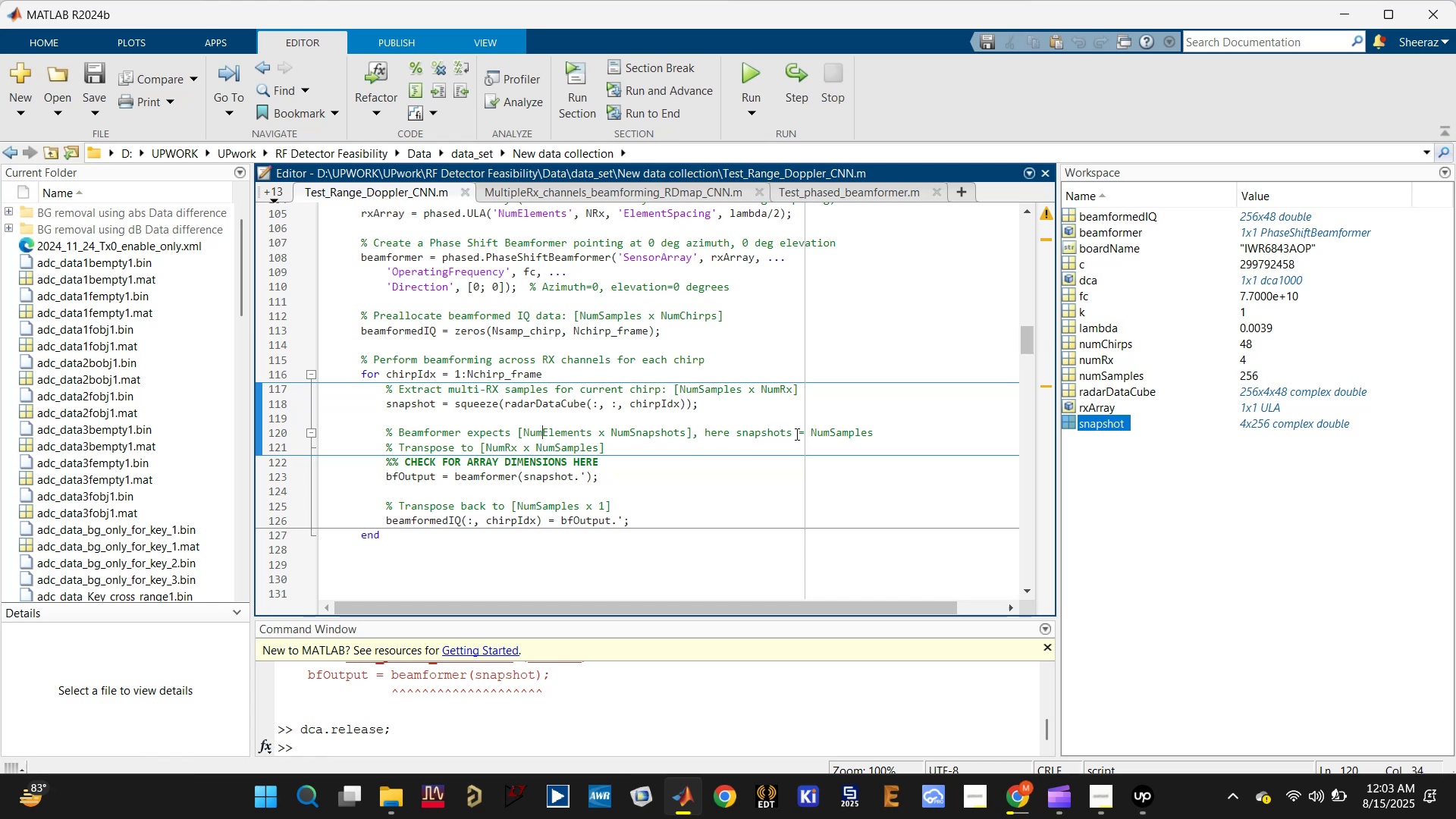 
left_click([783, 436])
 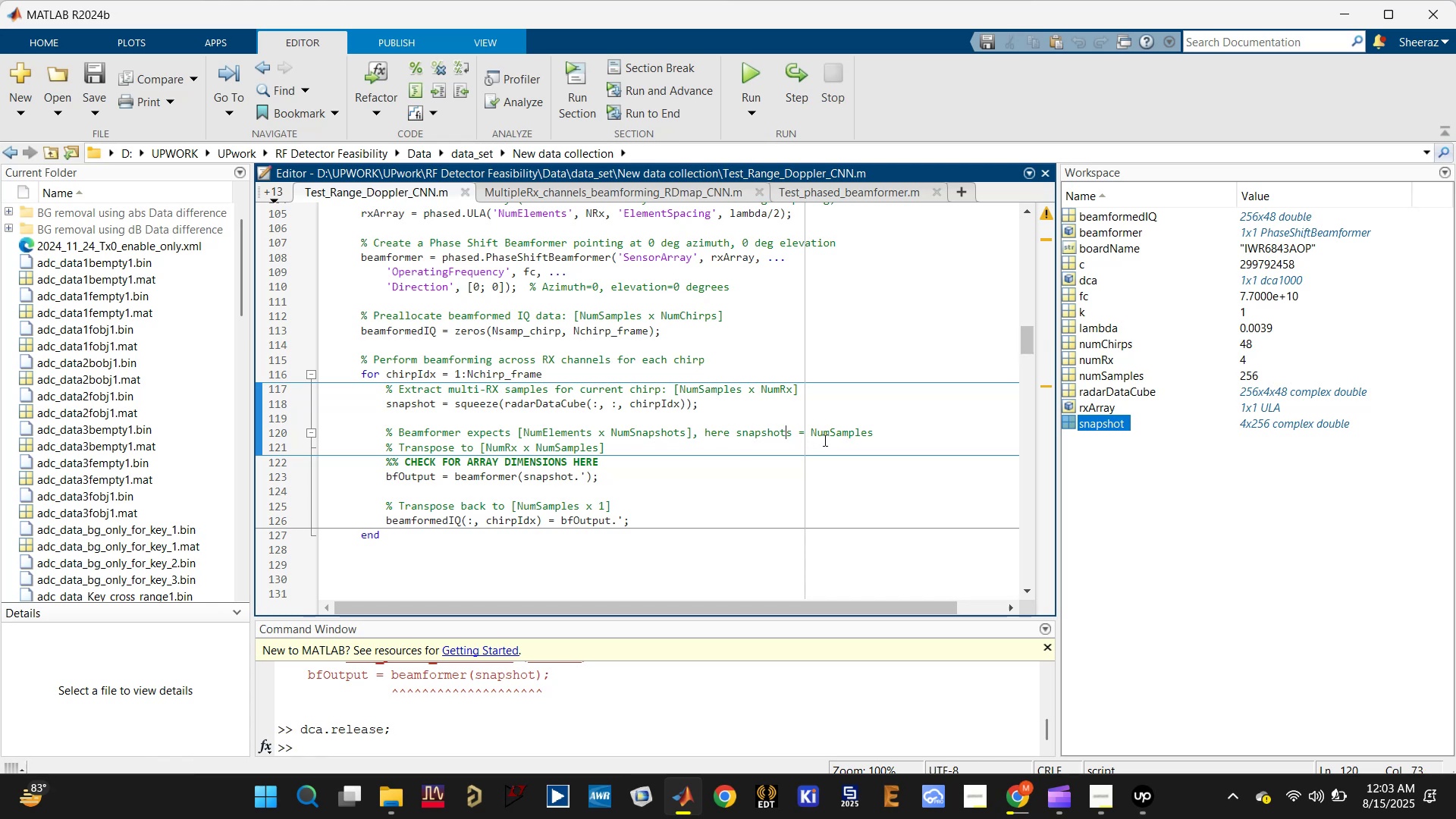 
left_click([833, 441])
 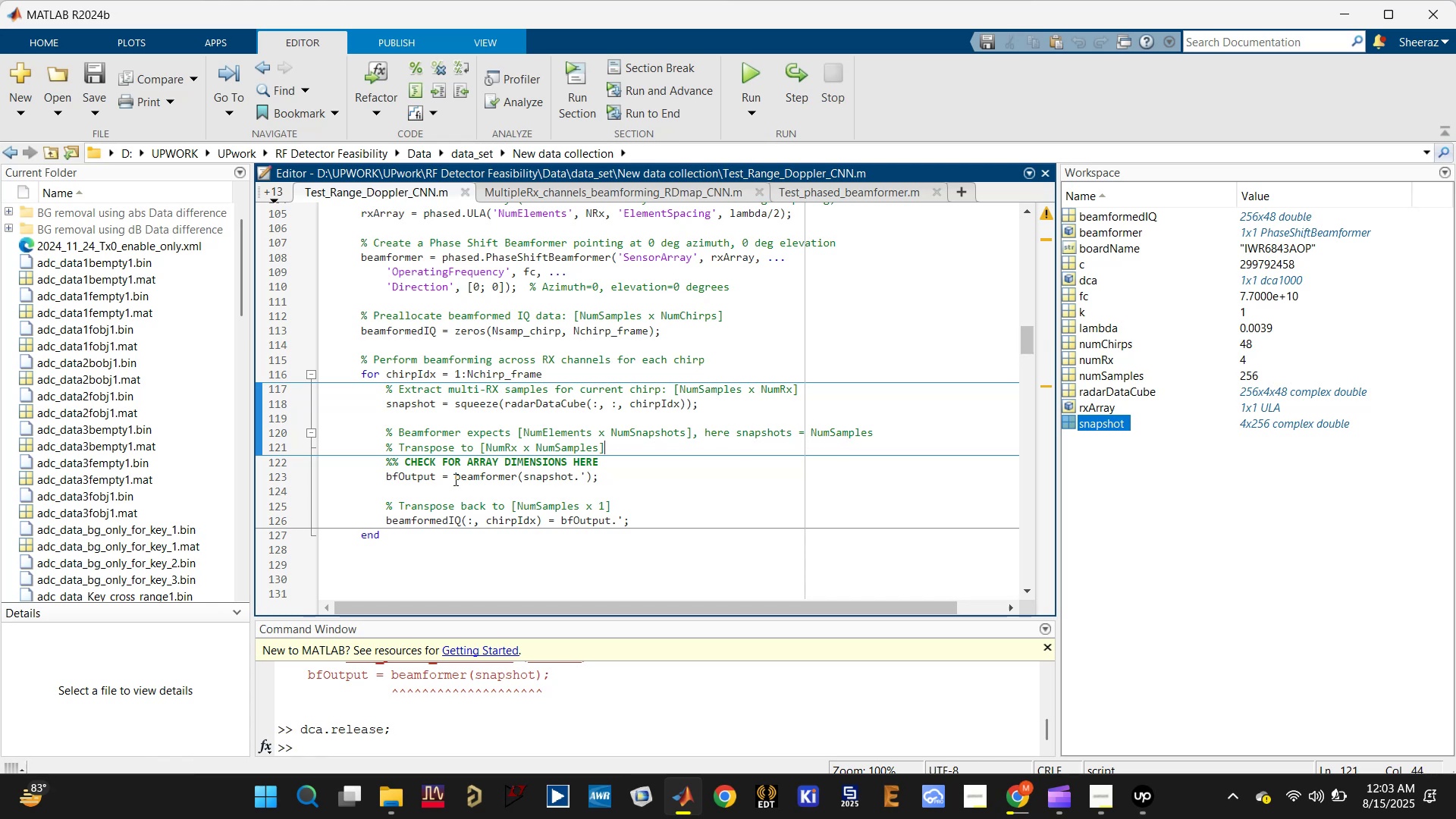 
left_click([405, 479])
 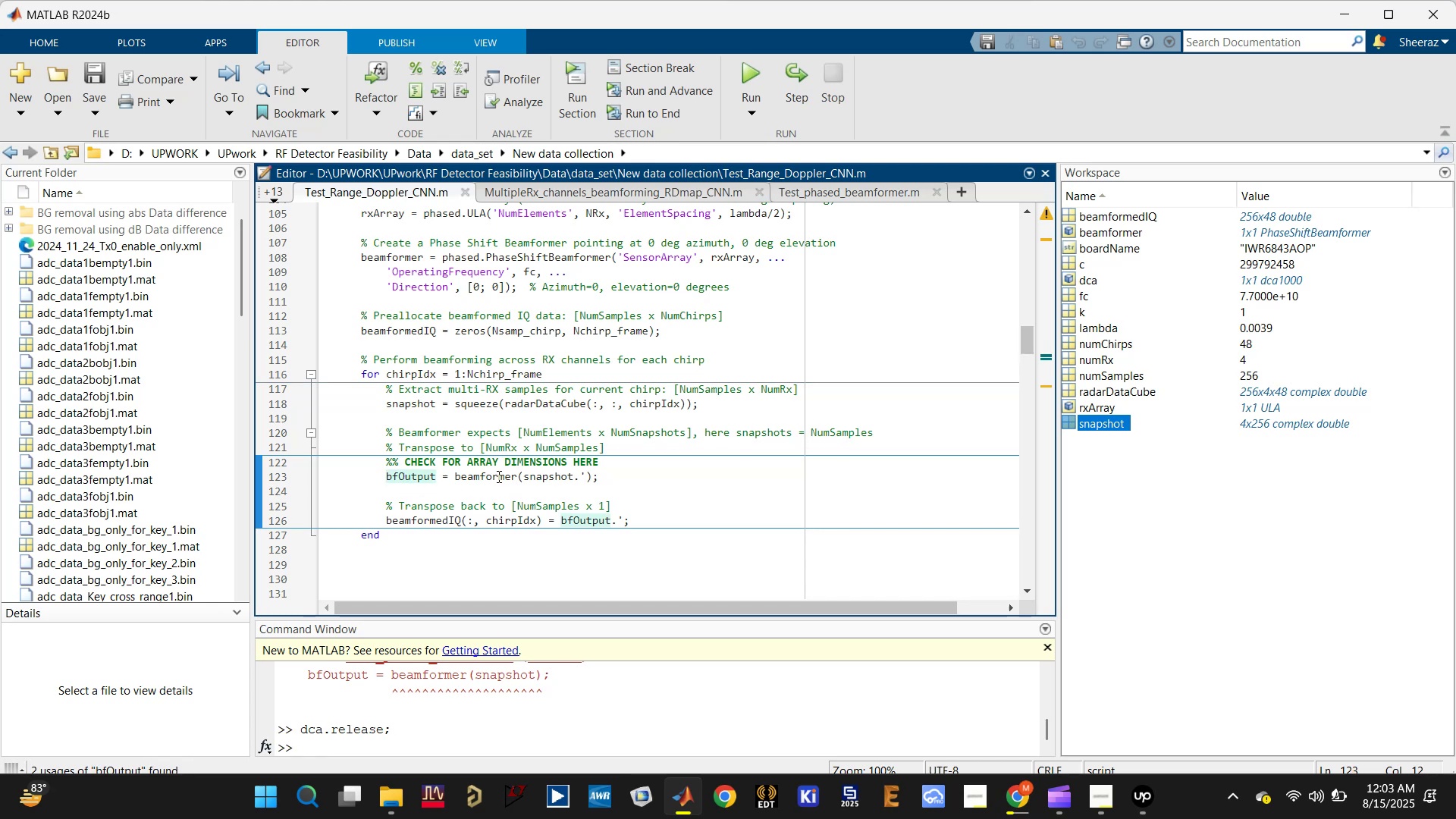 
double_click([496, 475])
 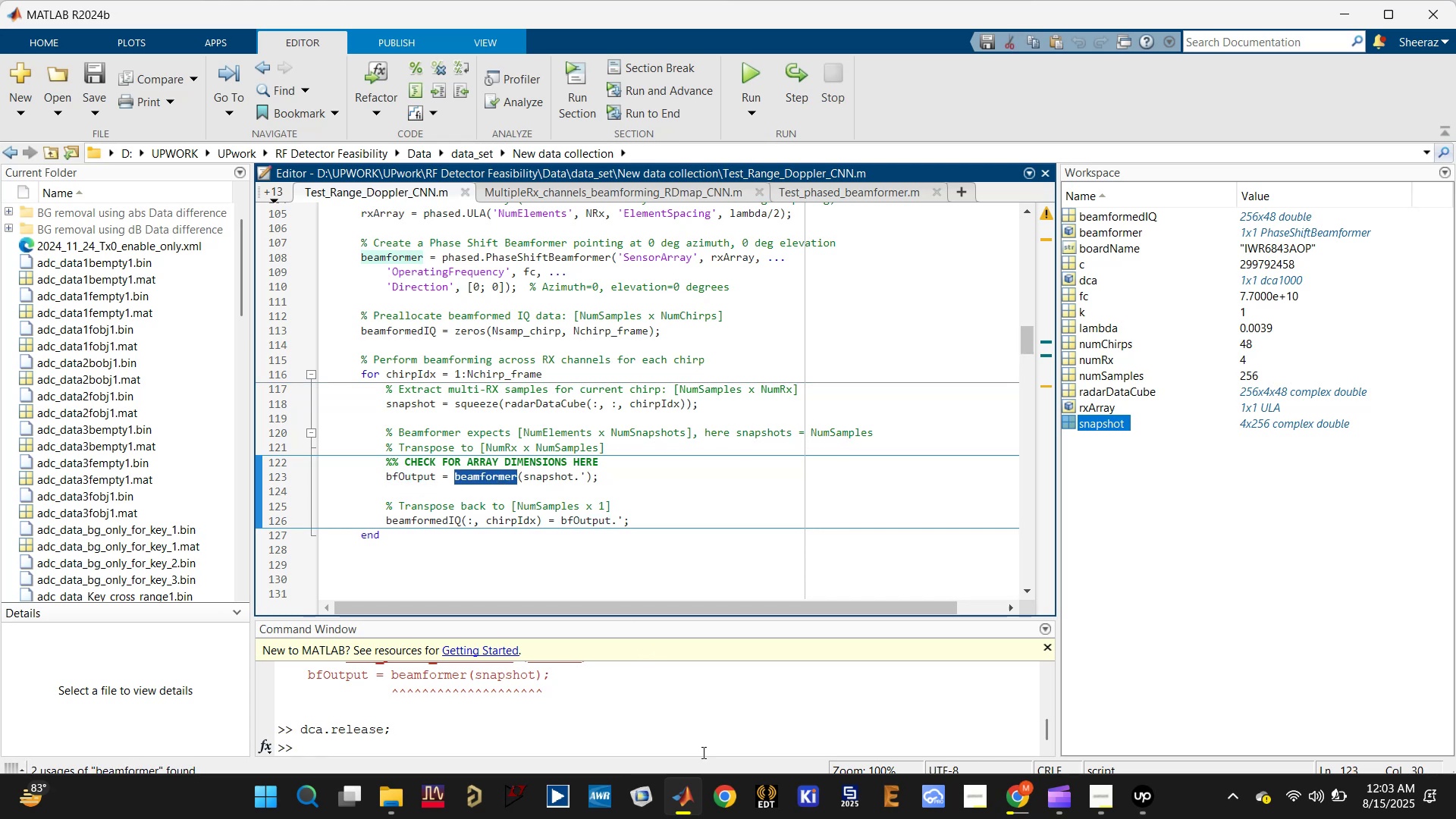 
left_click([861, 701])
 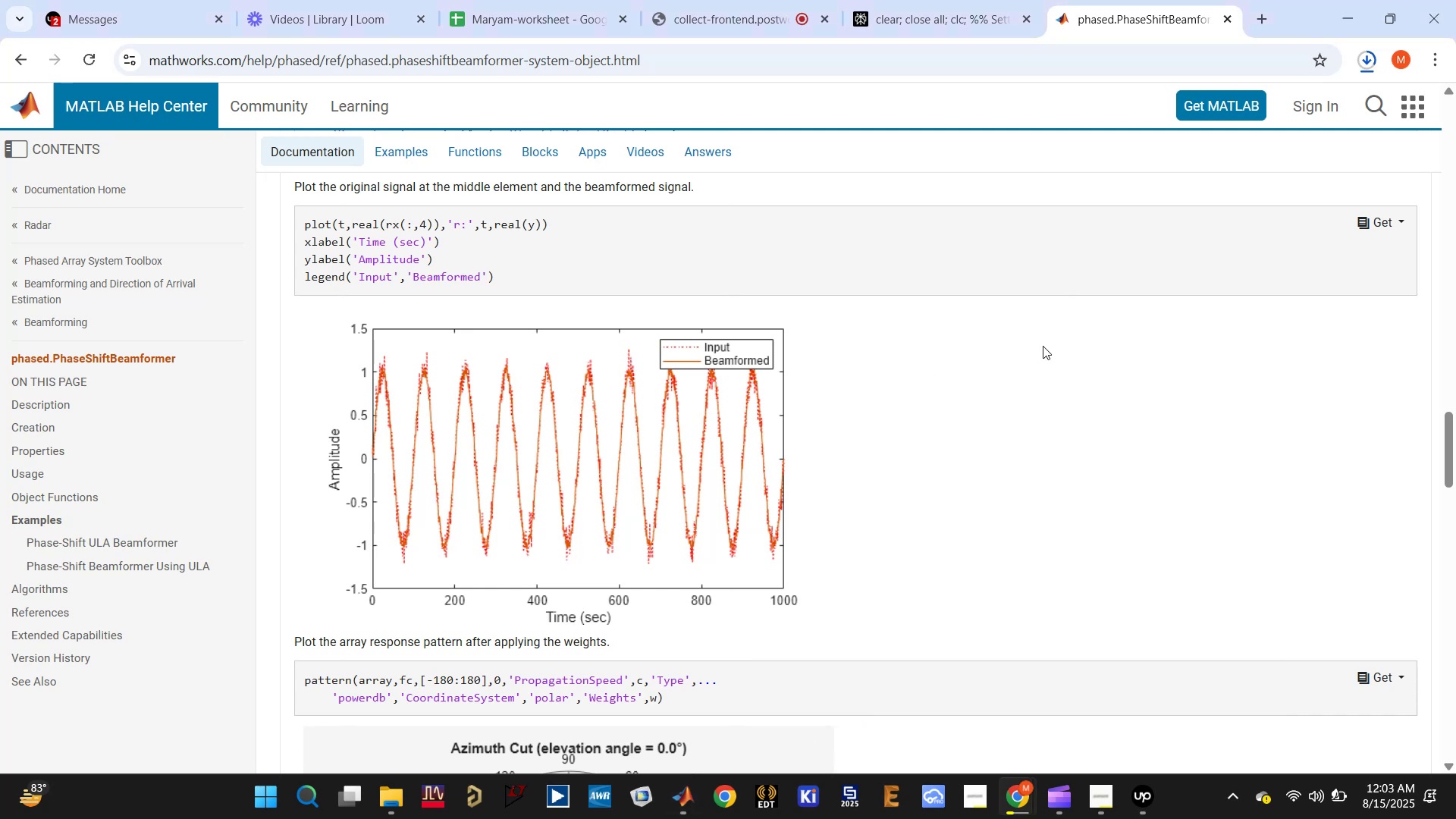 
scroll: coordinate [975, 378], scroll_direction: up, amount: 5.0
 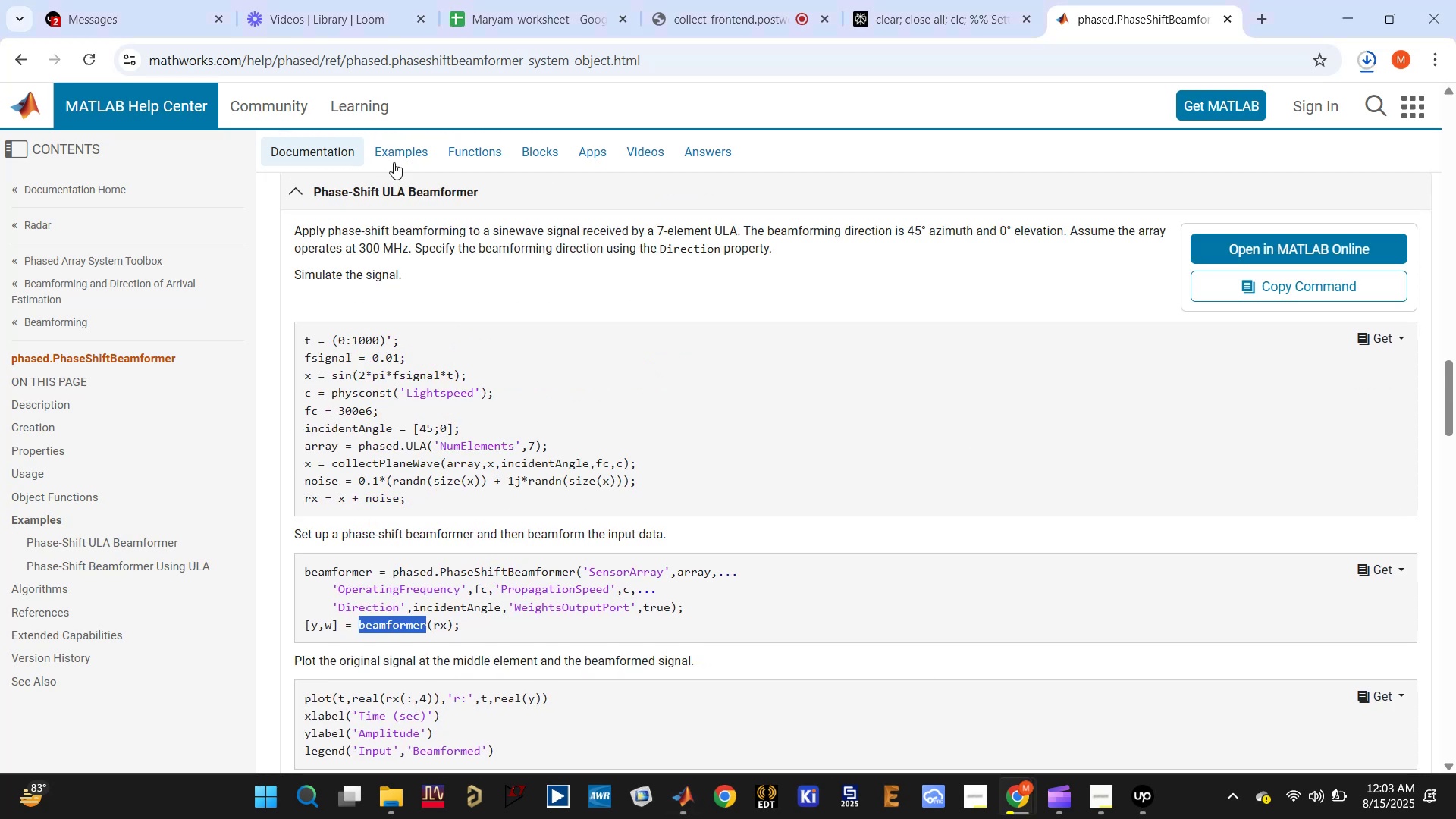 
left_click([379, 147])
 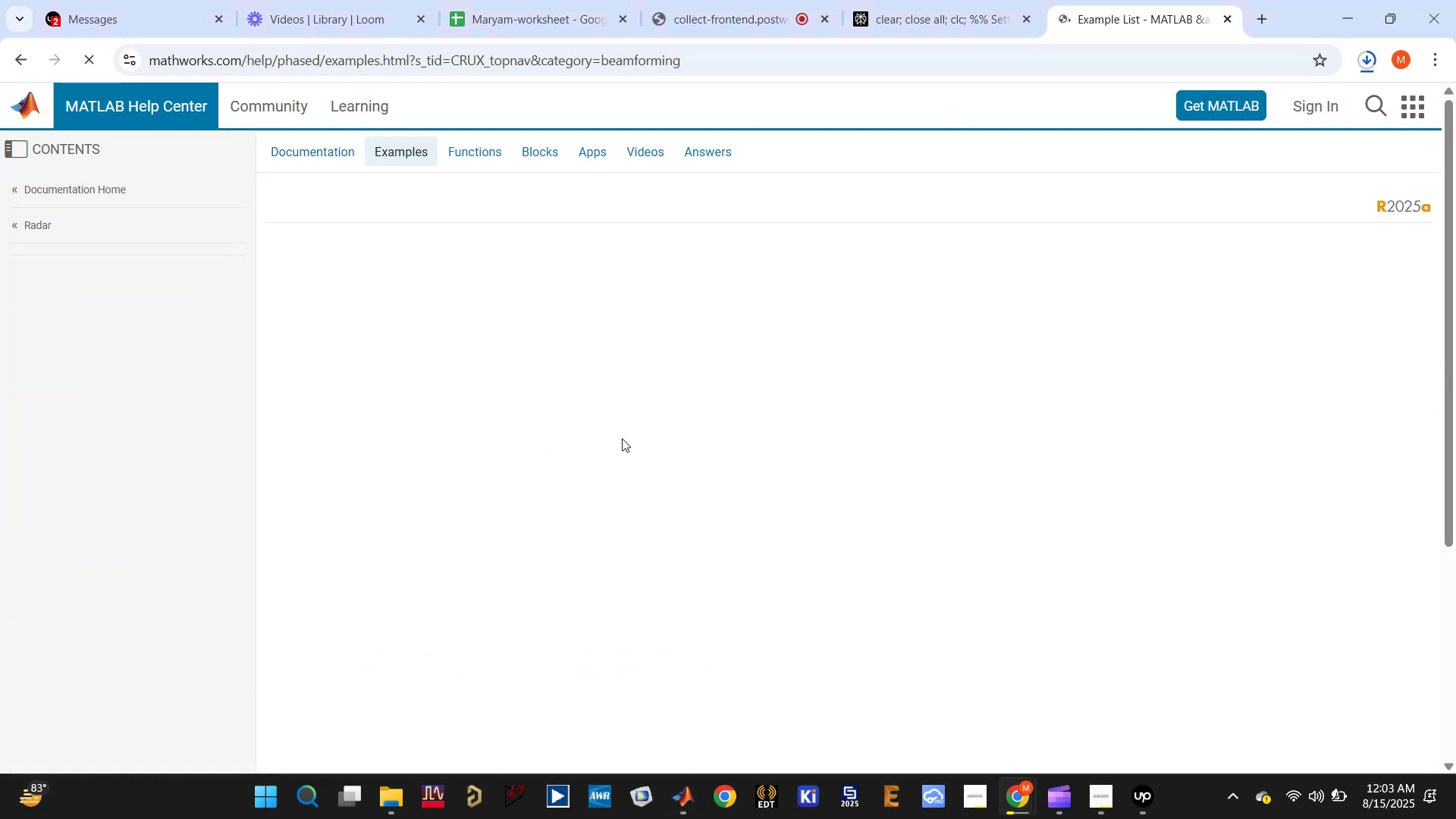 
wait(10.33)
 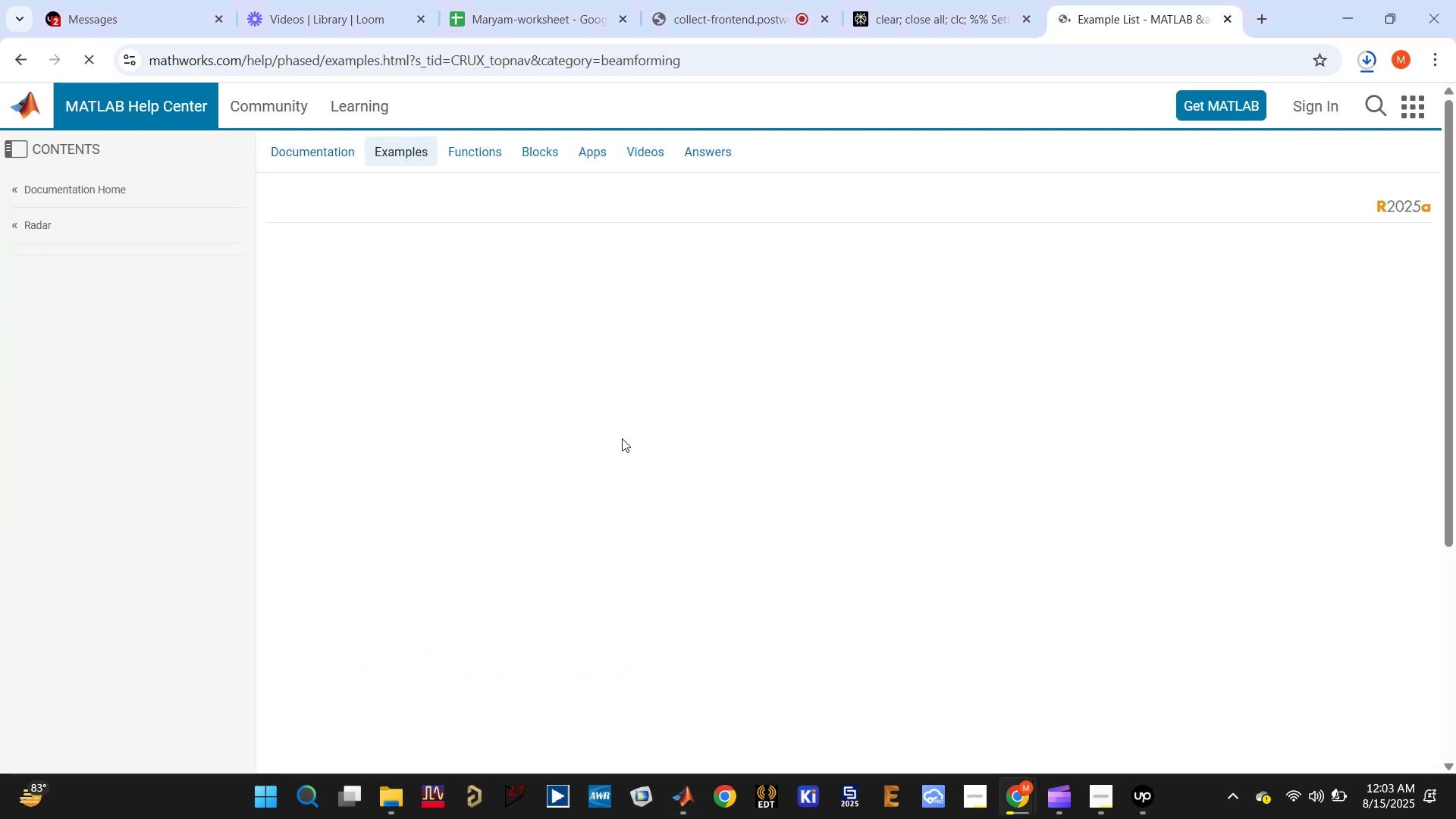 
right_click([421, 285])
 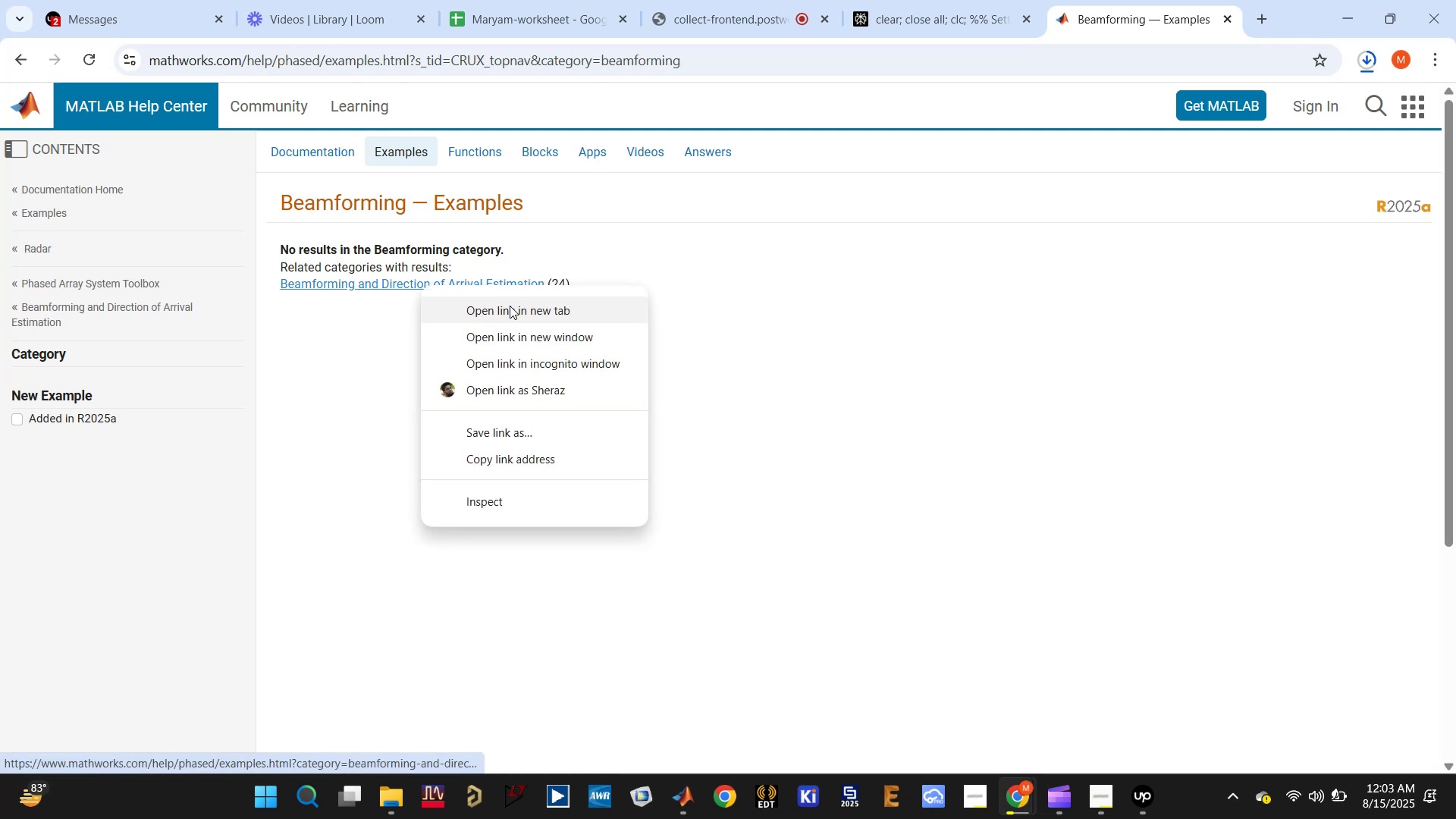 
left_click([510, 306])
 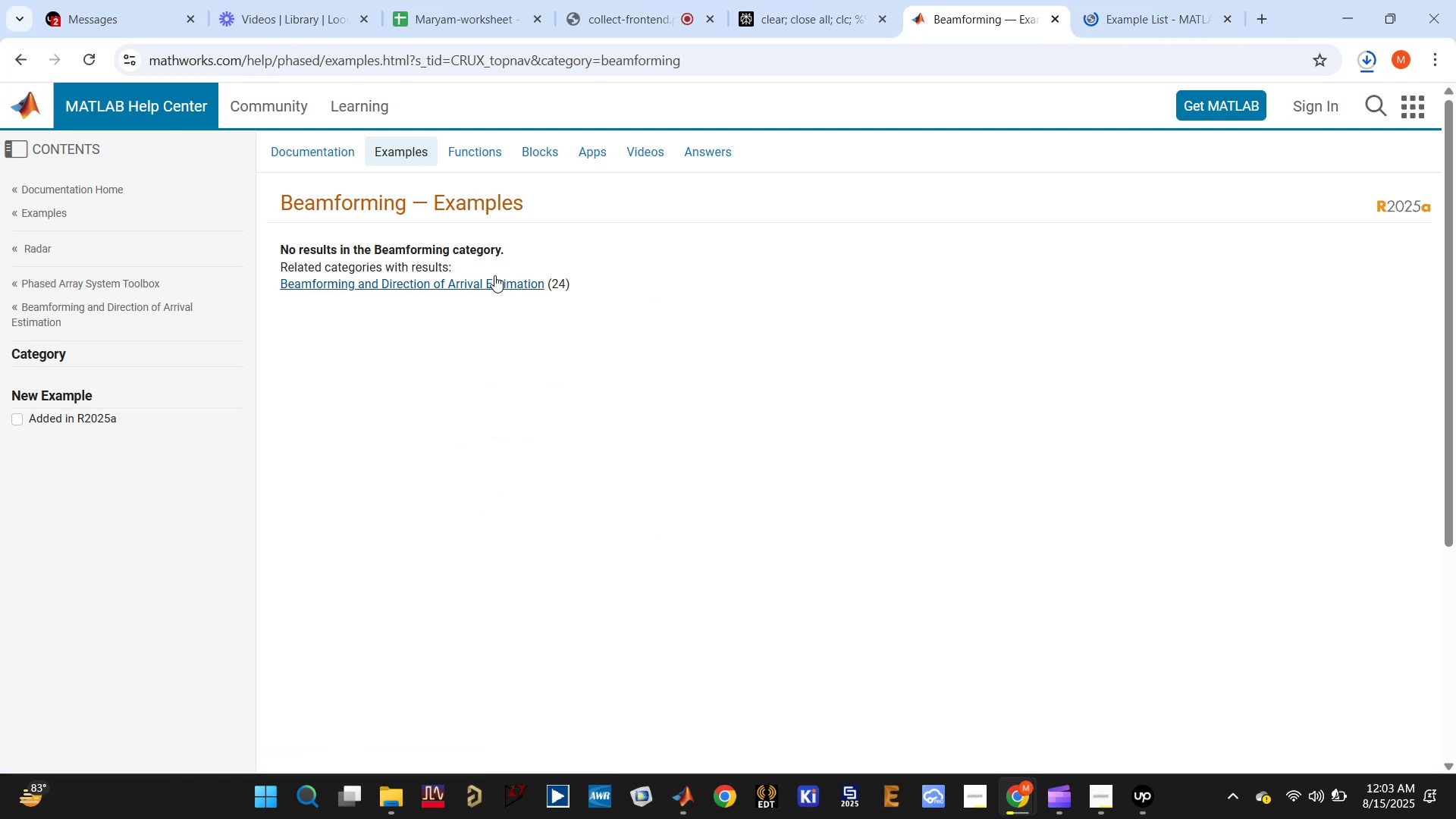 
left_click([473, 157])
 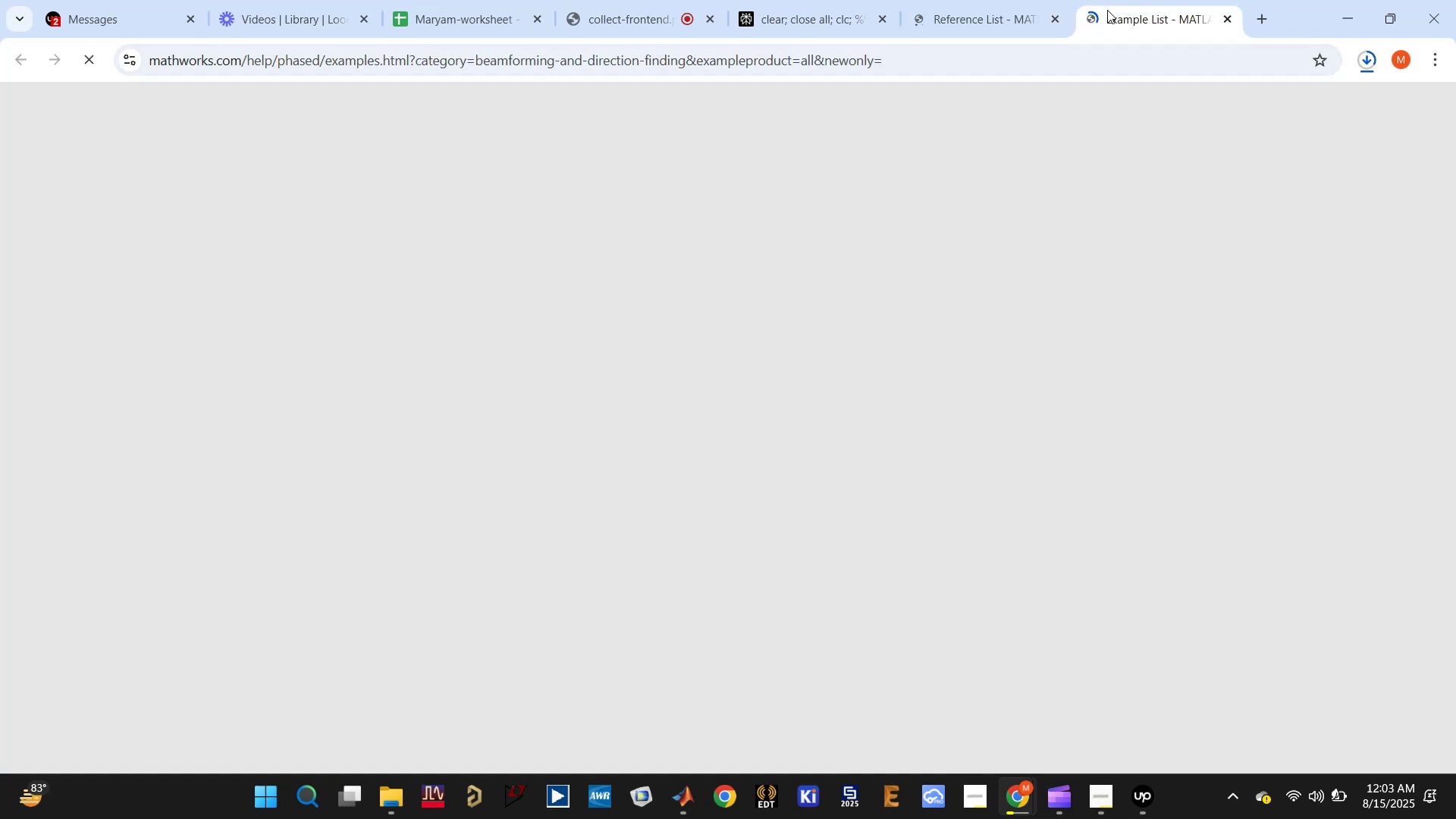 
mouse_move([997, 3])
 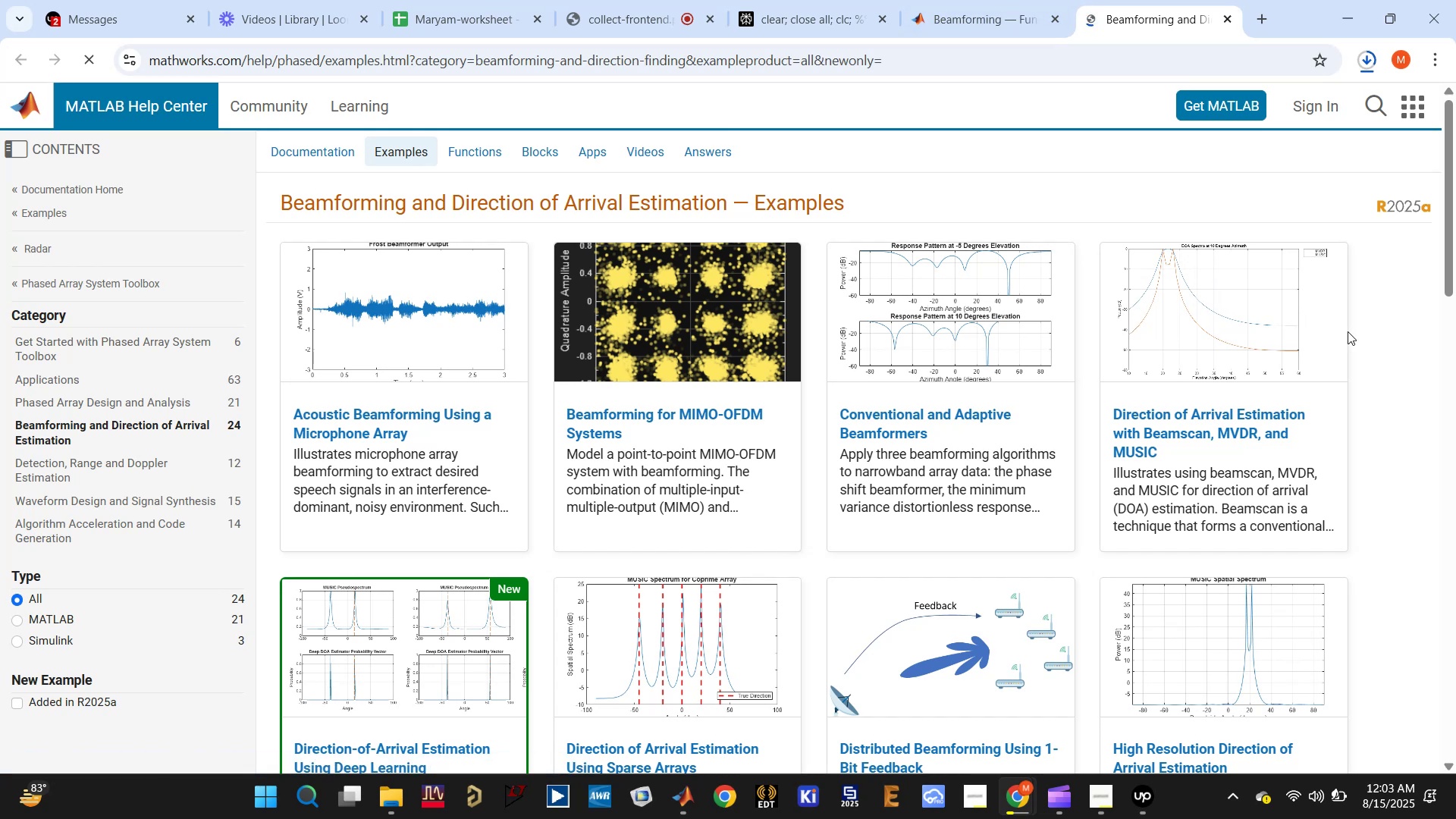 
scroll: coordinate [1348, 334], scroll_direction: down, amount: 3.0
 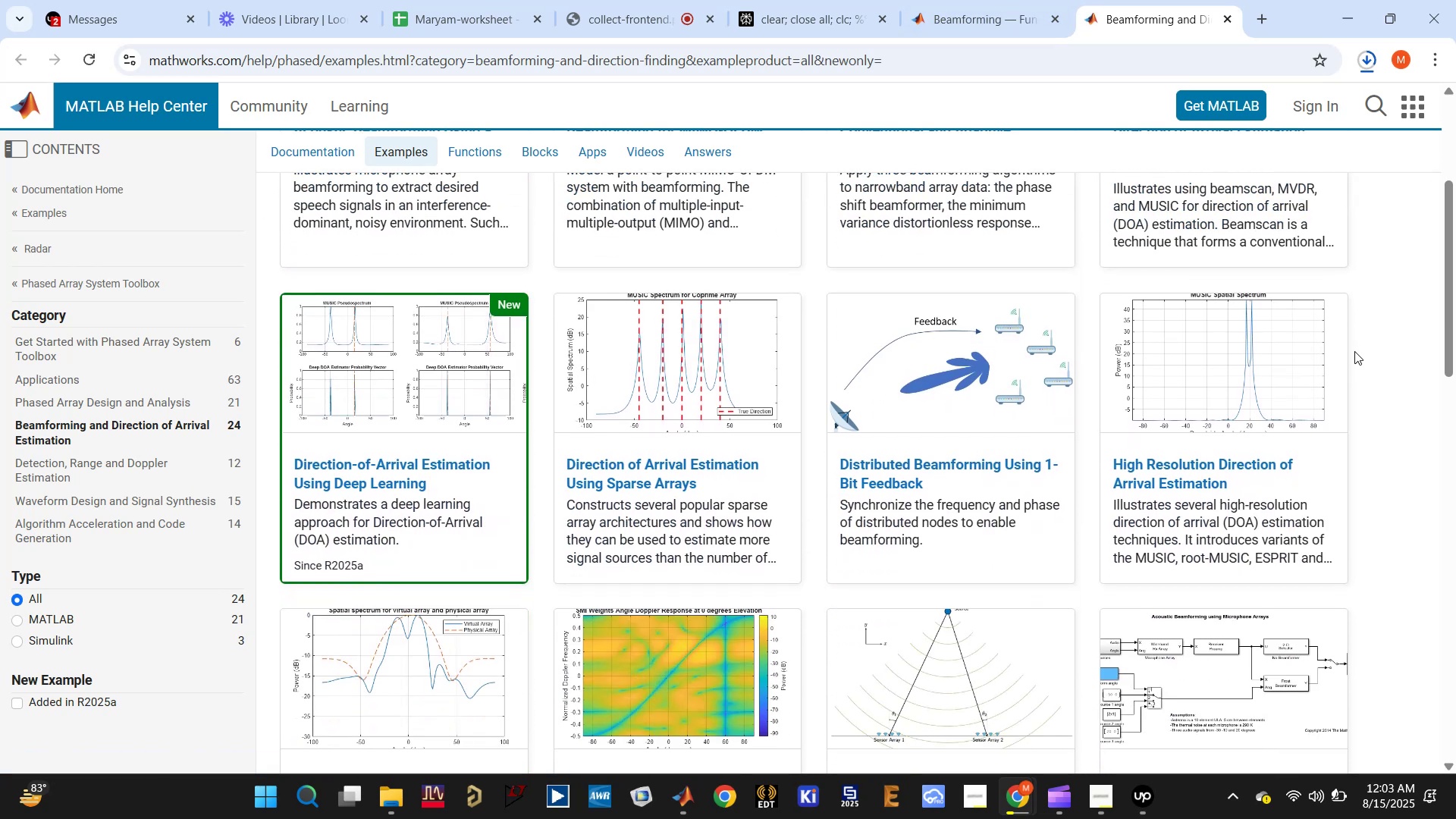 
wait(5.4)
 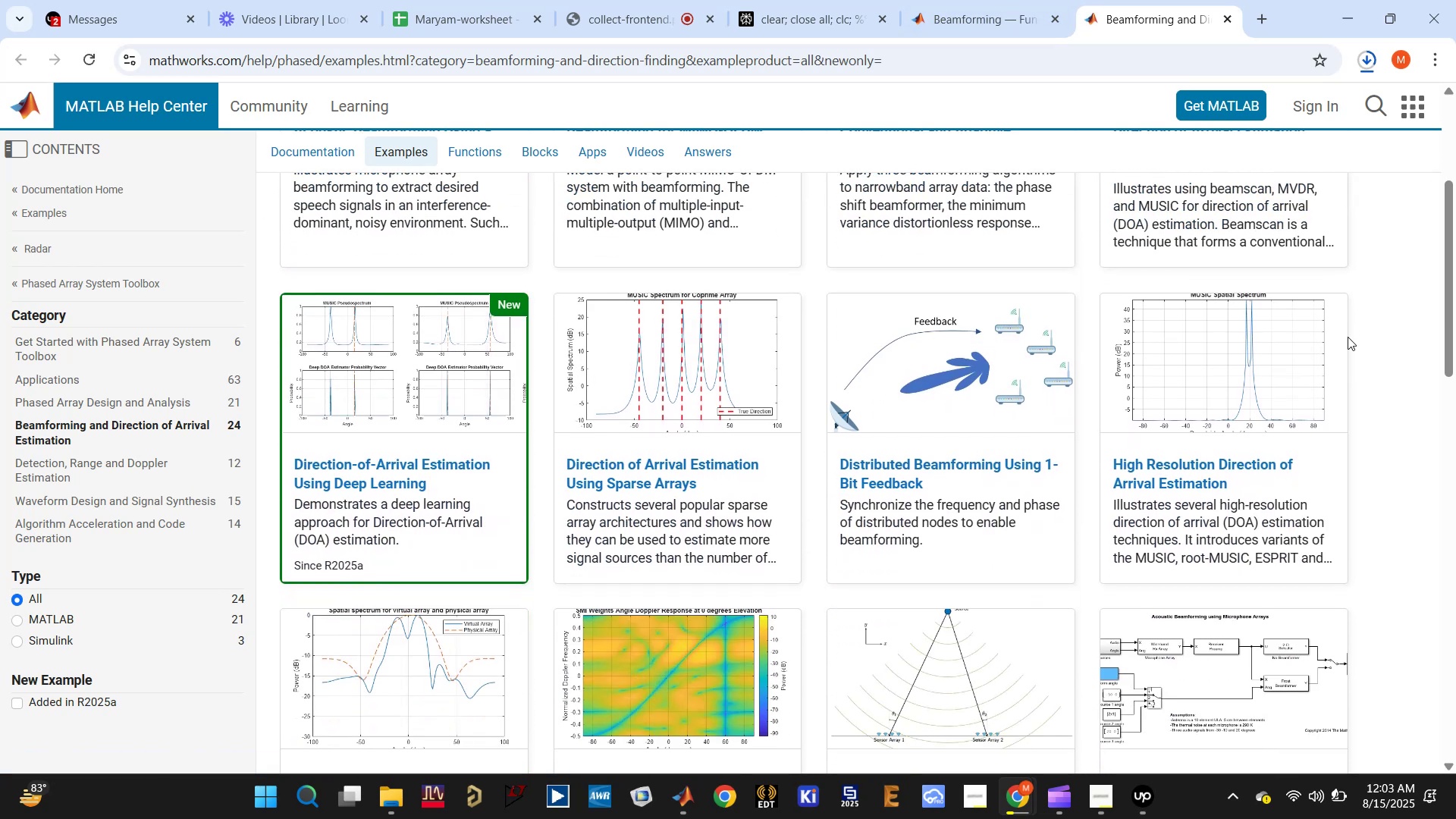 
scroll: coordinate [1342, 453], scroll_direction: down, amount: 14.0
 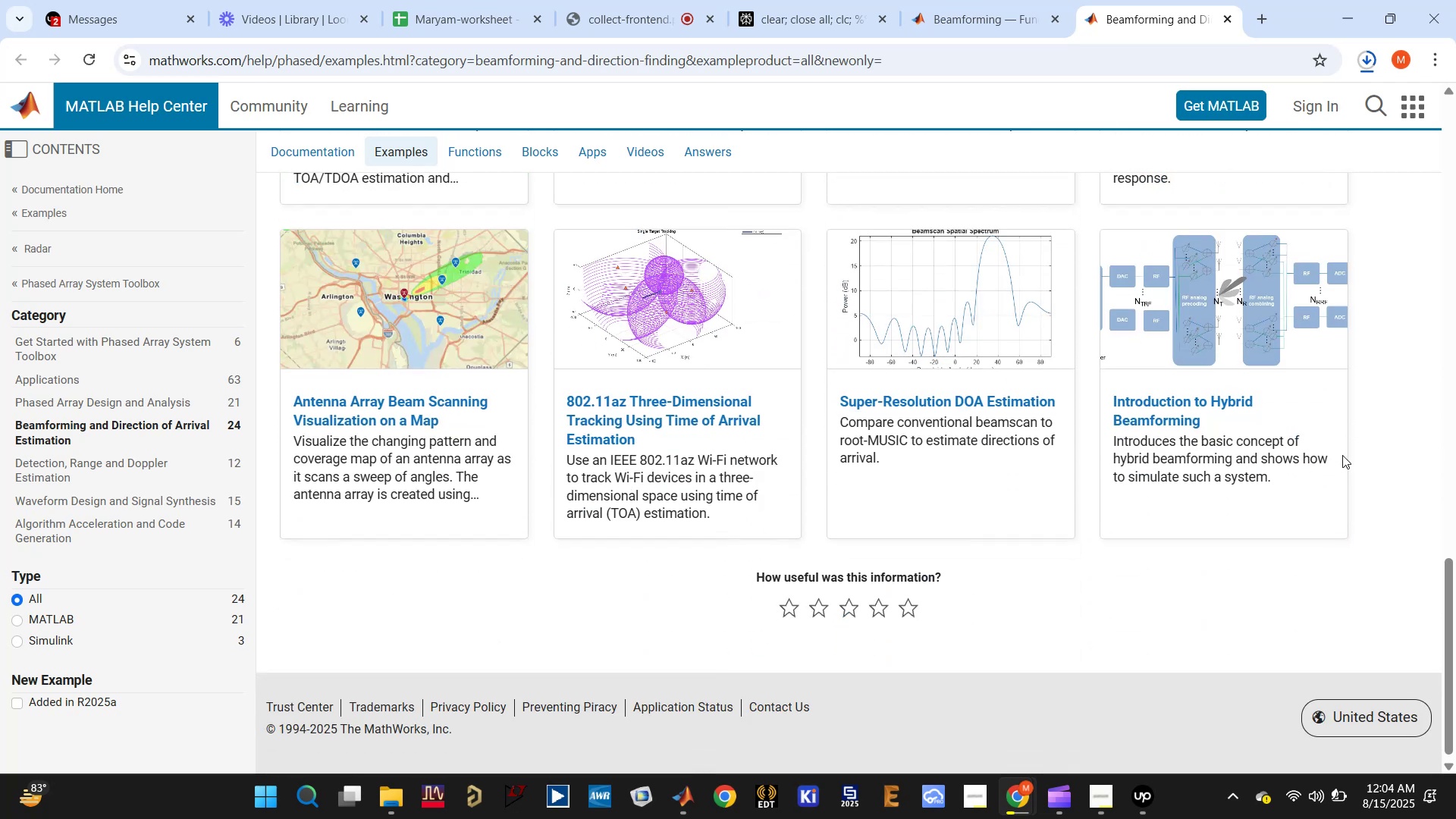 
scroll: coordinate [1342, 455], scroll_direction: up, amount: 24.0
 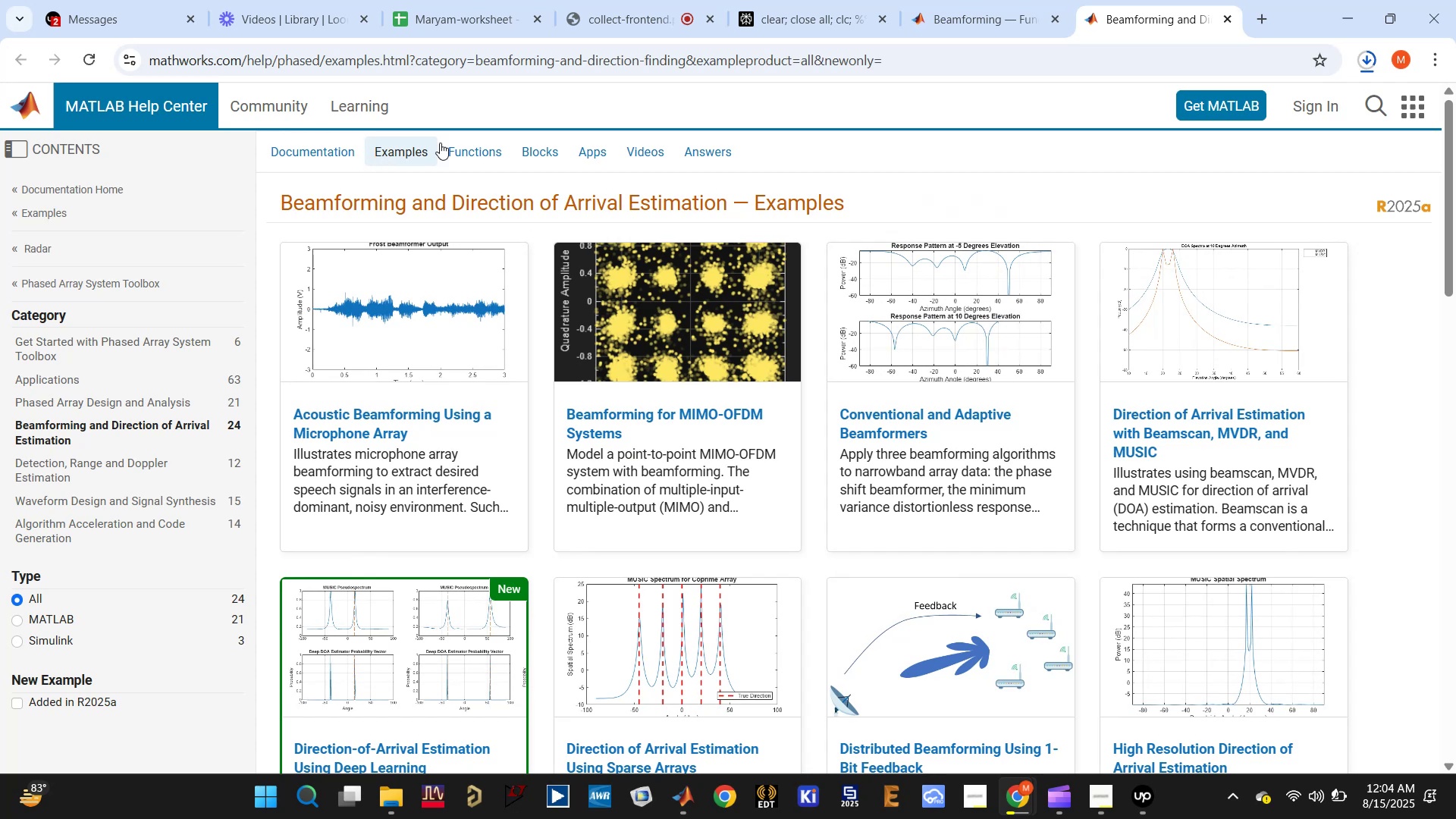 
left_click([987, 8])
 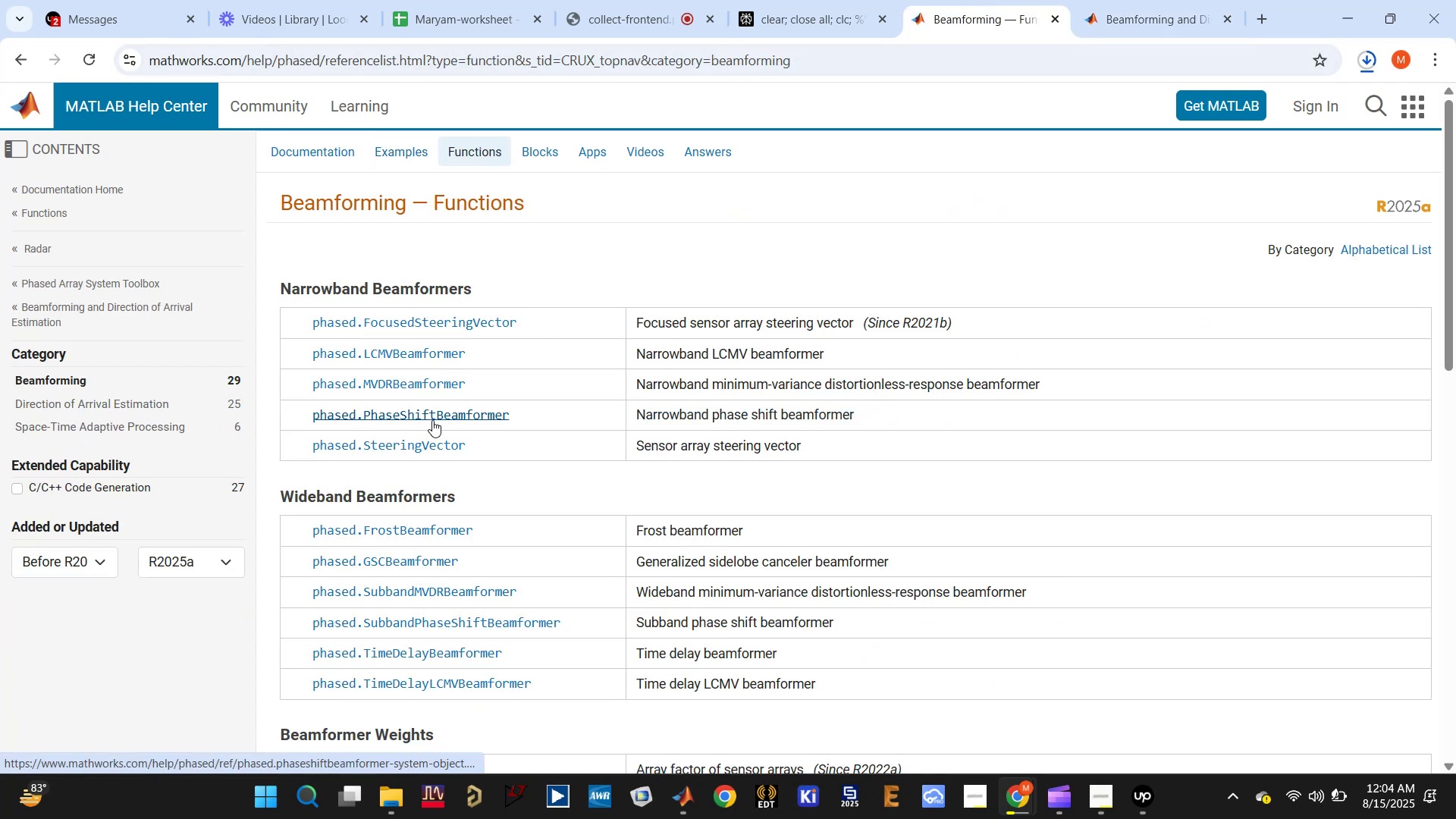 
wait(5.04)
 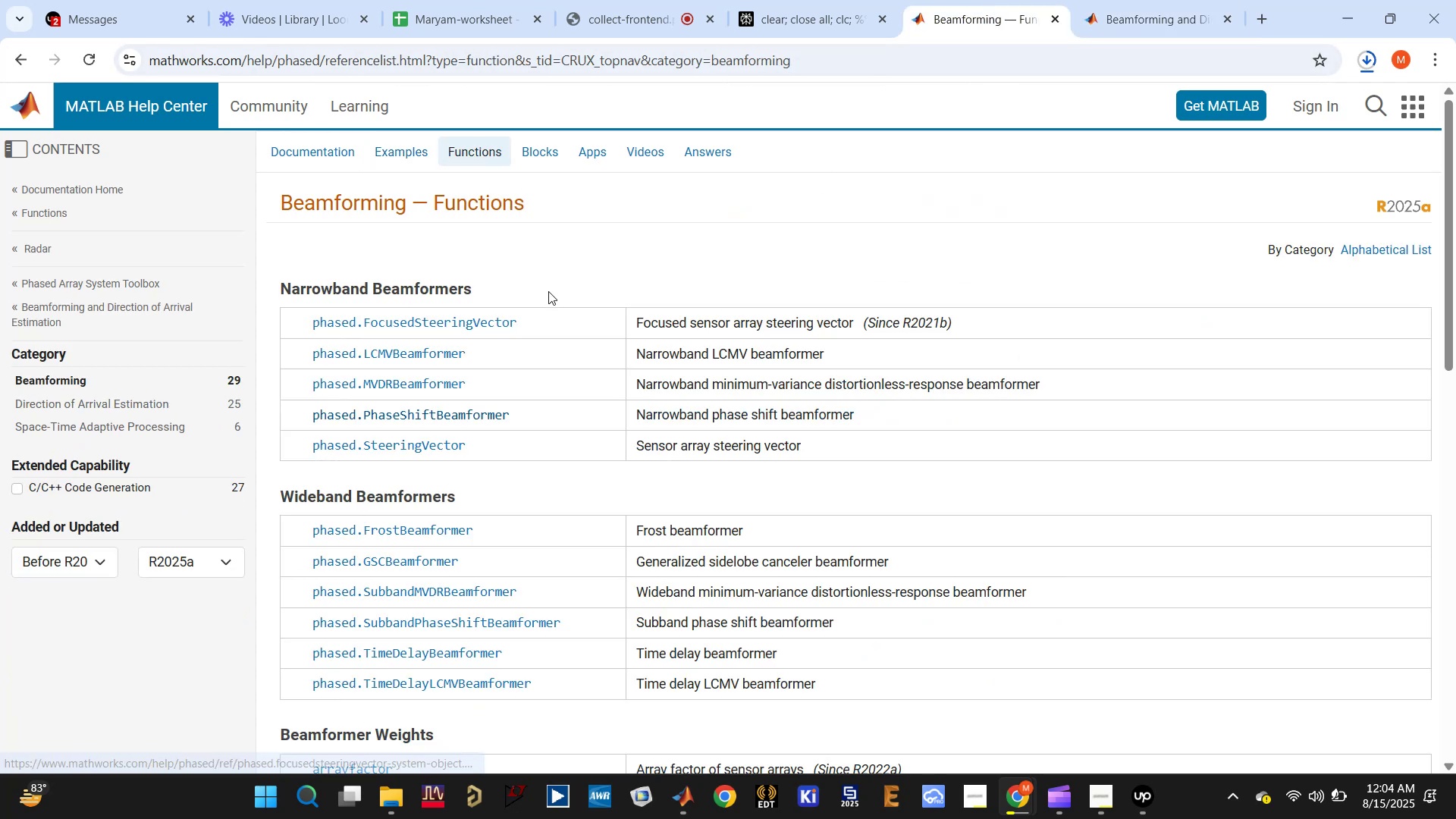 
left_click_drag(start_coordinate=[523, 415], to_coordinate=[295, 414])
 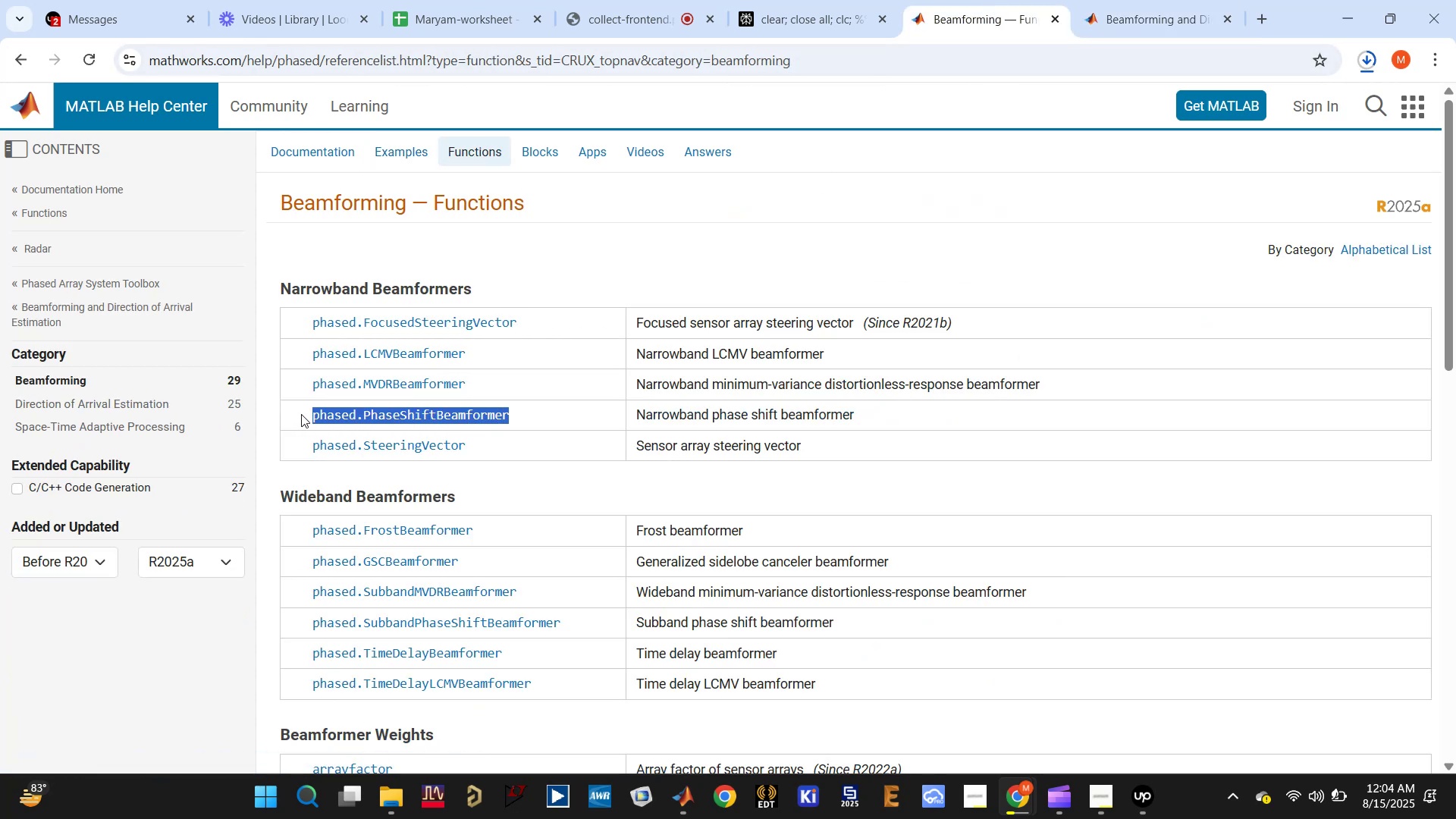 
key(Control+C)
 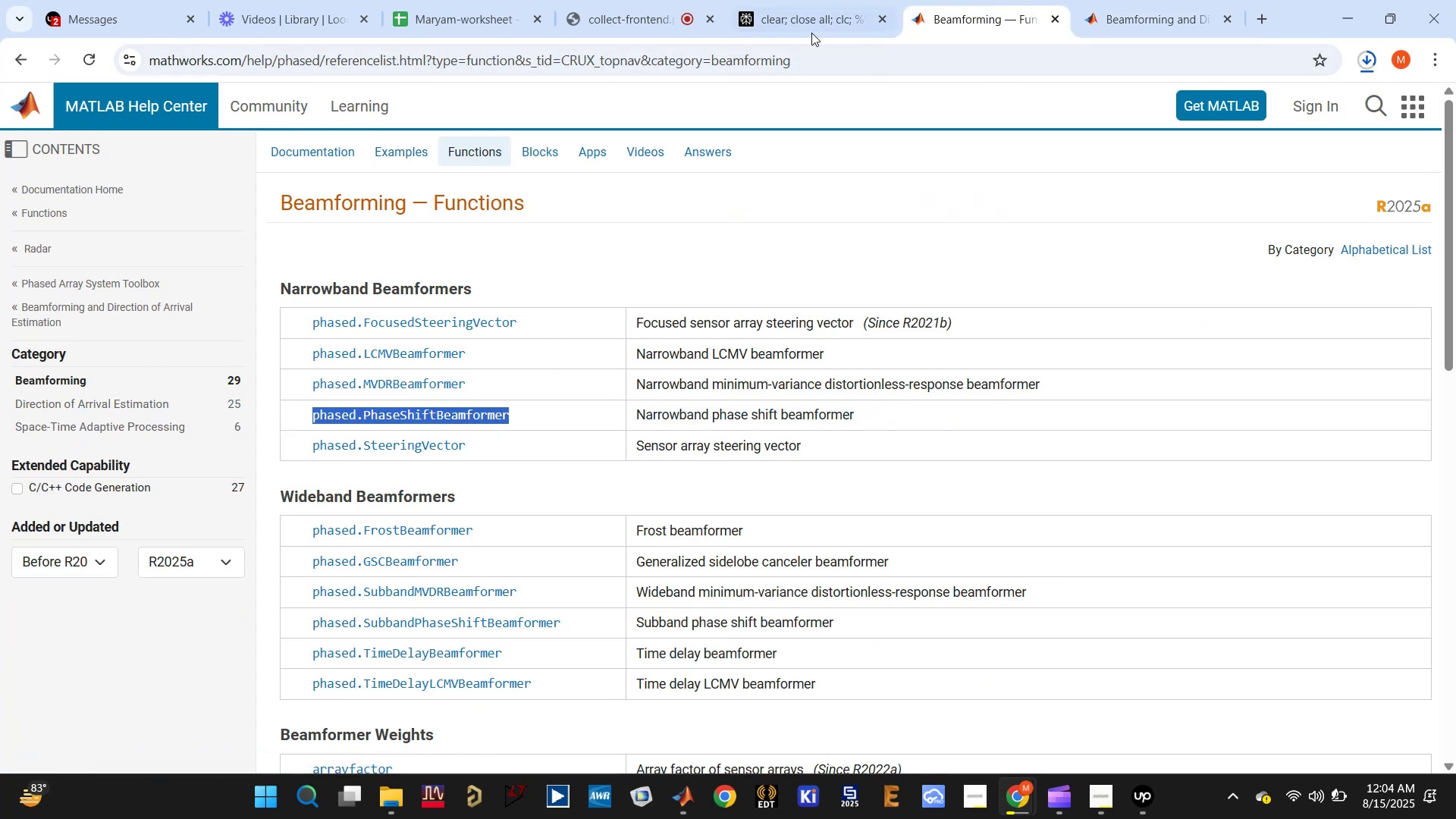 
left_click([787, 0])
 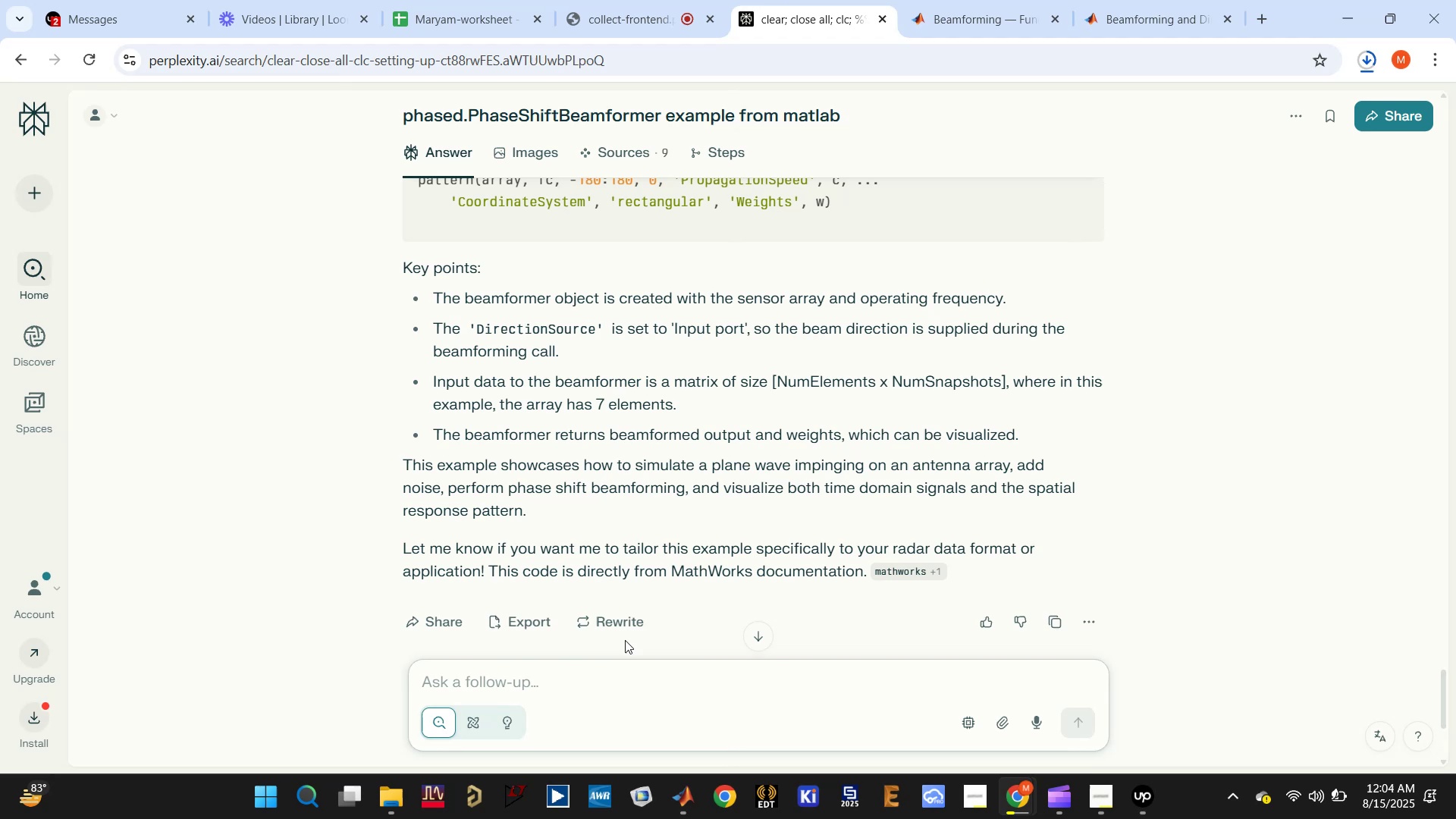 
left_click([603, 687])
 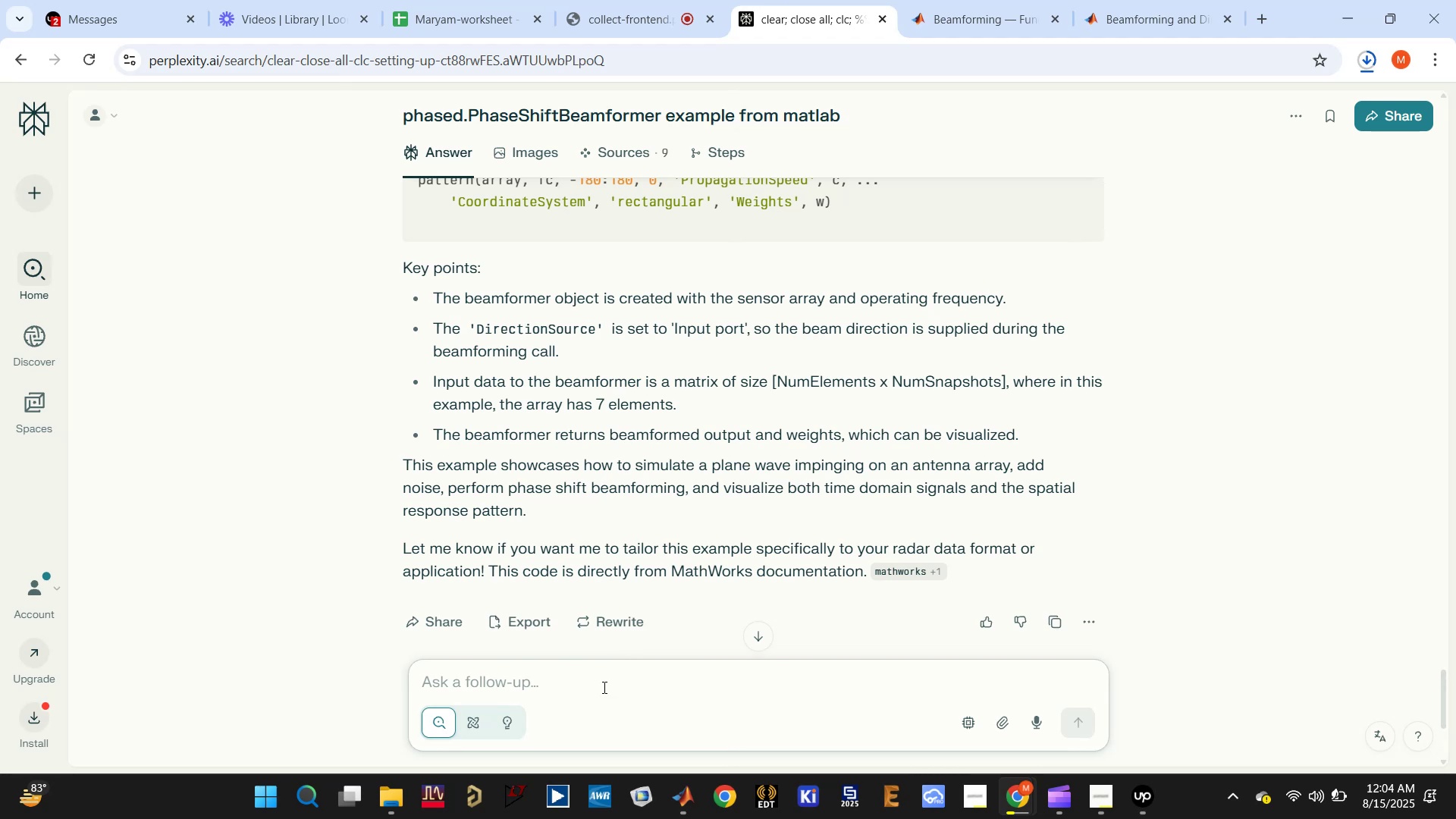 
key(Control+ControlLeft)
 